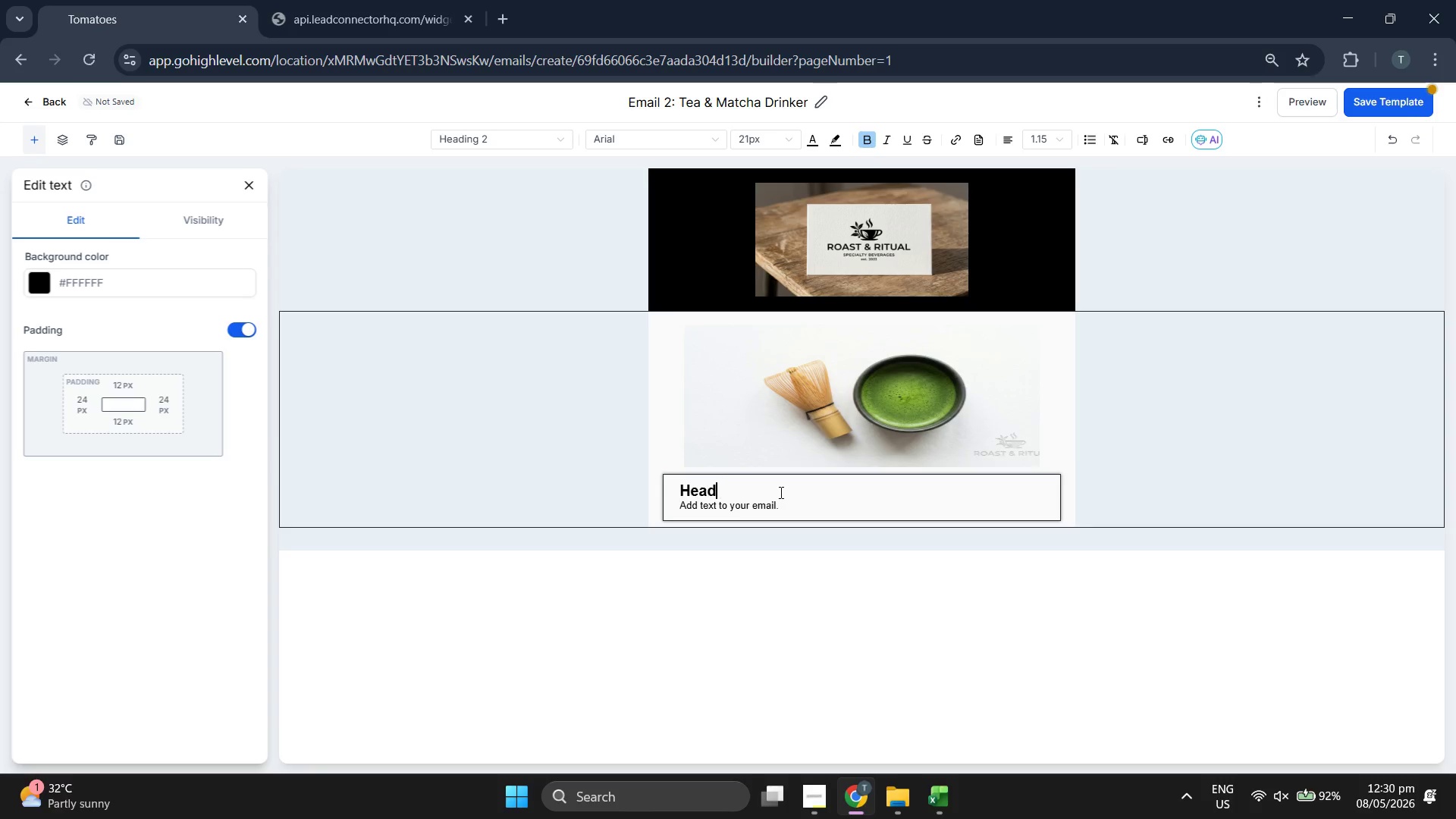 
key(Backspace)
 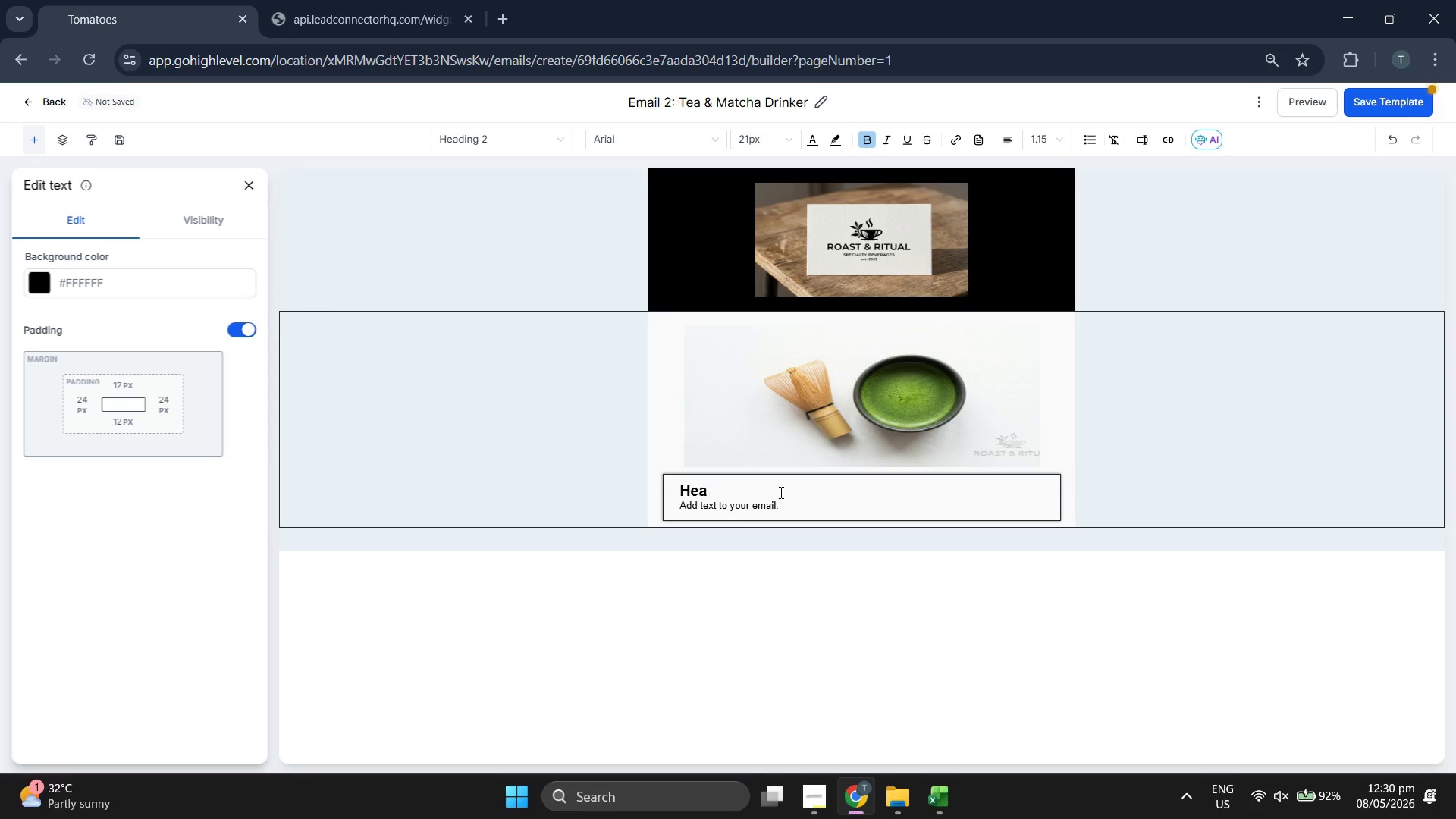 
key(Backspace)
 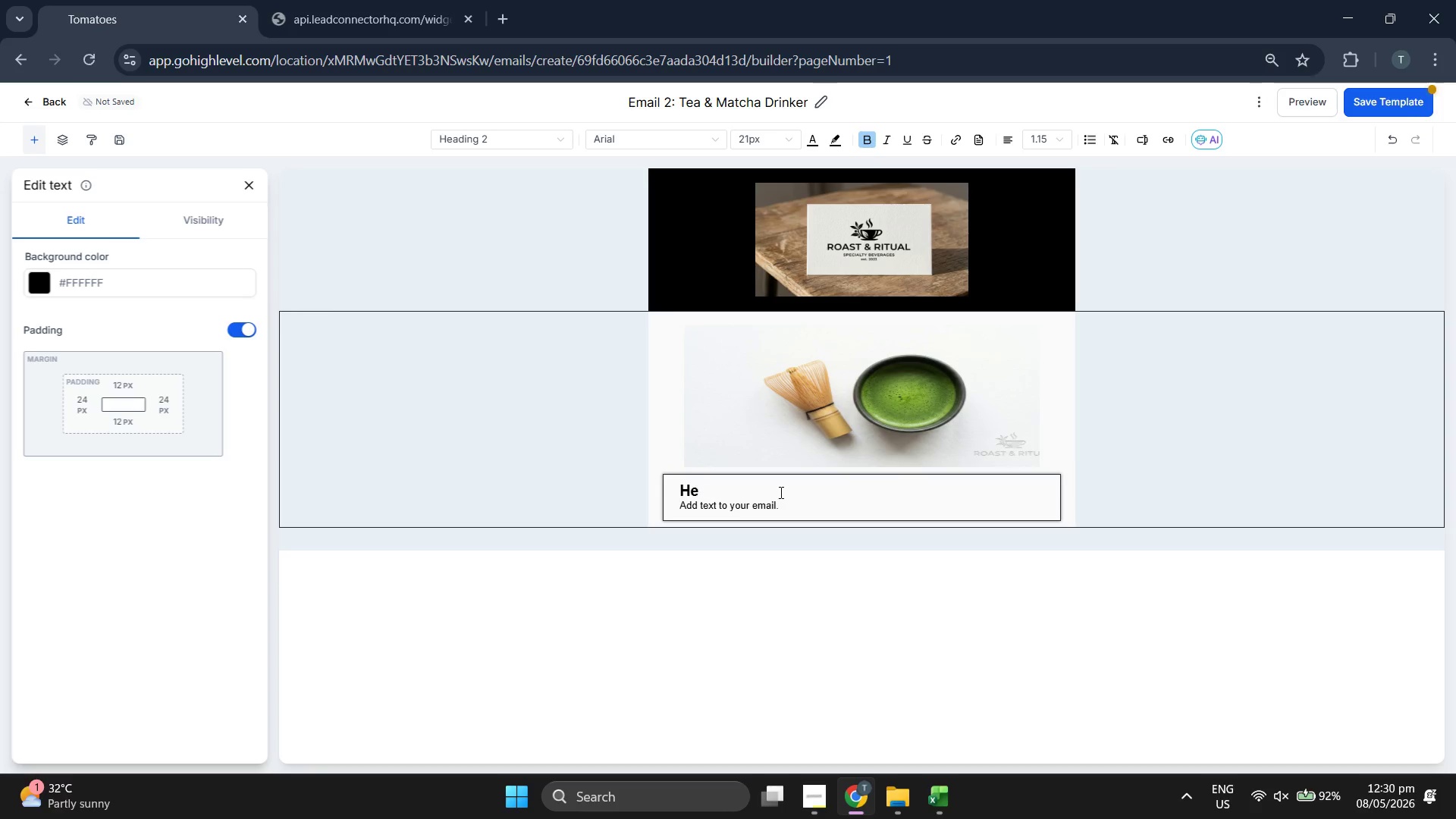 
key(Backspace)
 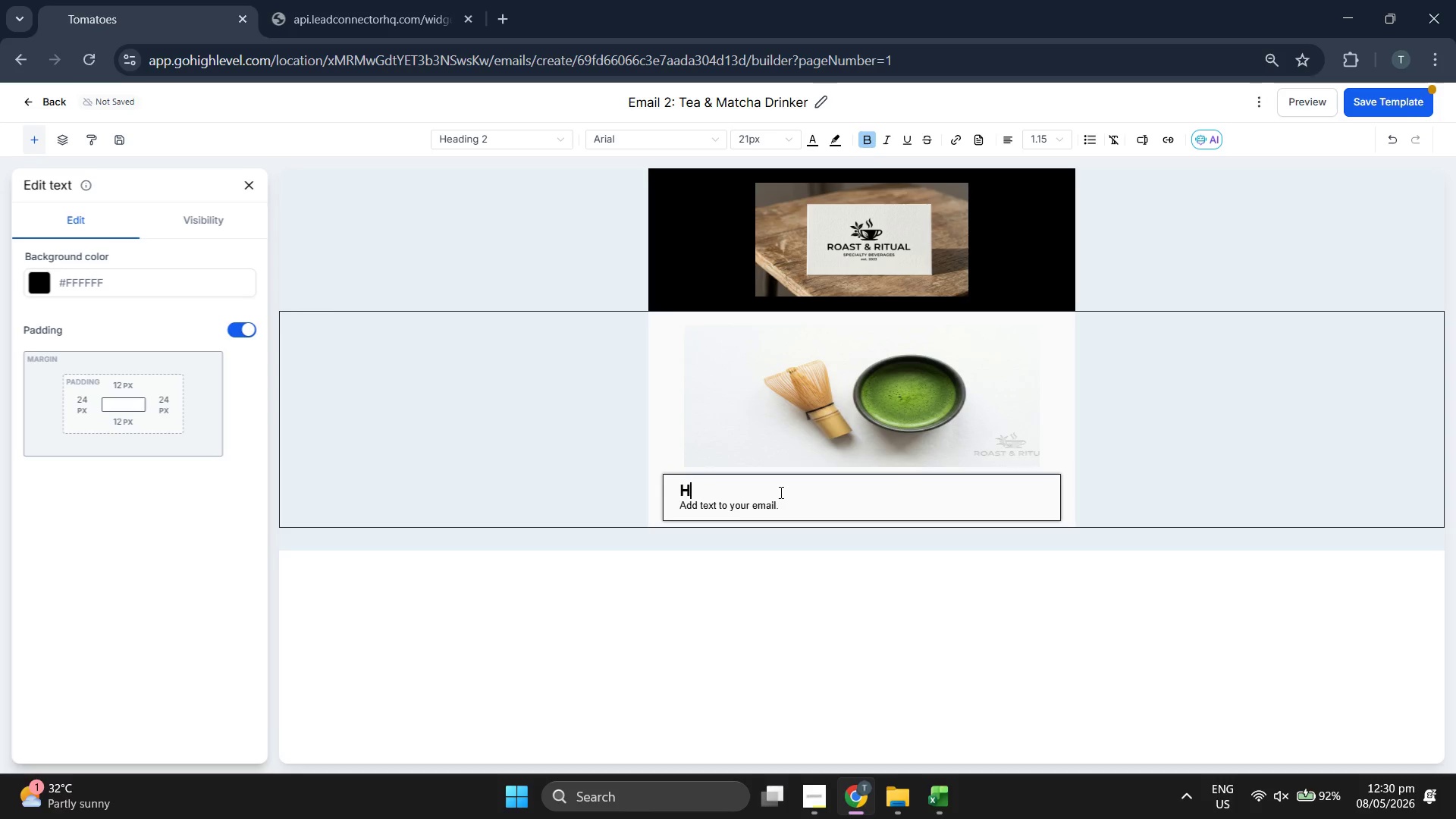 
key(Backspace)
 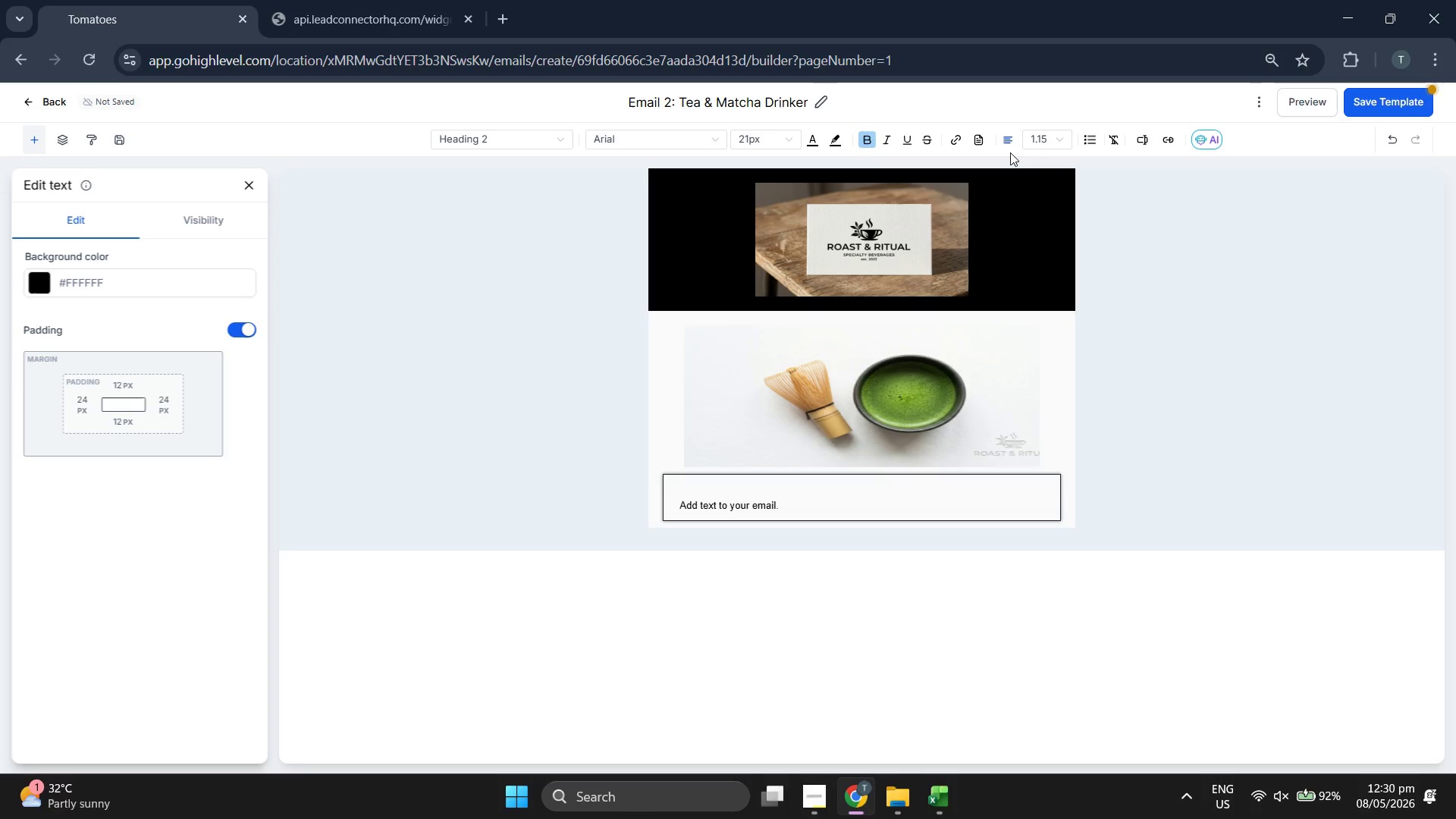 
wait(5.86)
 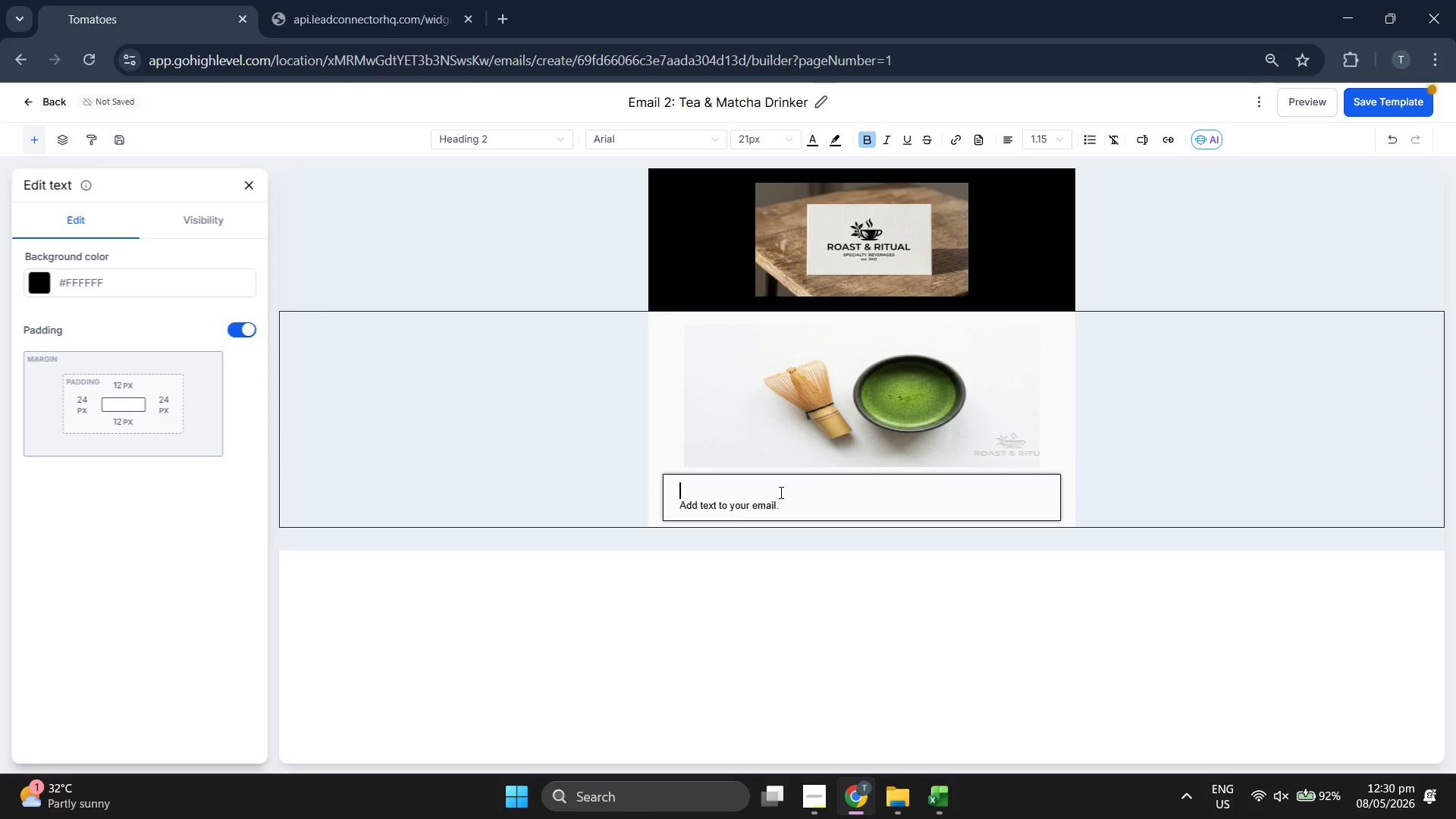 
left_click([996, 160])
 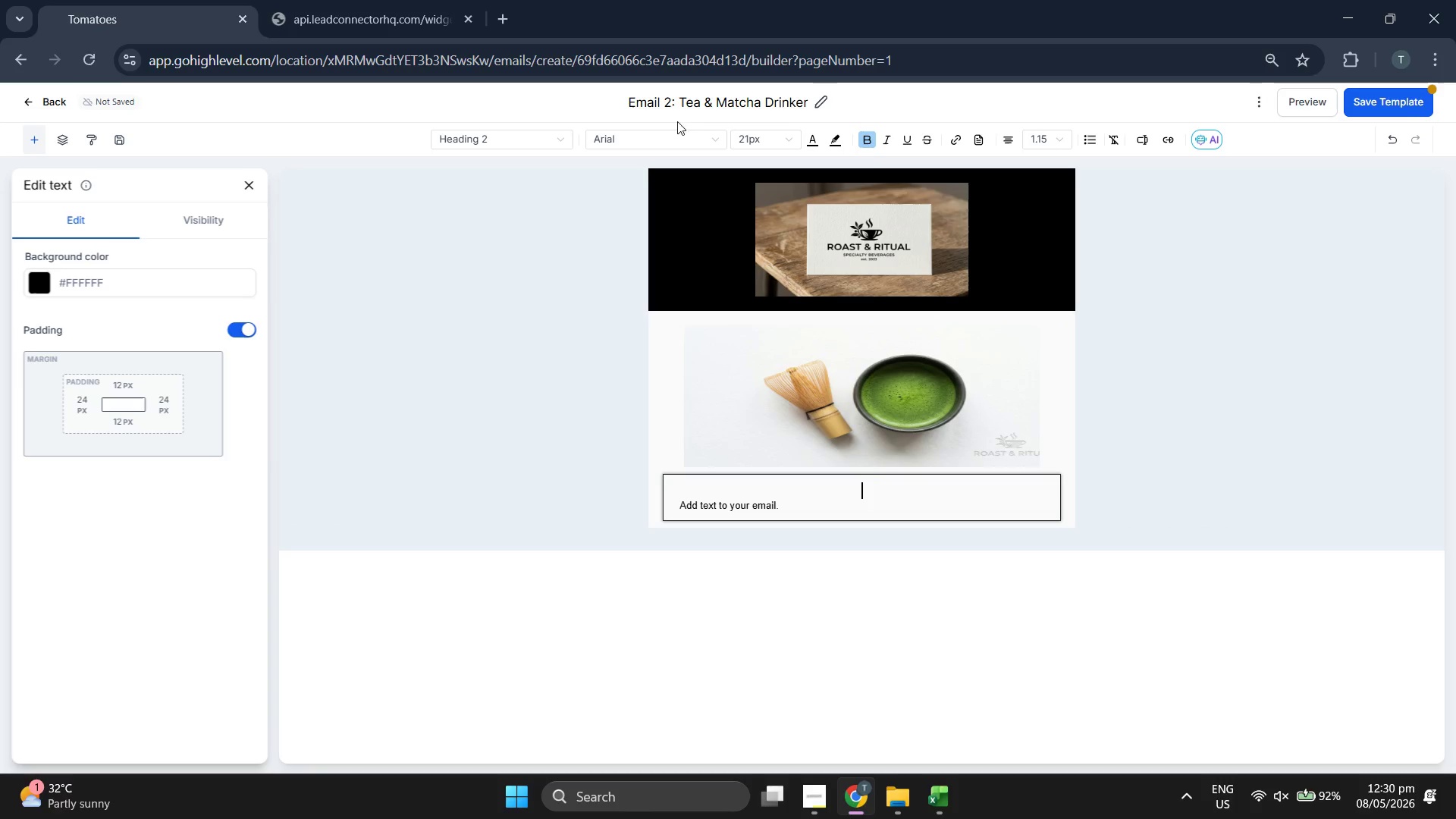 
left_click([656, 136])
 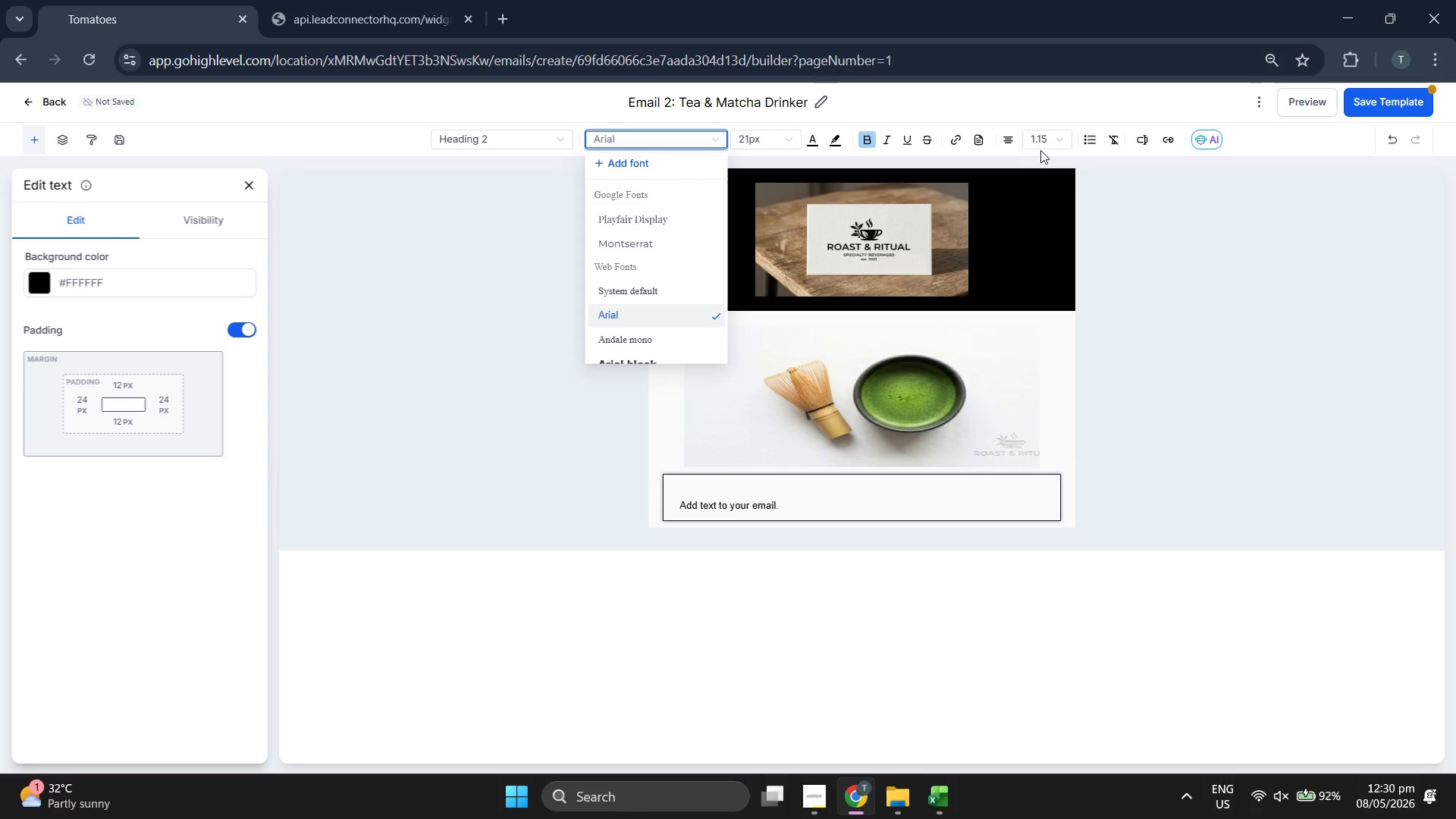 
left_click([1054, 133])
 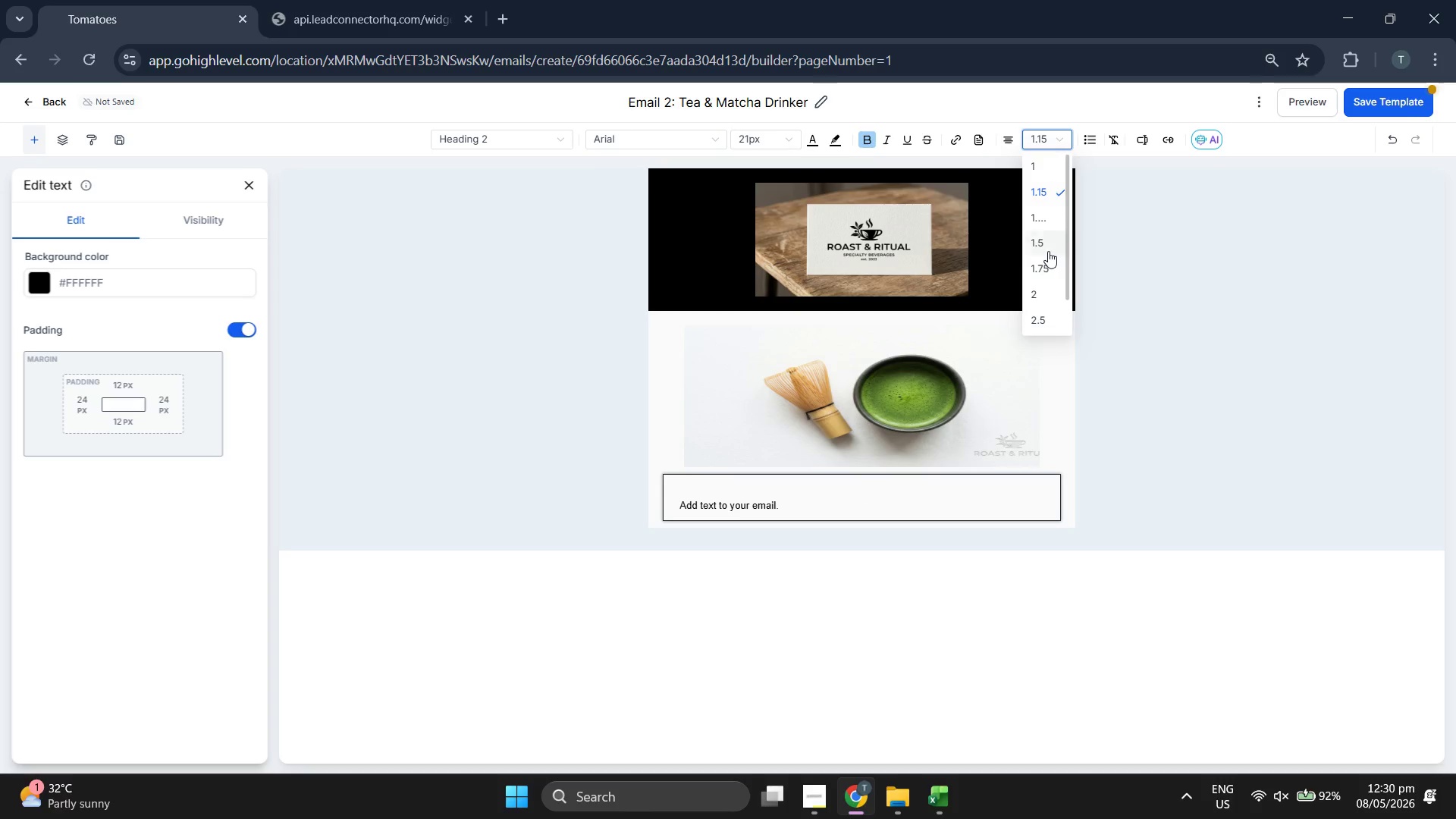 
left_click([1048, 245])
 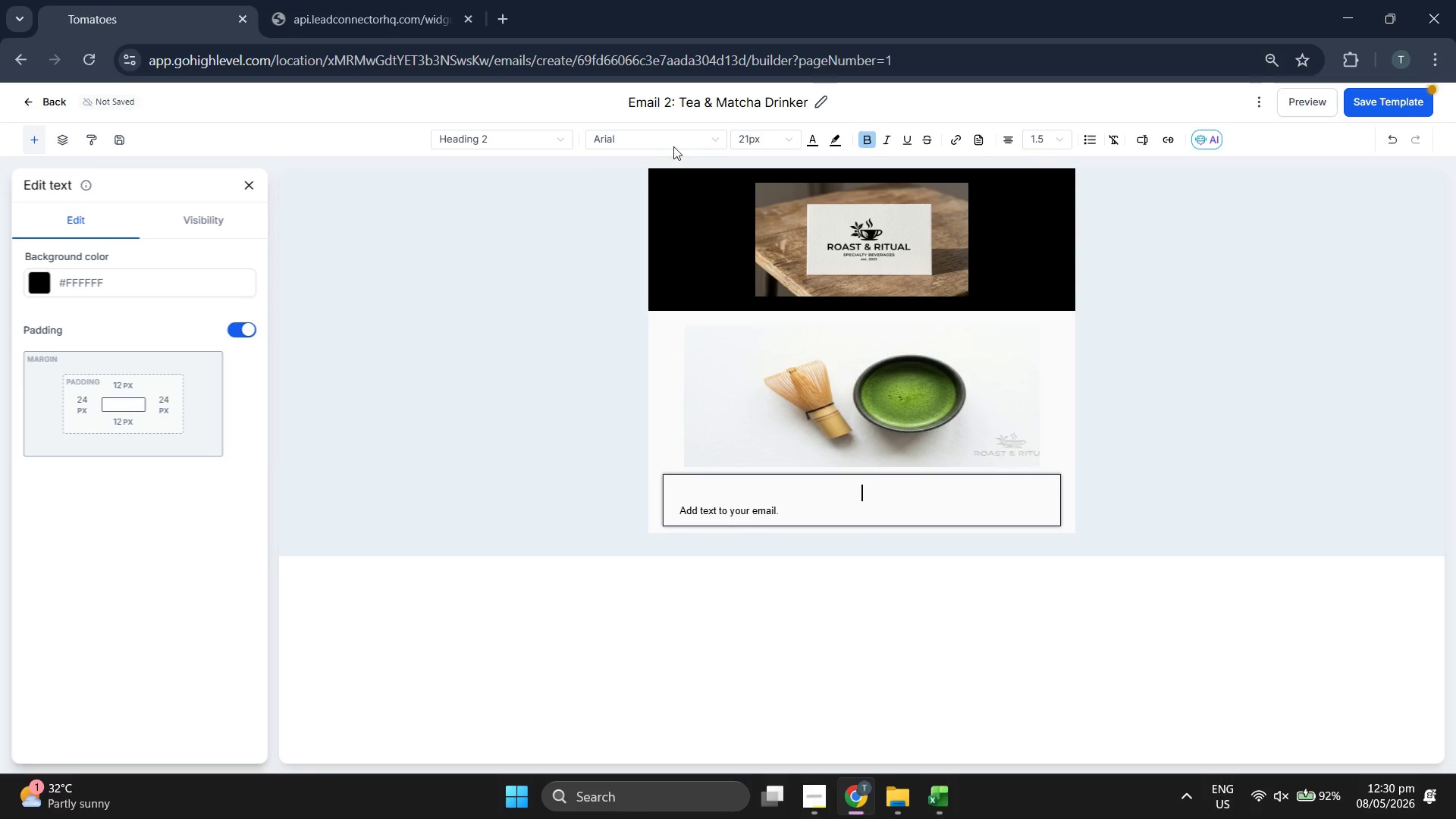 
left_click([669, 134])
 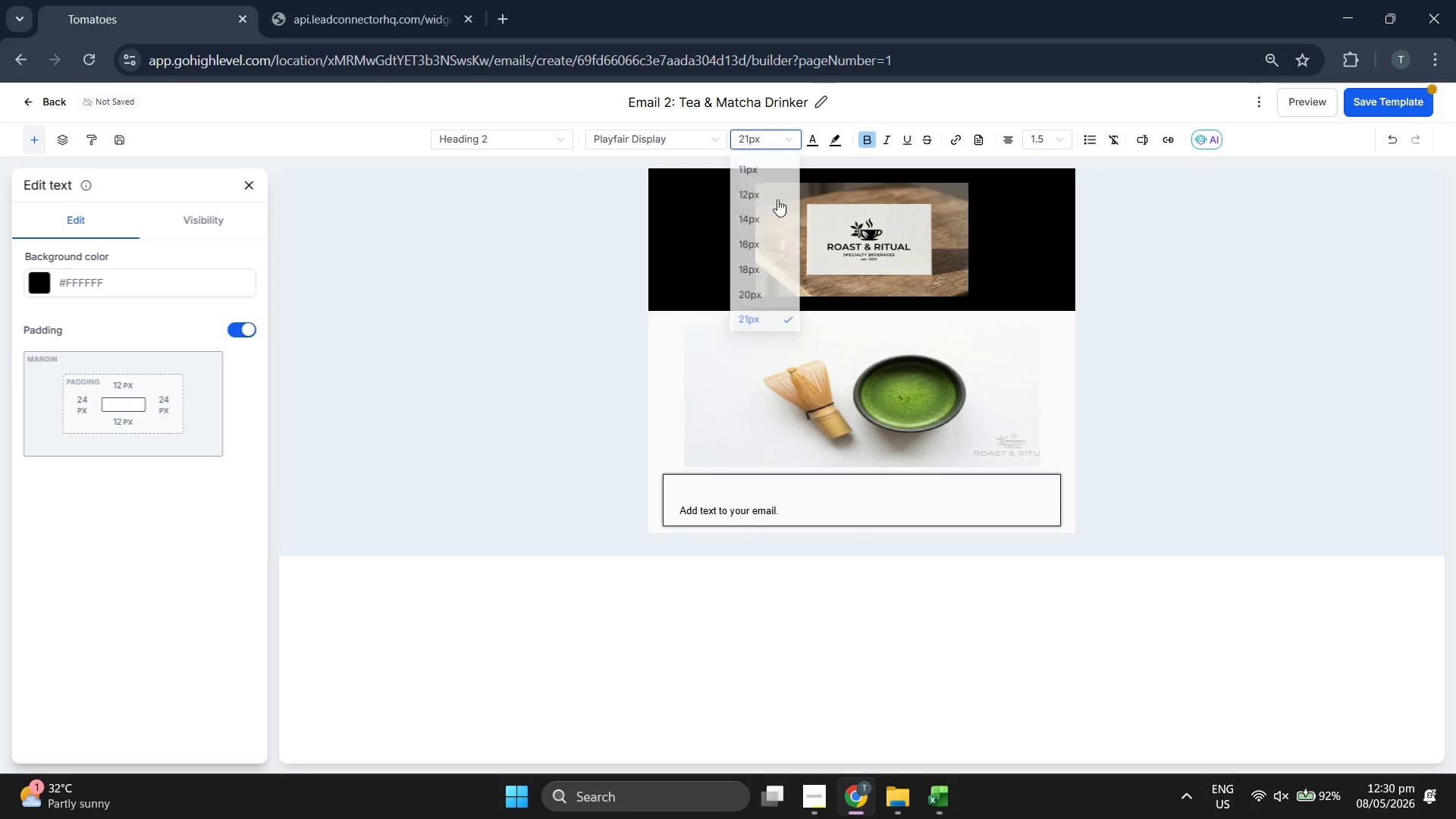 
scroll: coordinate [772, 226], scroll_direction: down, amount: 1.0
 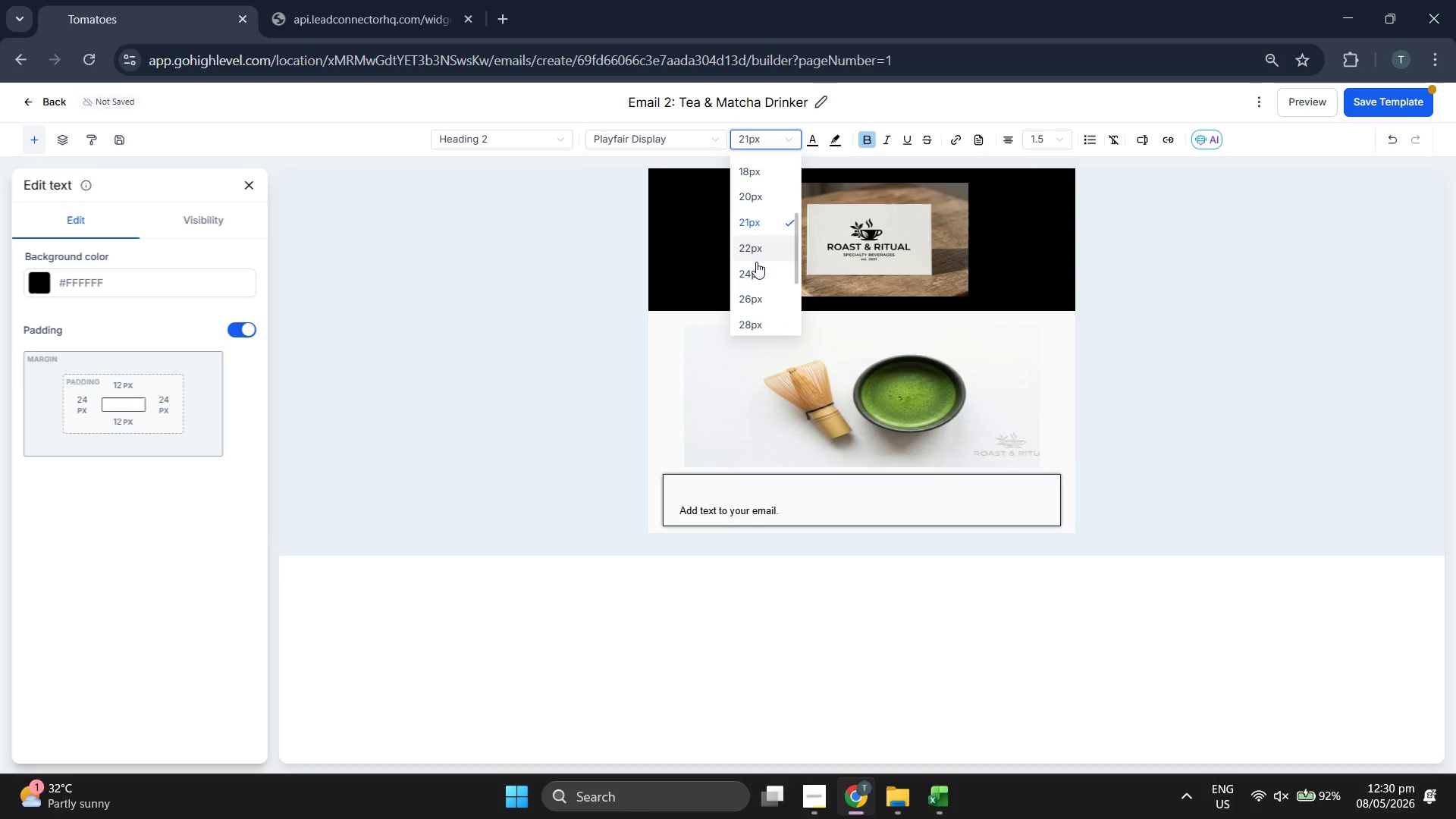 
left_click([755, 271])
 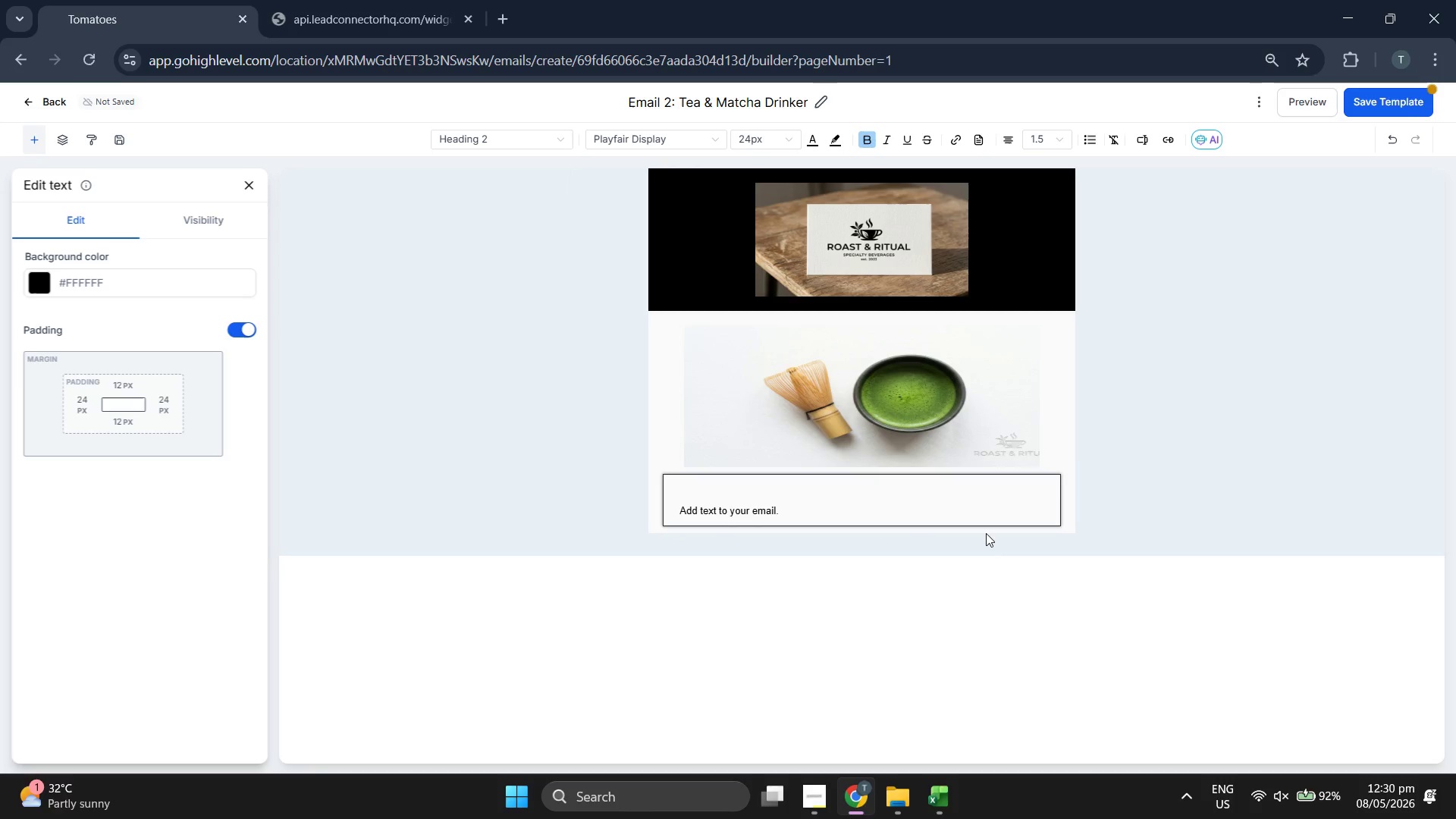 
type(pA)
key(Backspace)
key(Backspace)
type(PA)
key(Backspace)
type(atience in a Cup.)
 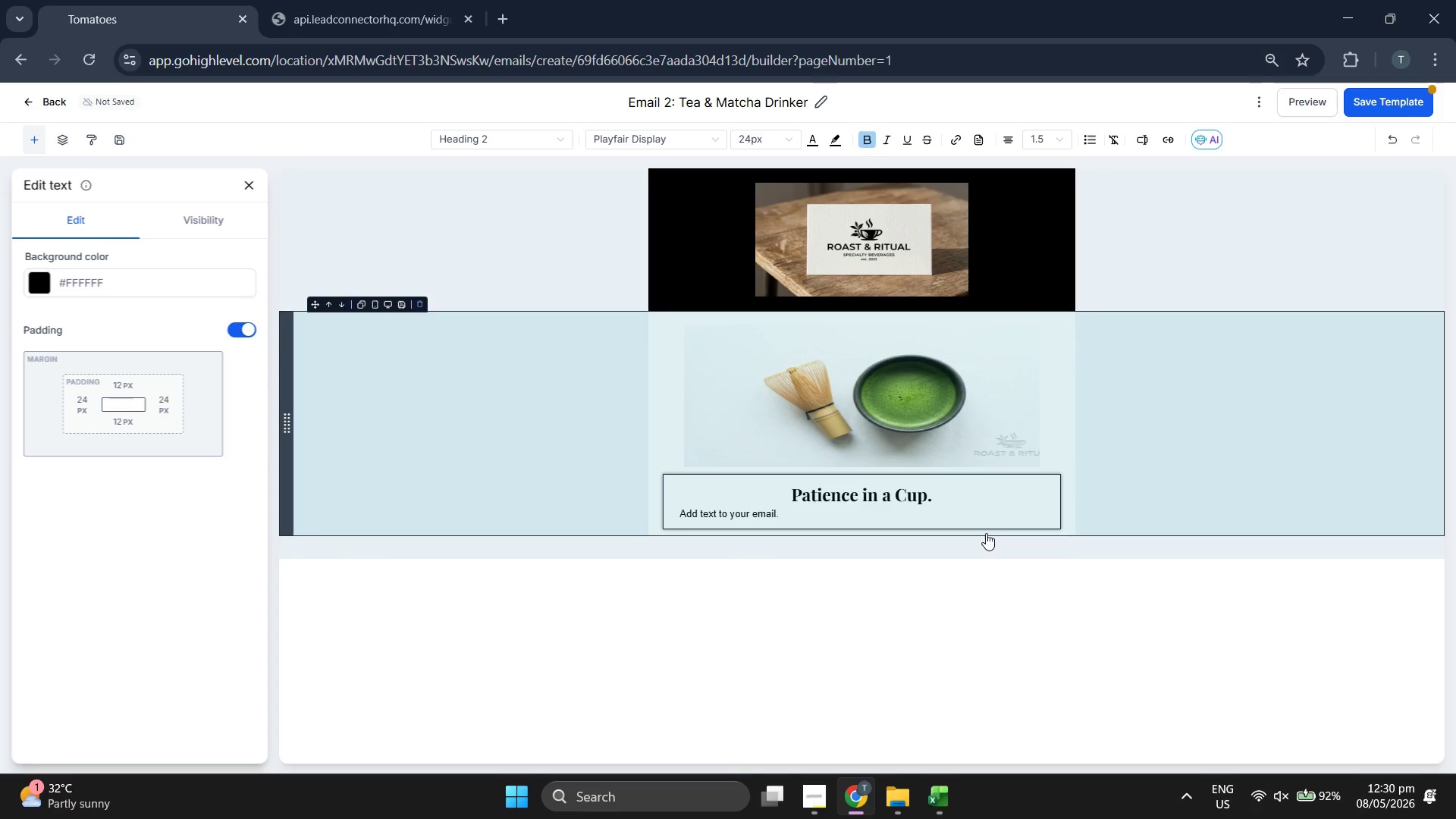 
key(ArrowDown)
 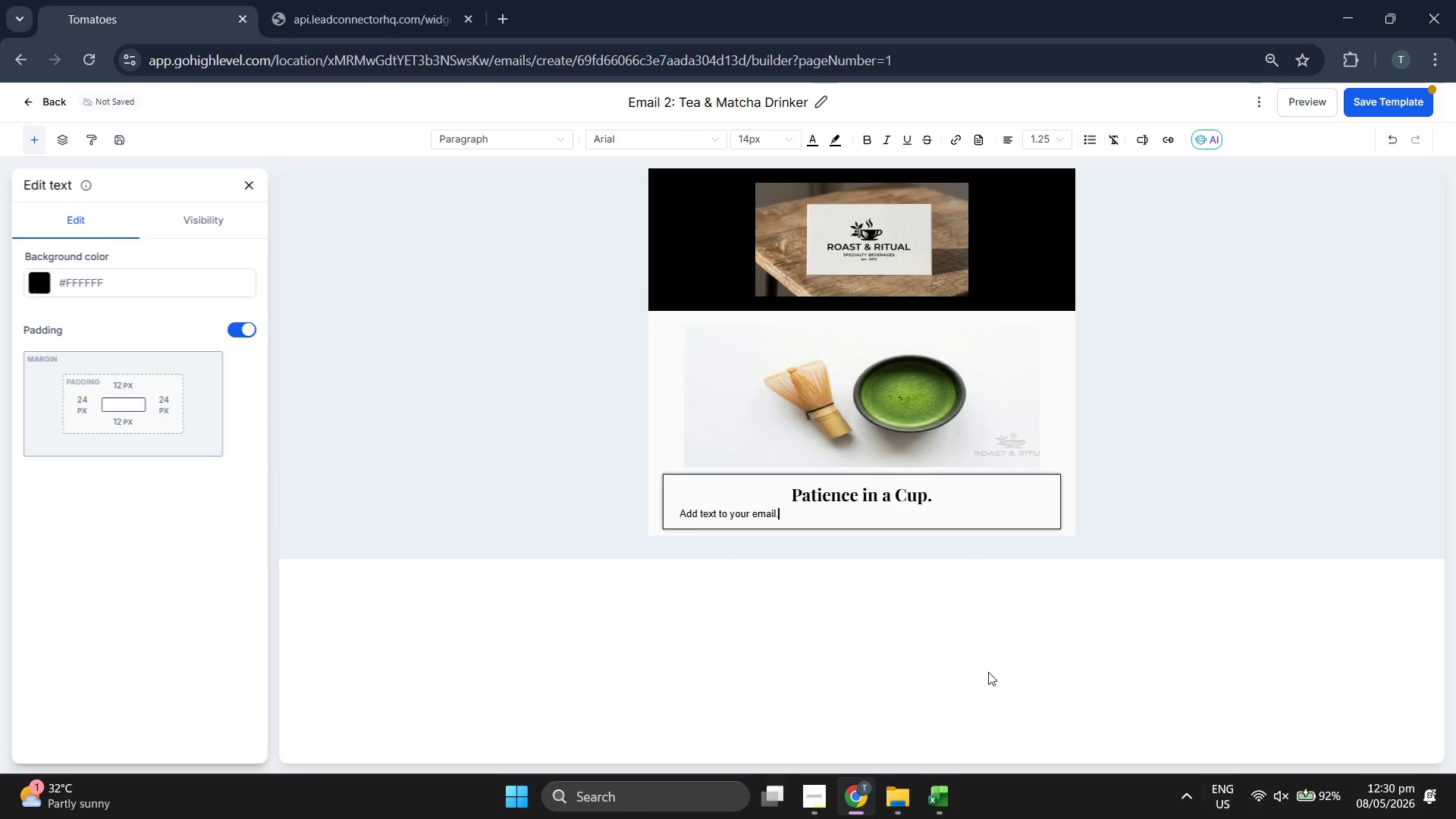 
key(Backspace)
 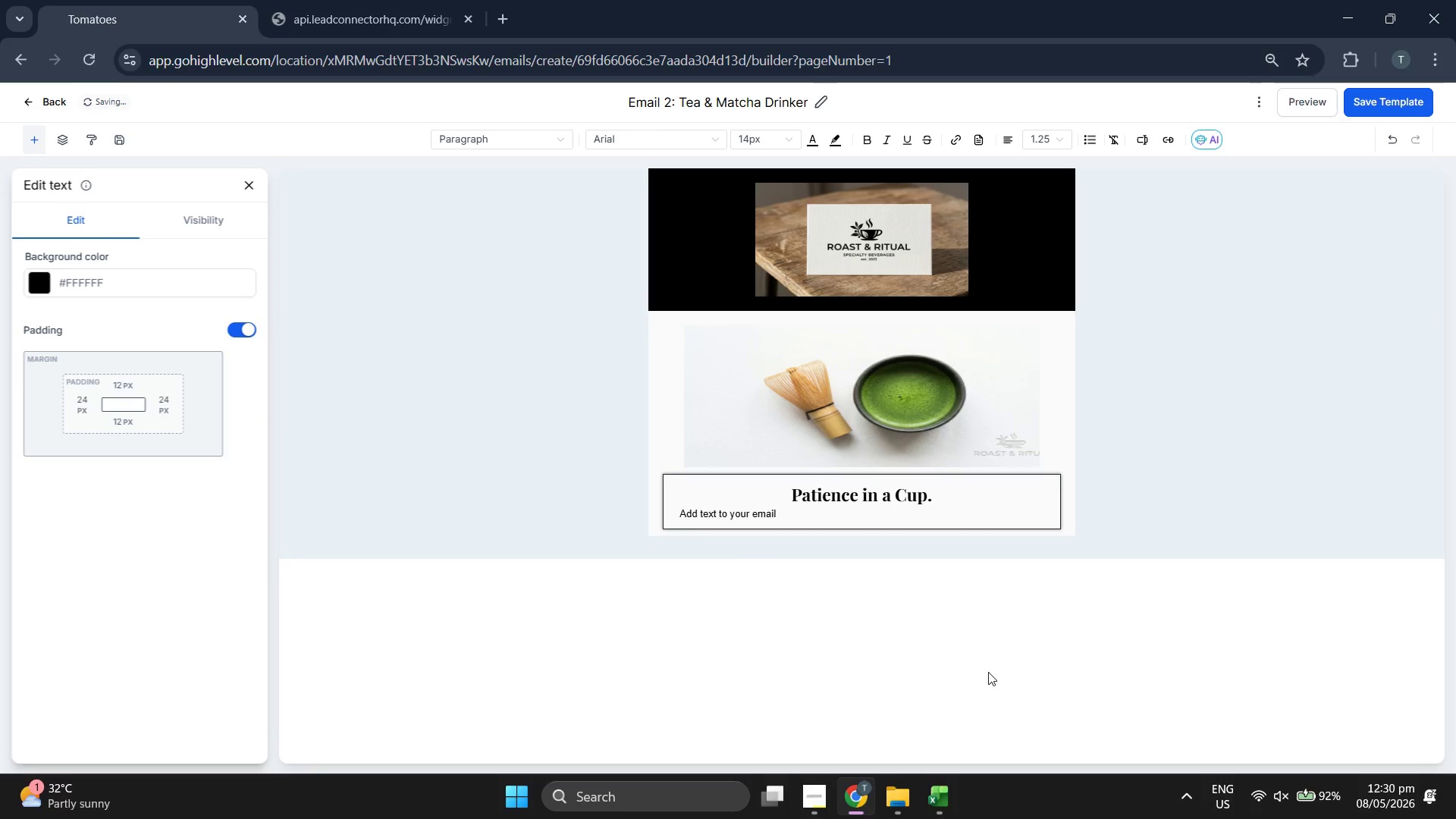 
key(Backspace)
 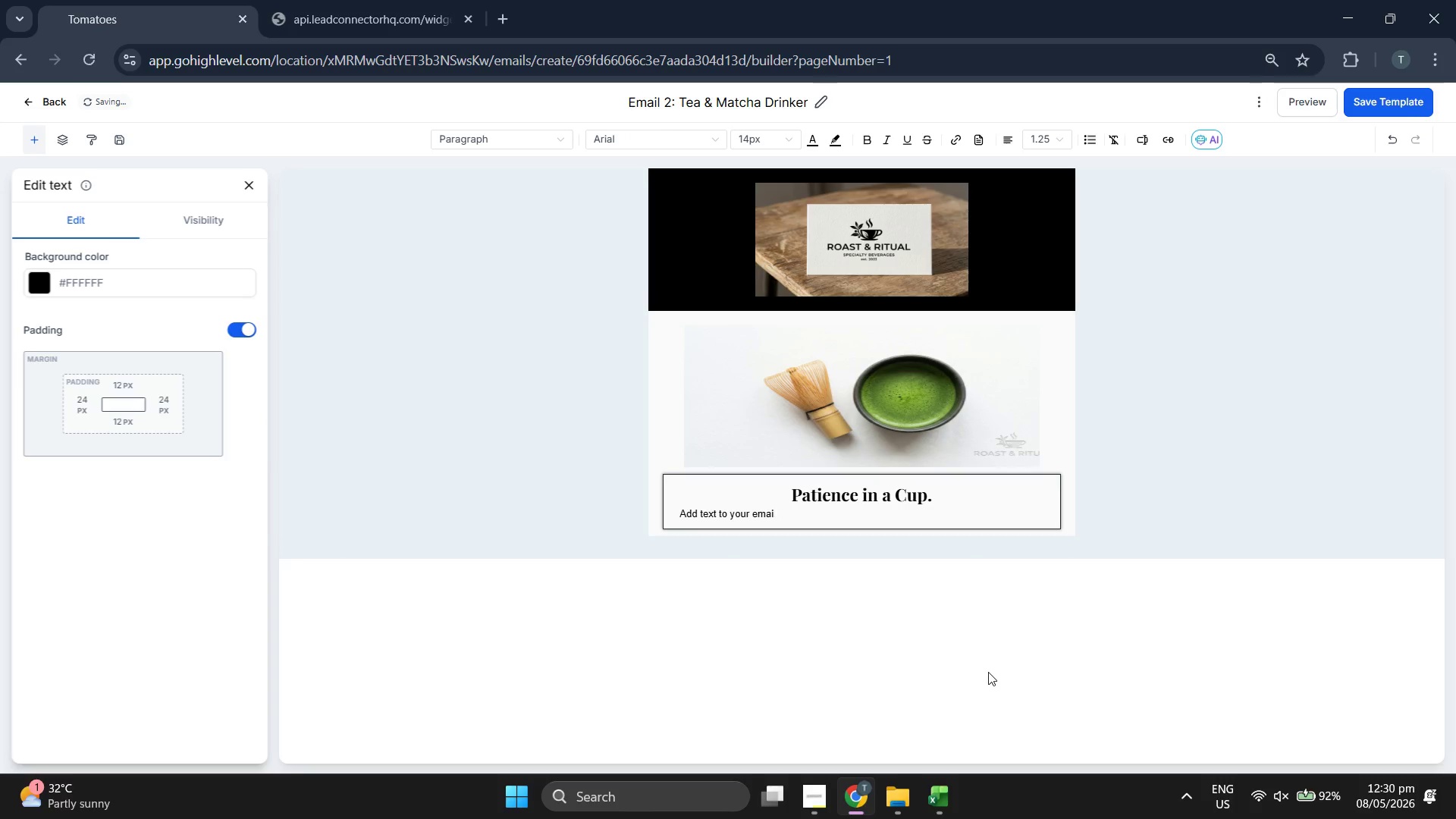 
key(Backspace)
 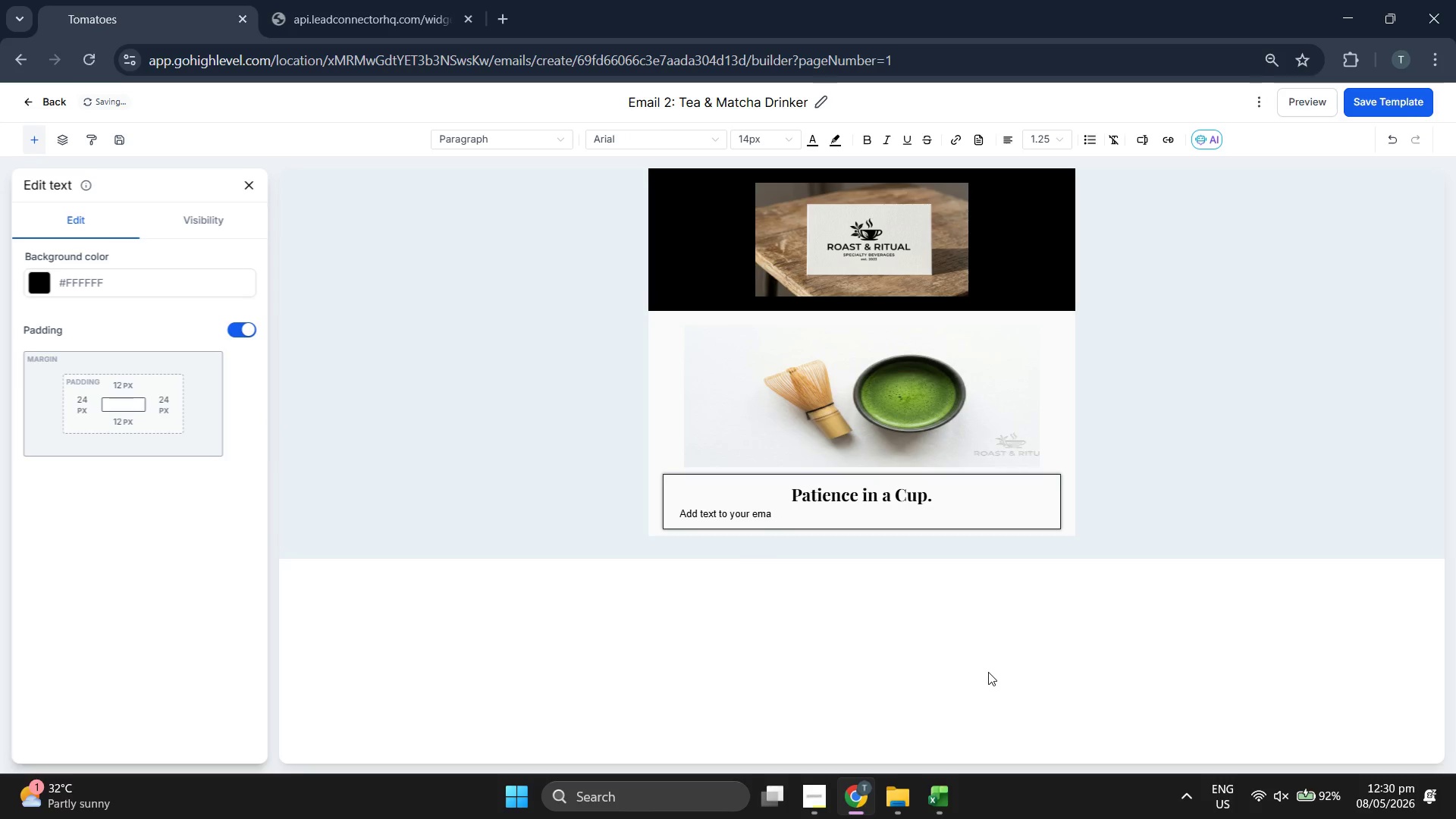 
key(Backspace)
 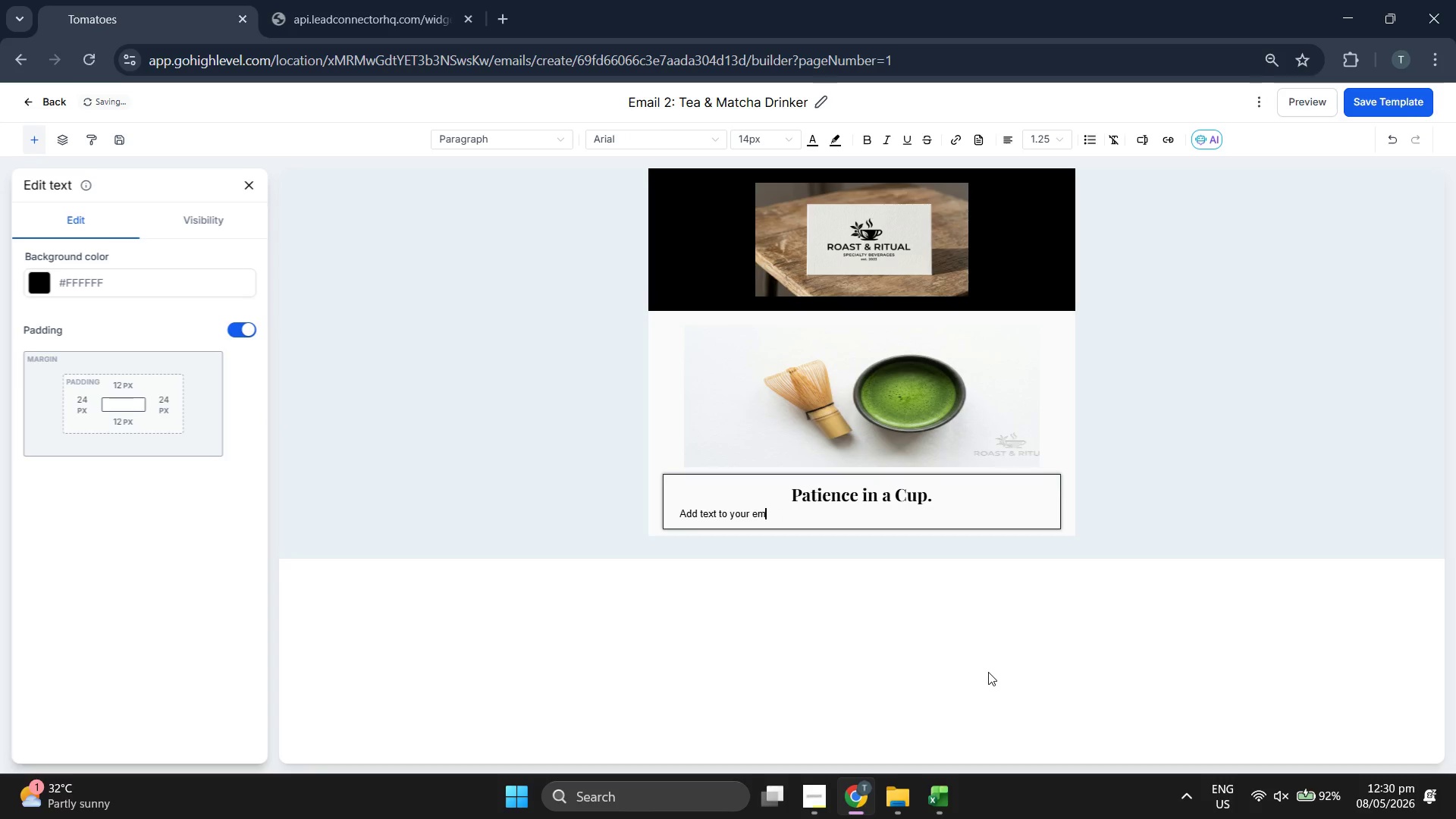 
key(Backspace)
 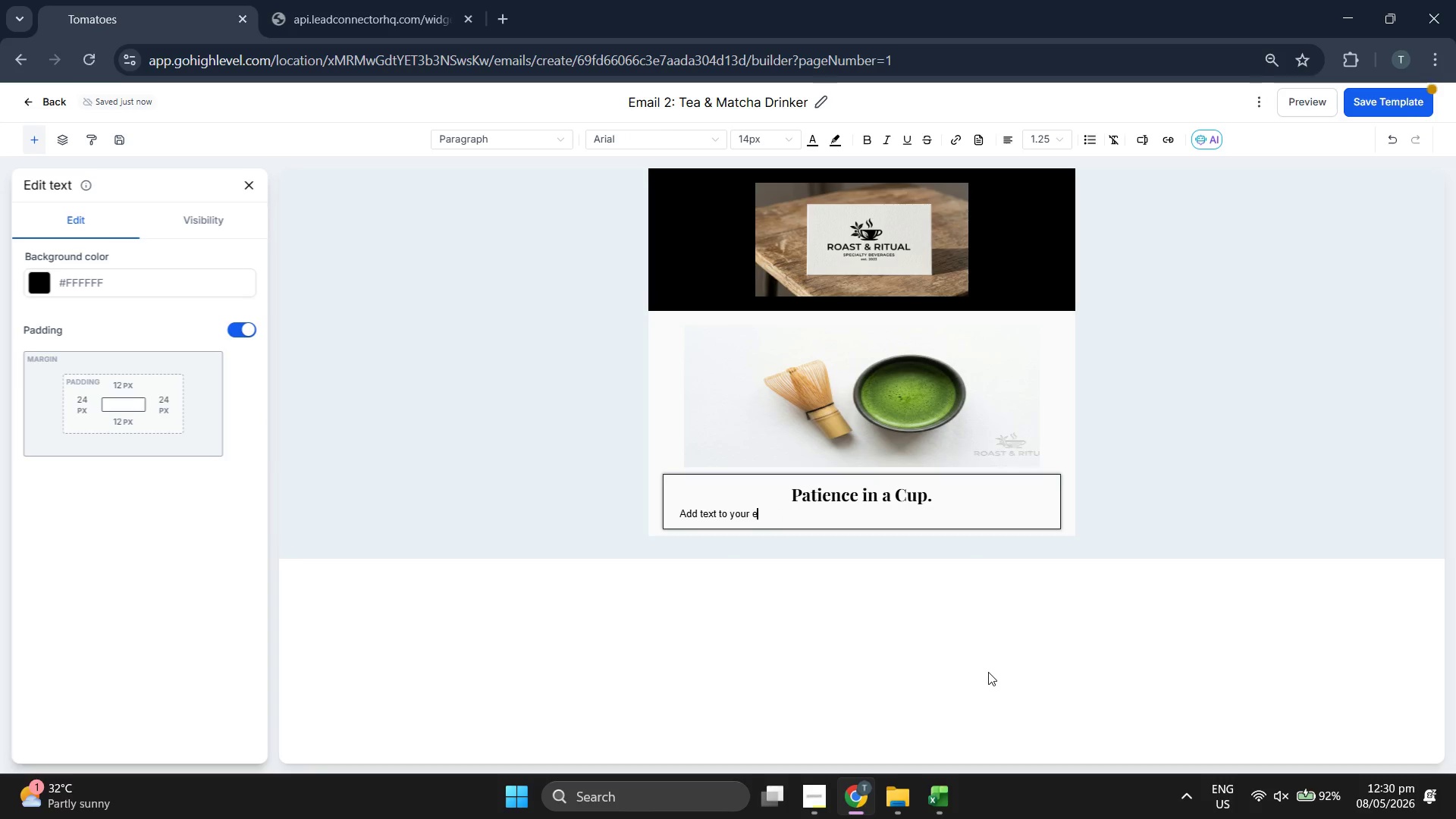 
key(Backspace)
 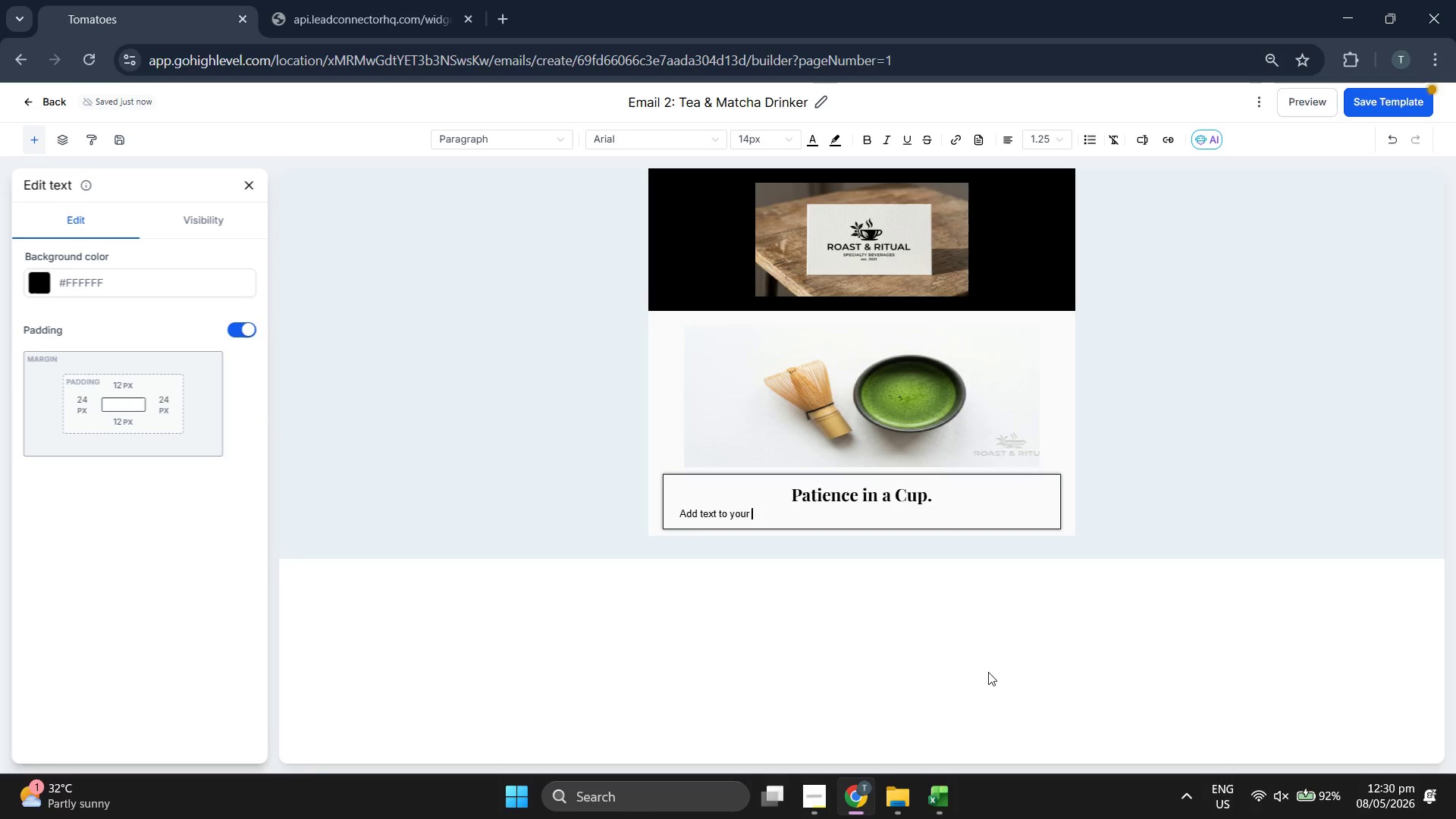 
key(Backspace)
 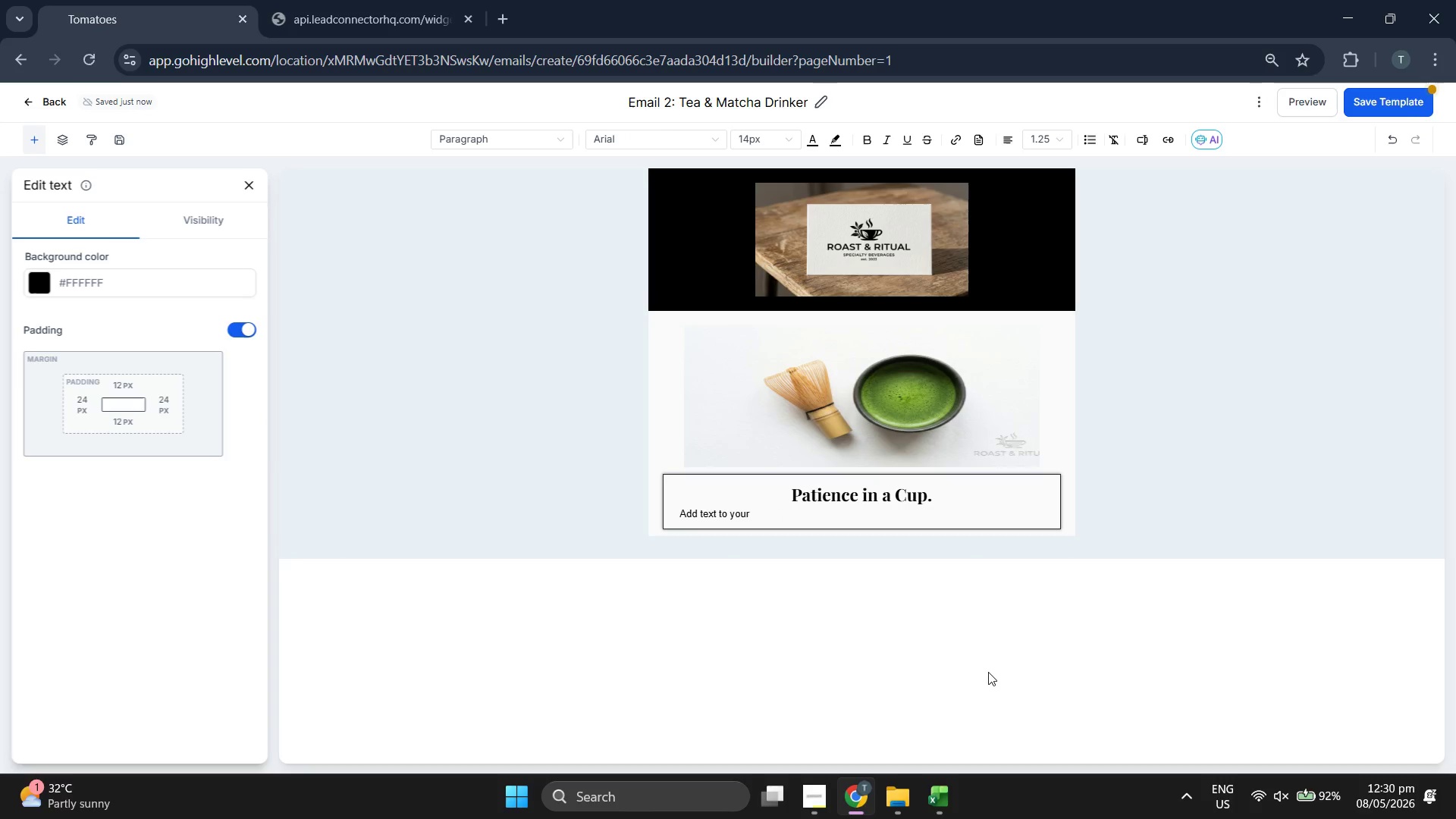 
key(Backspace)
 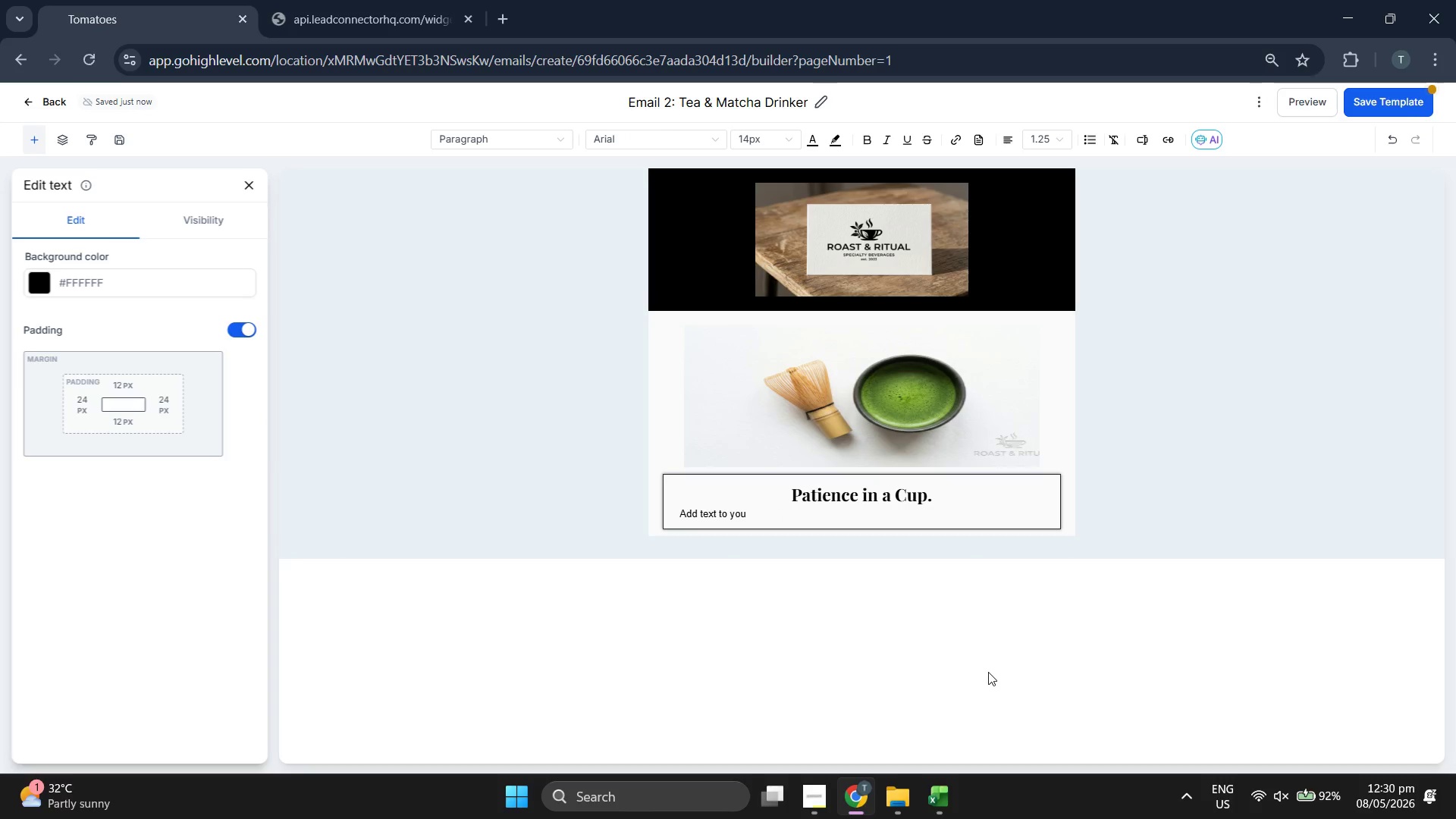 
key(Backspace)
 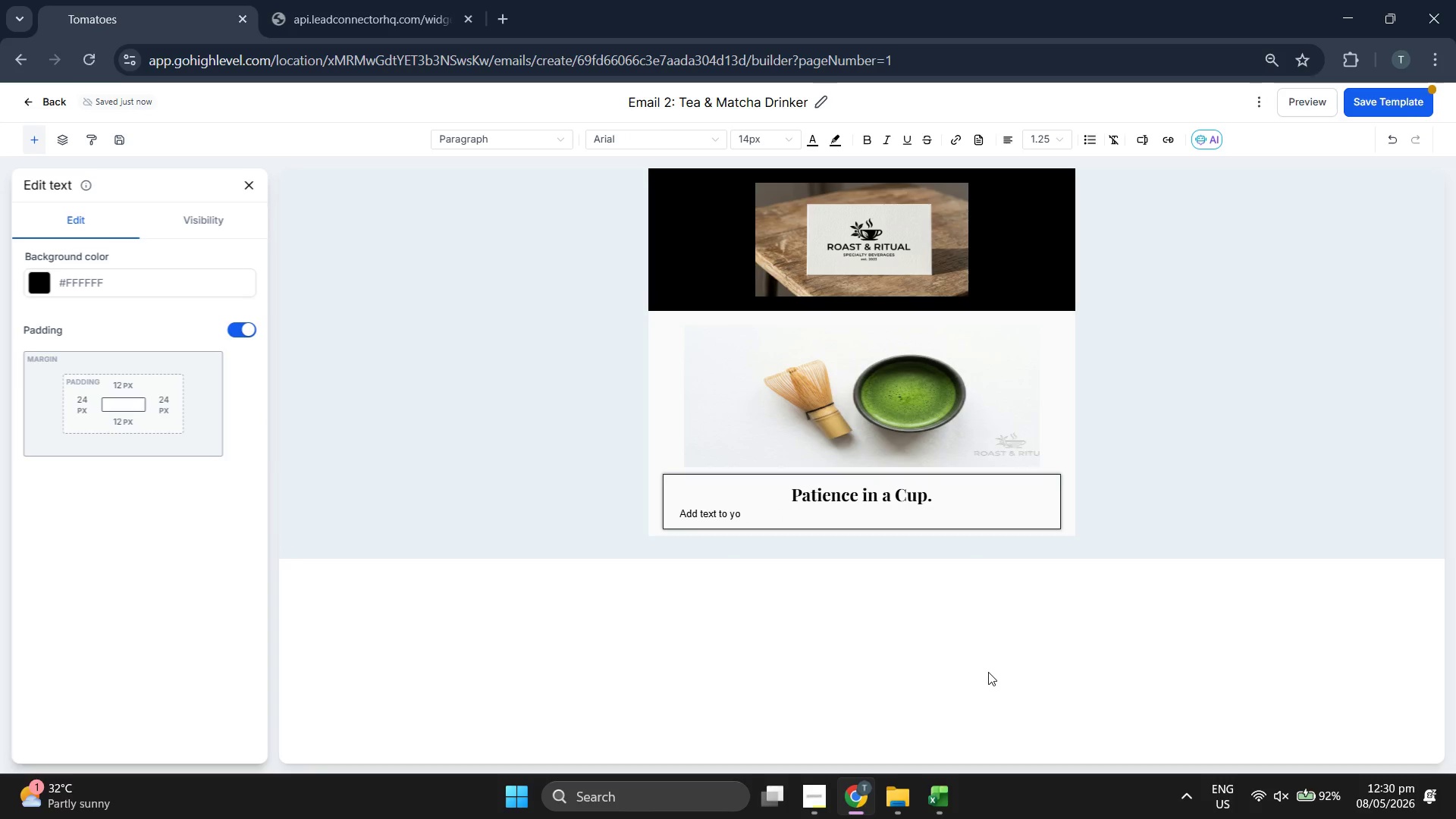 
key(Backspace)
 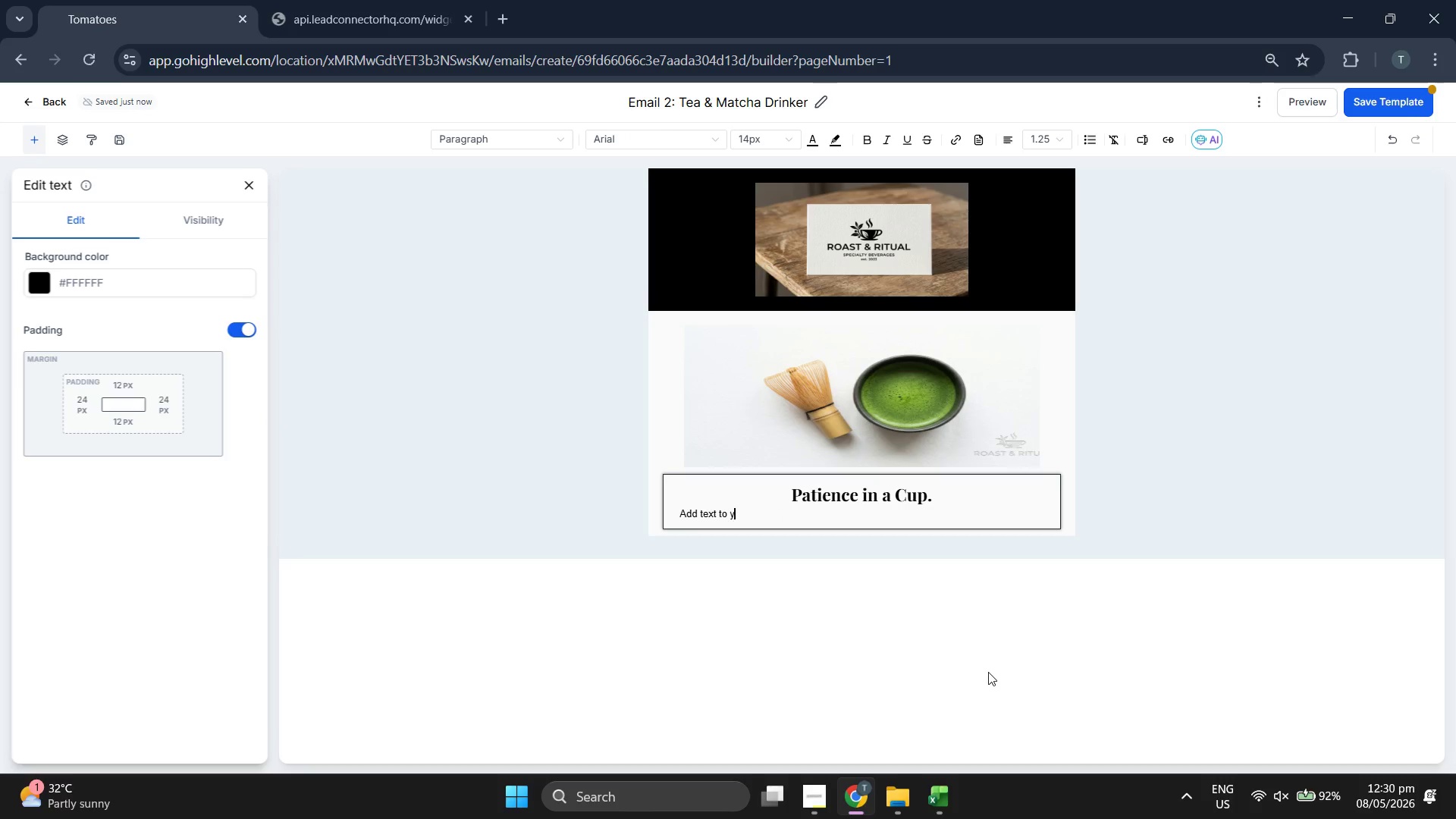 
key(Backspace)
 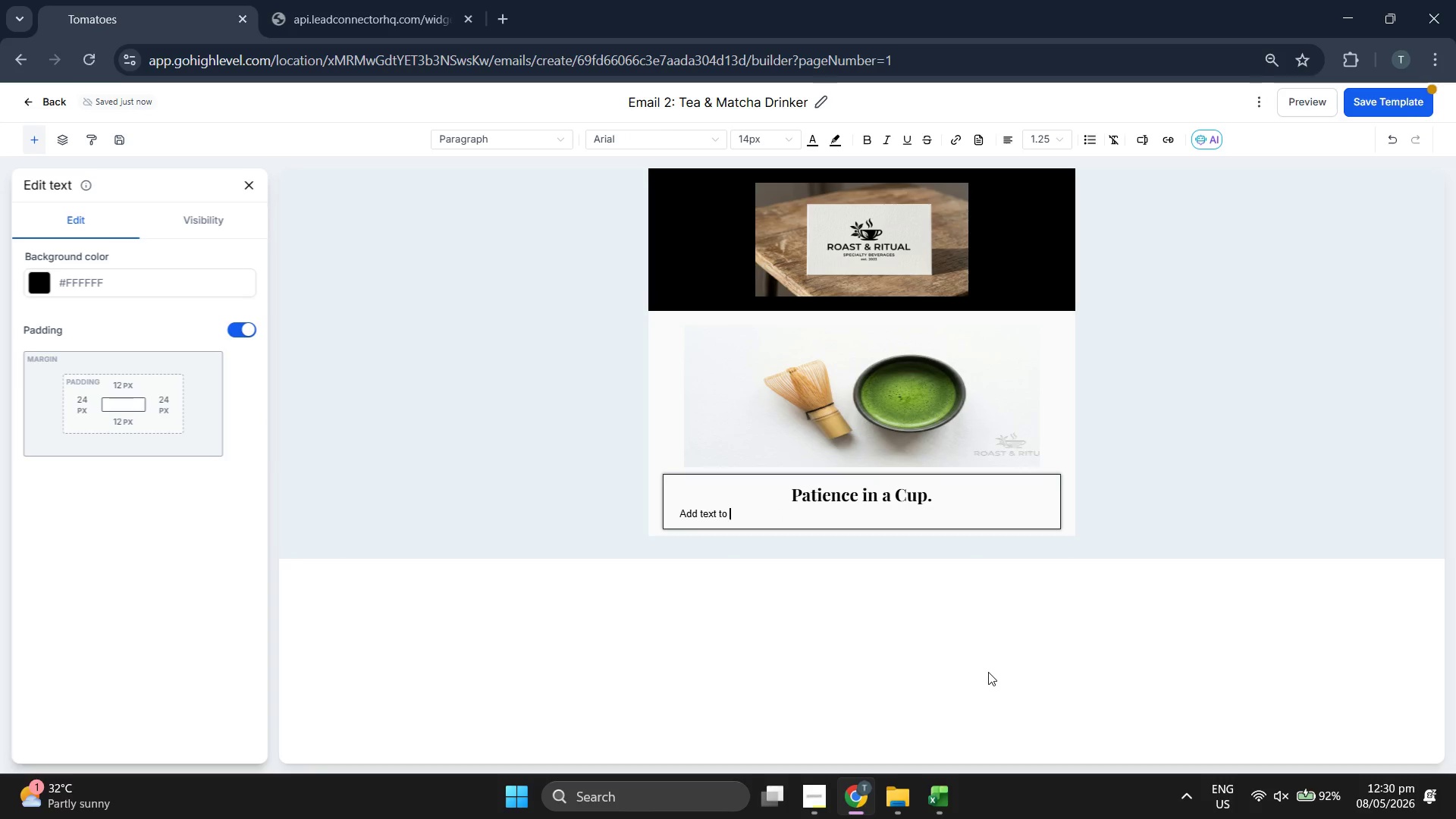 
key(Backspace)
 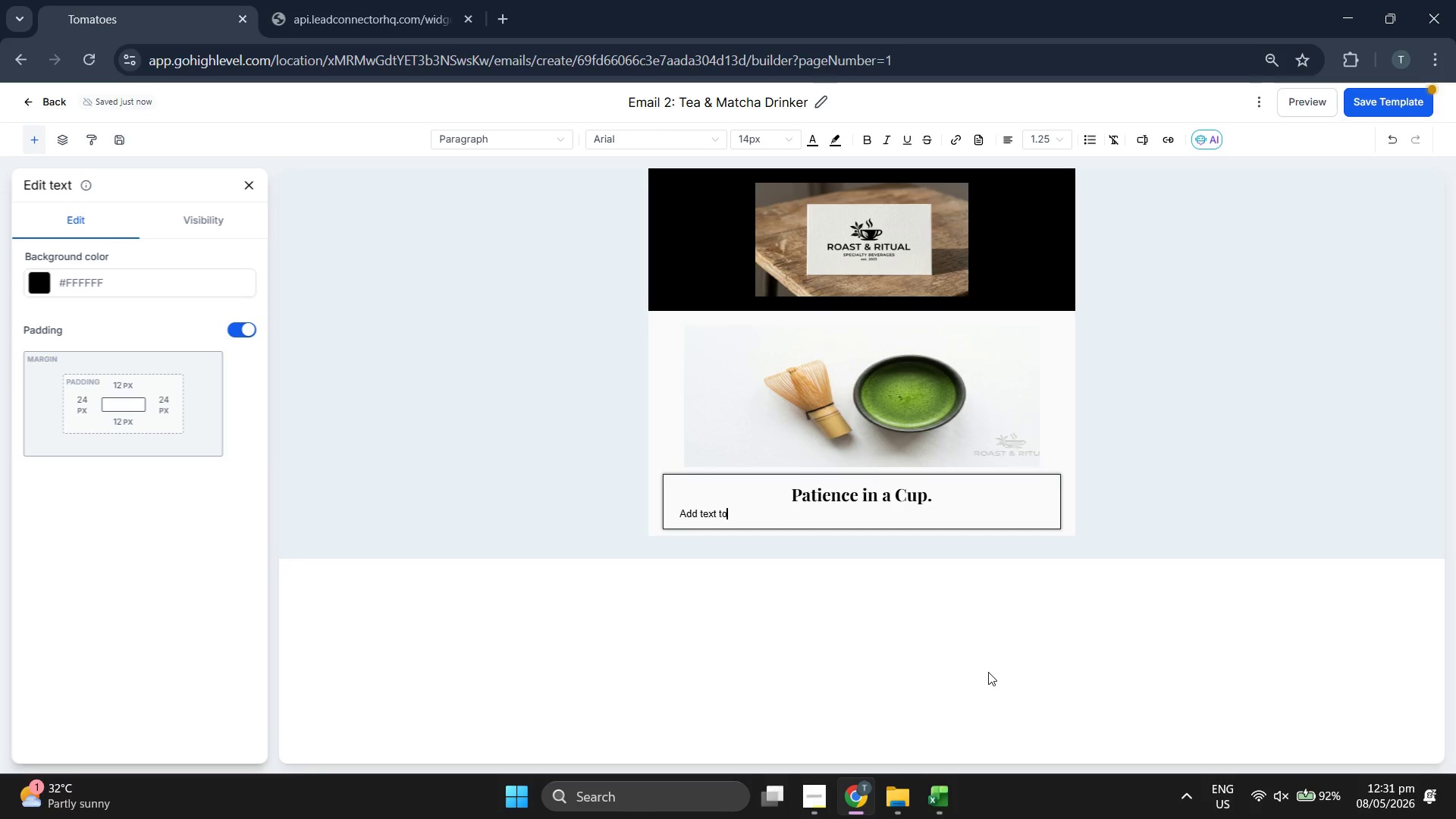 
key(Backspace)
 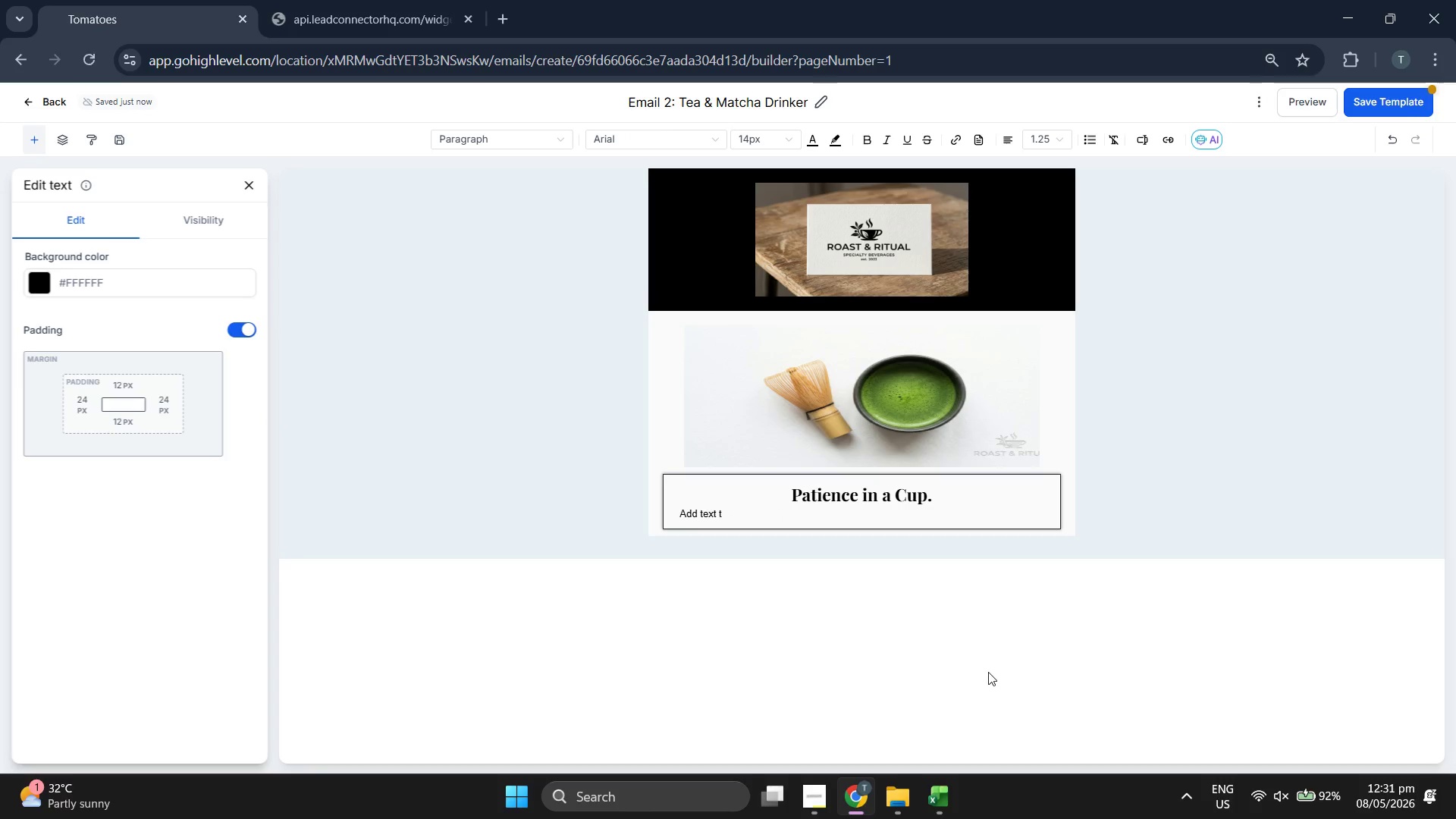 
key(Backspace)
 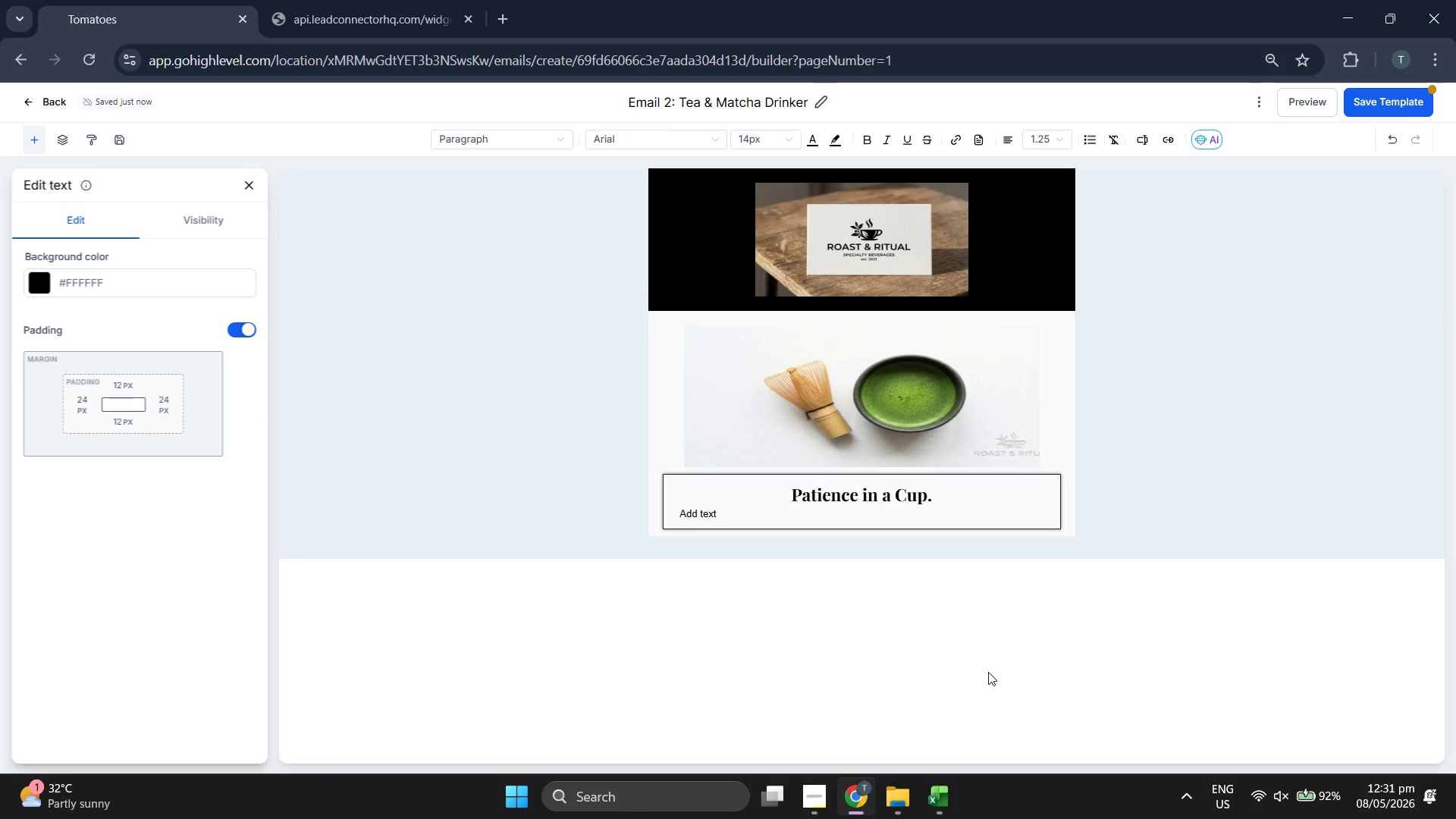 
key(Backspace)
 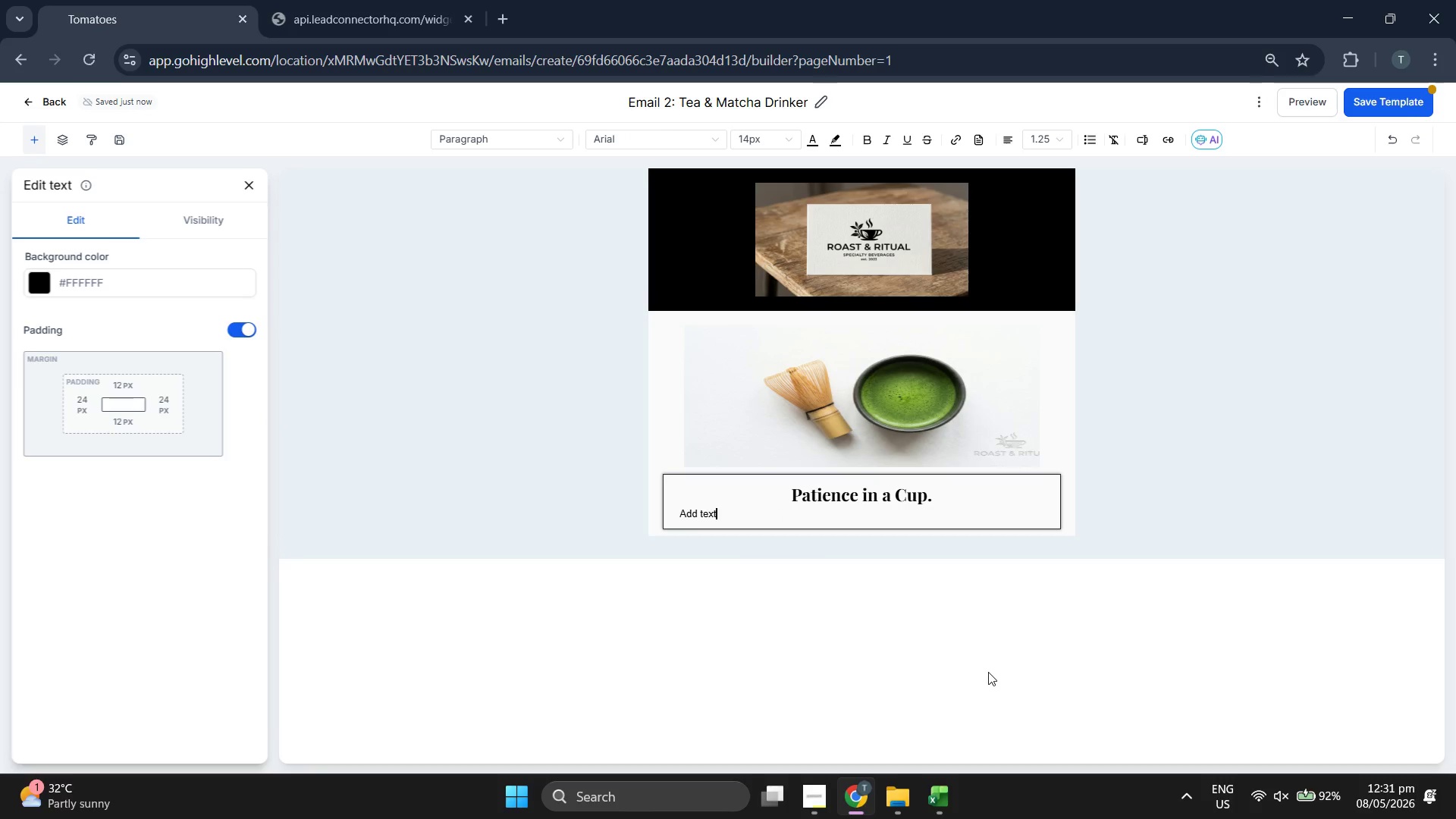 
key(Backspace)
 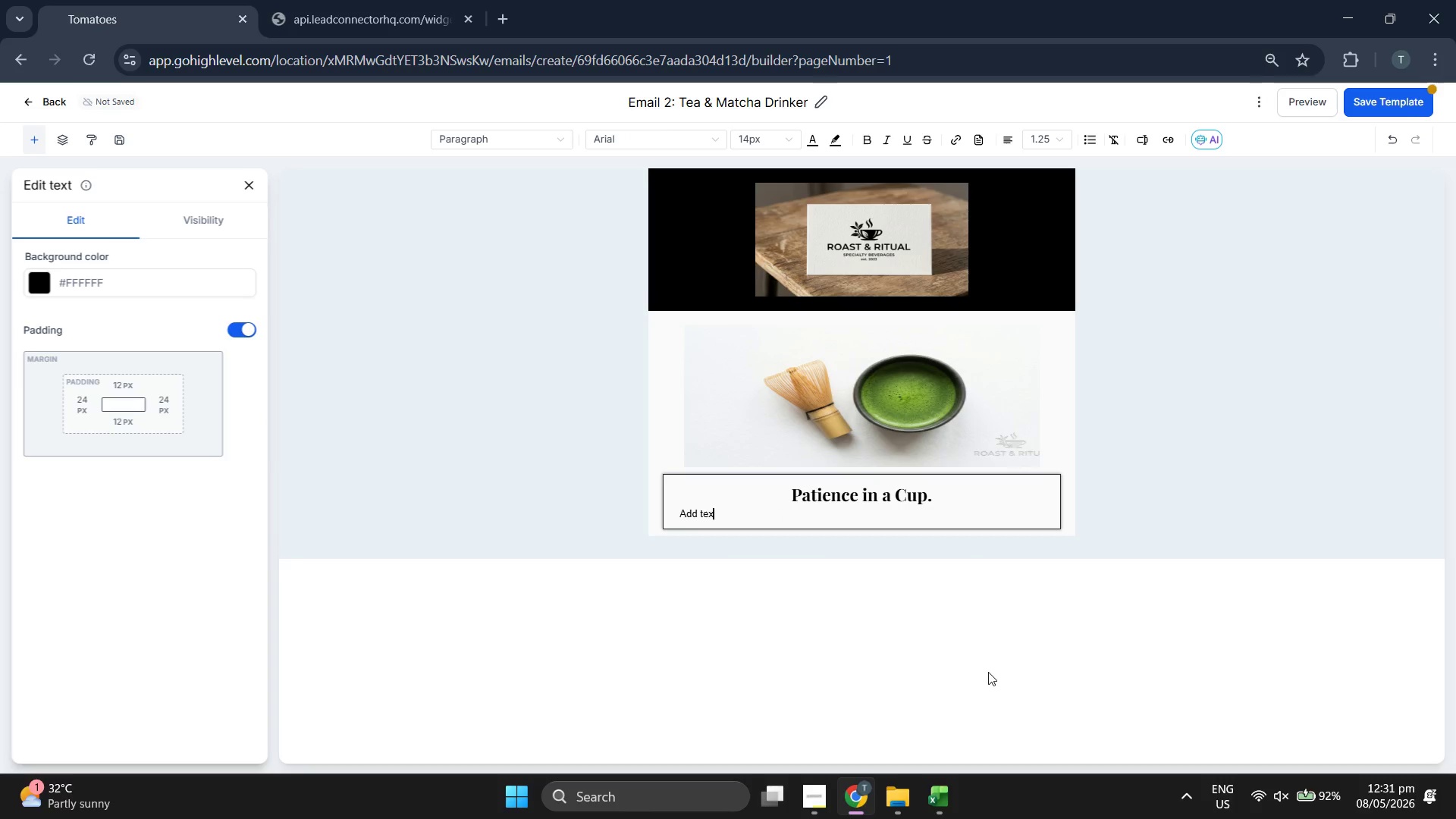 
key(Backspace)
 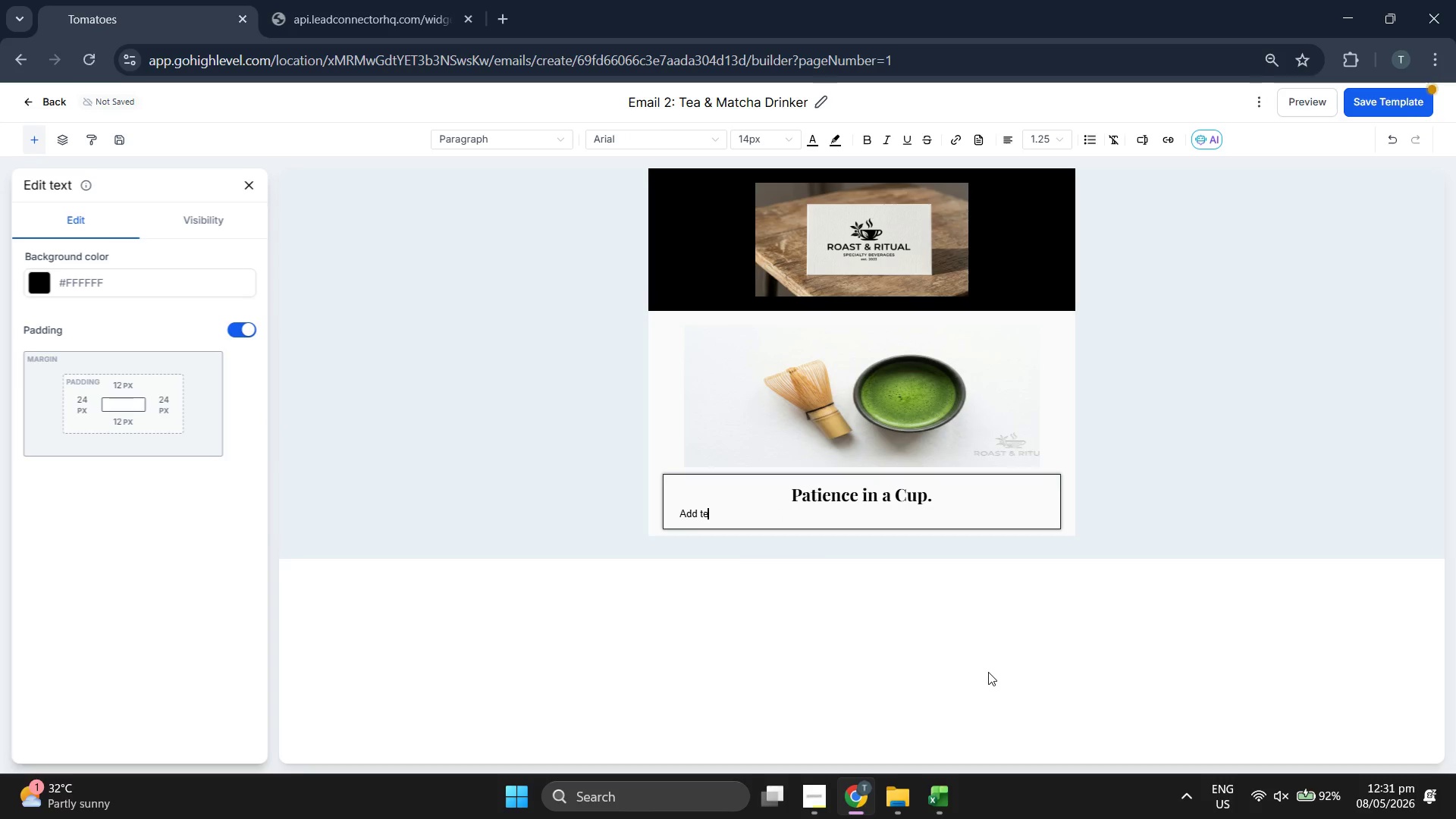 
key(Backspace)
 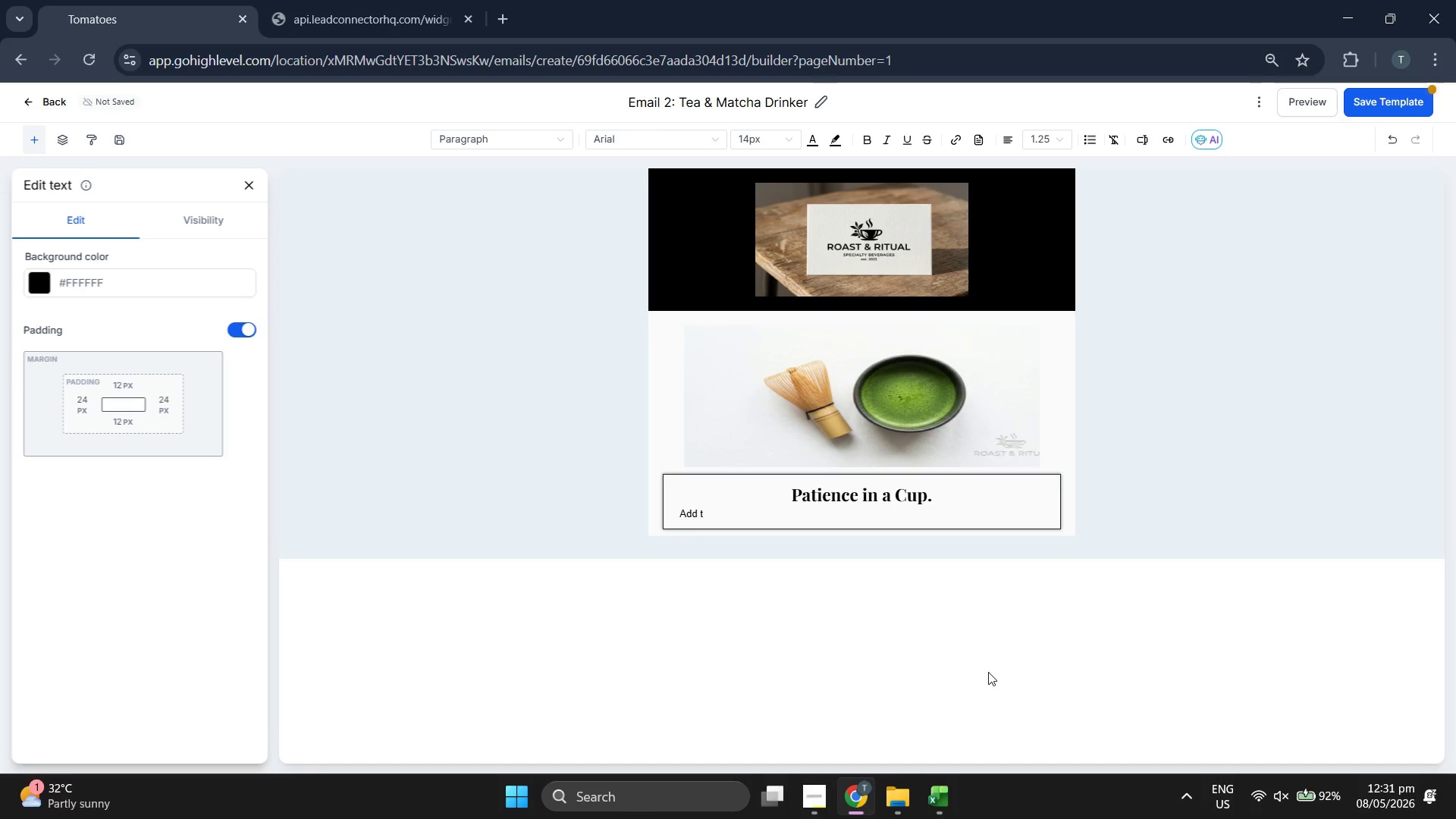 
key(Backspace)
 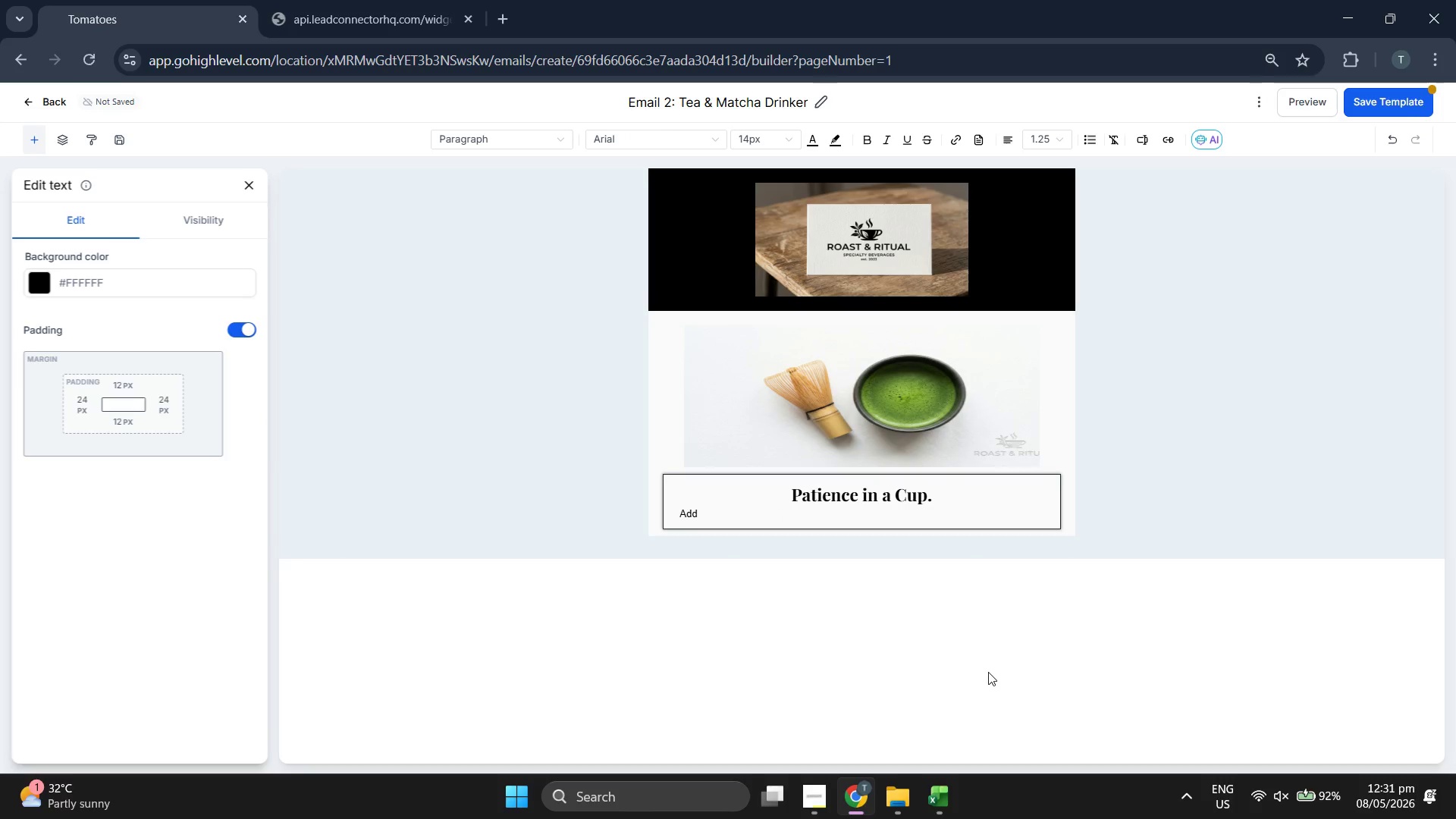 
key(Backspace)
 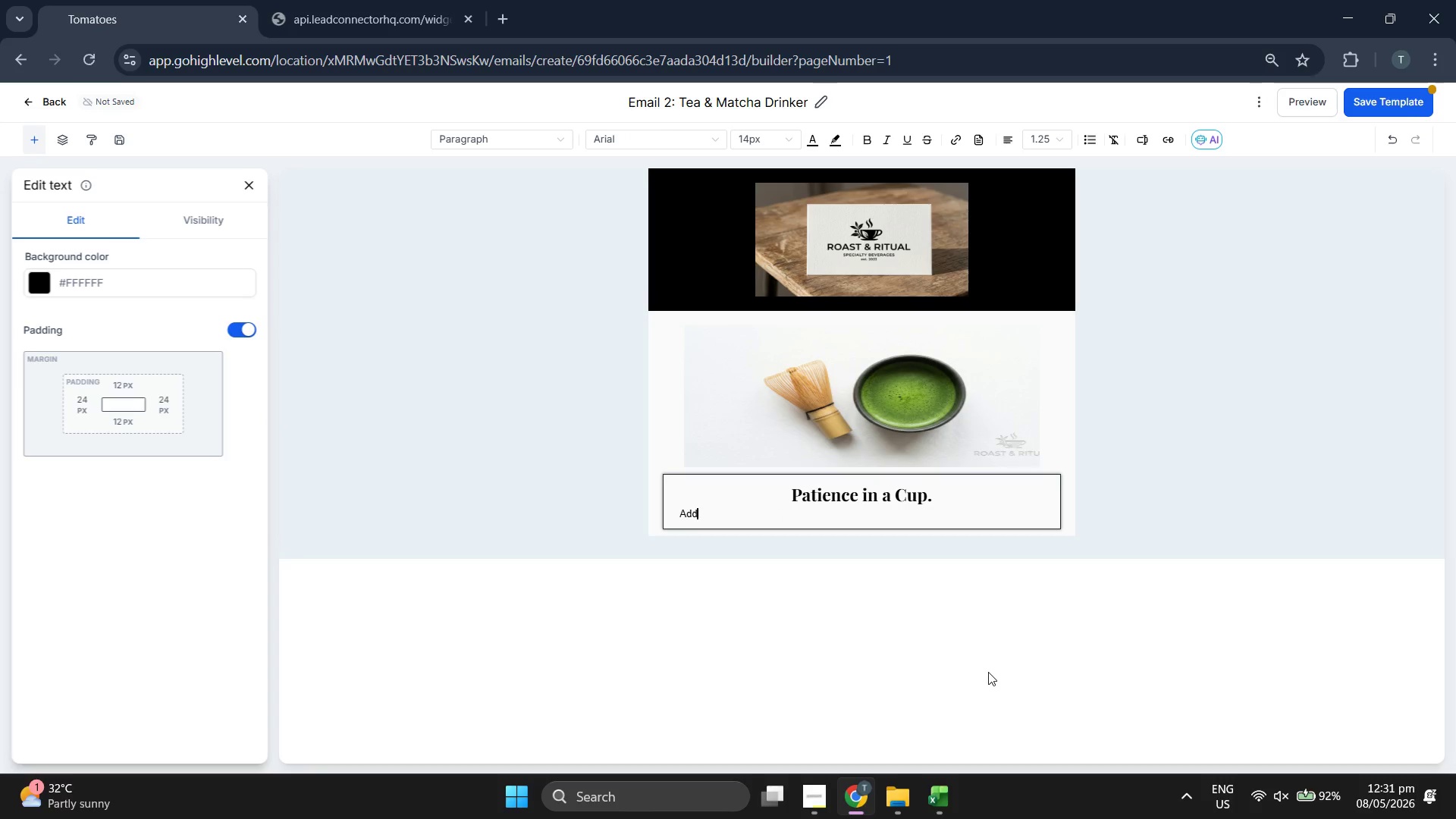 
key(Backspace)
 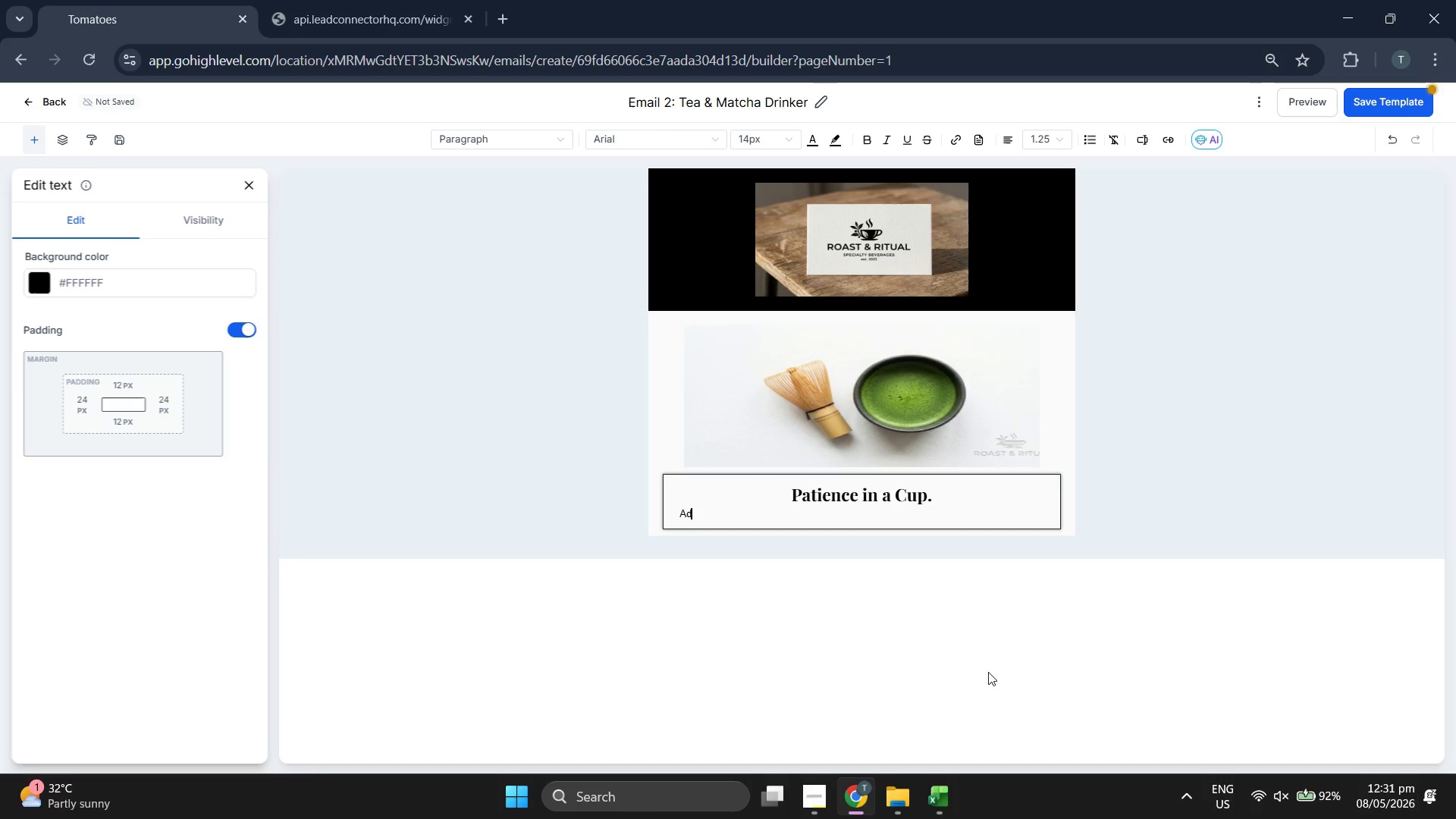 
key(Backspace)
 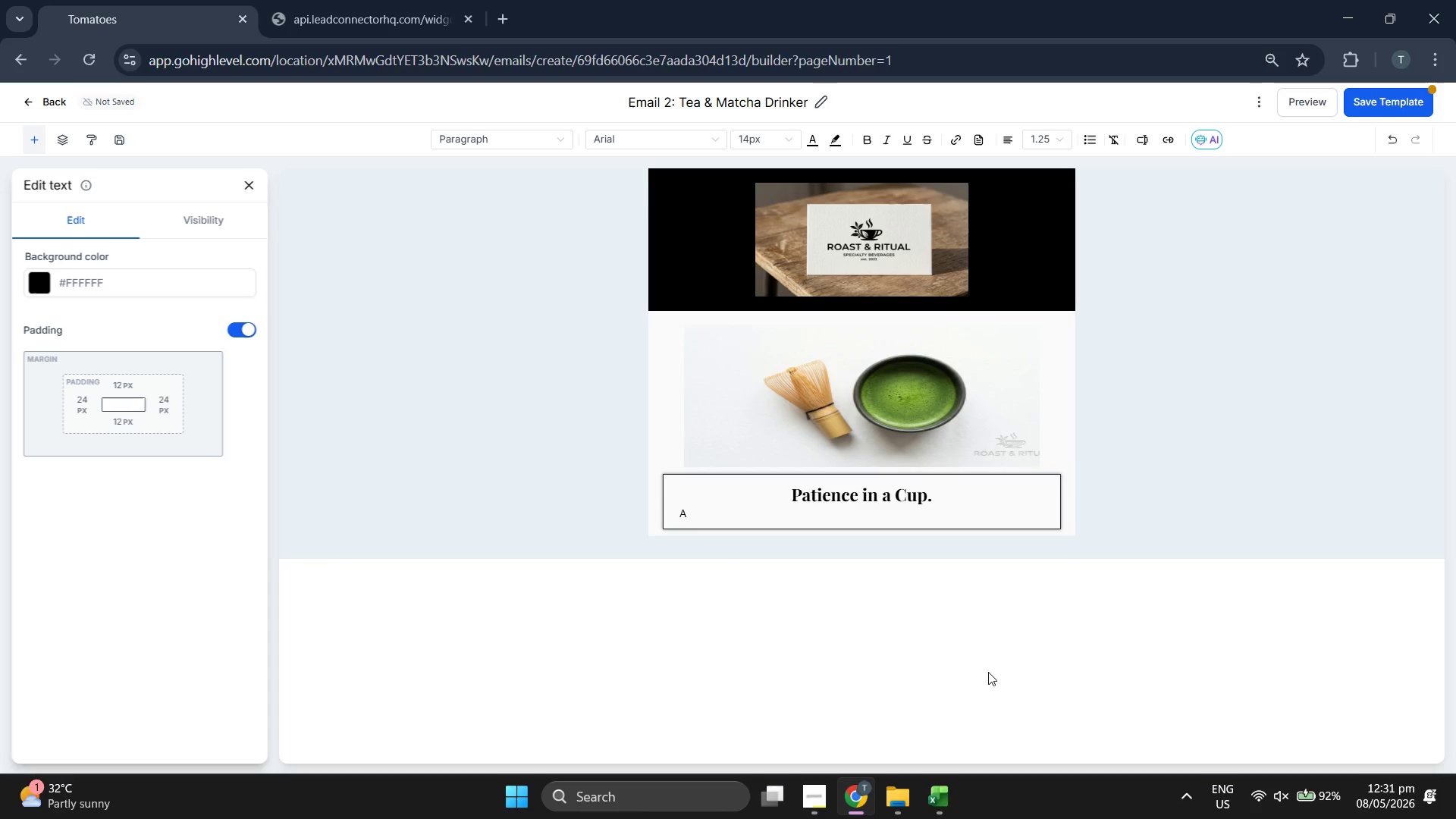 
key(Backspace)
 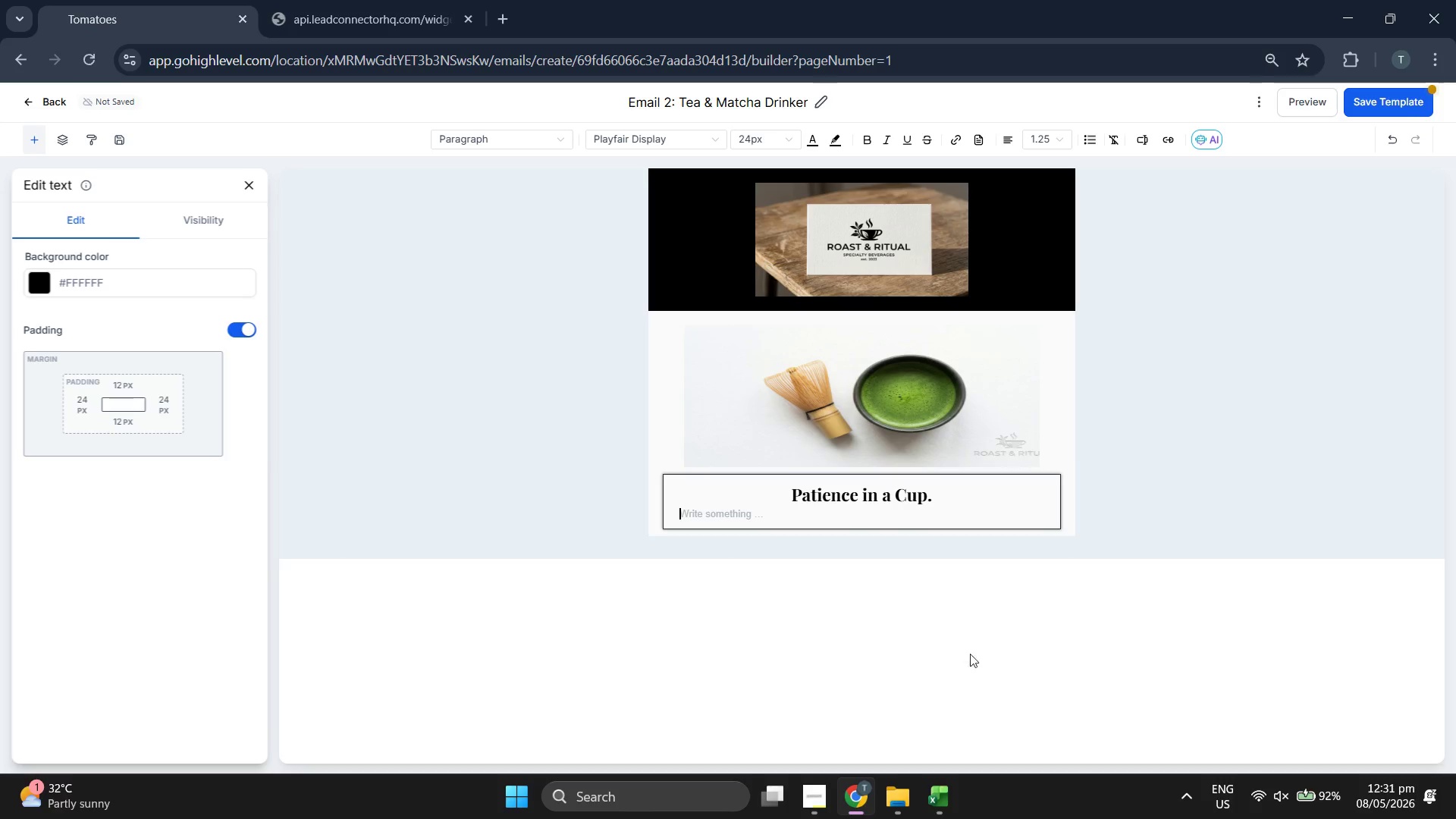 
wait(5.92)
 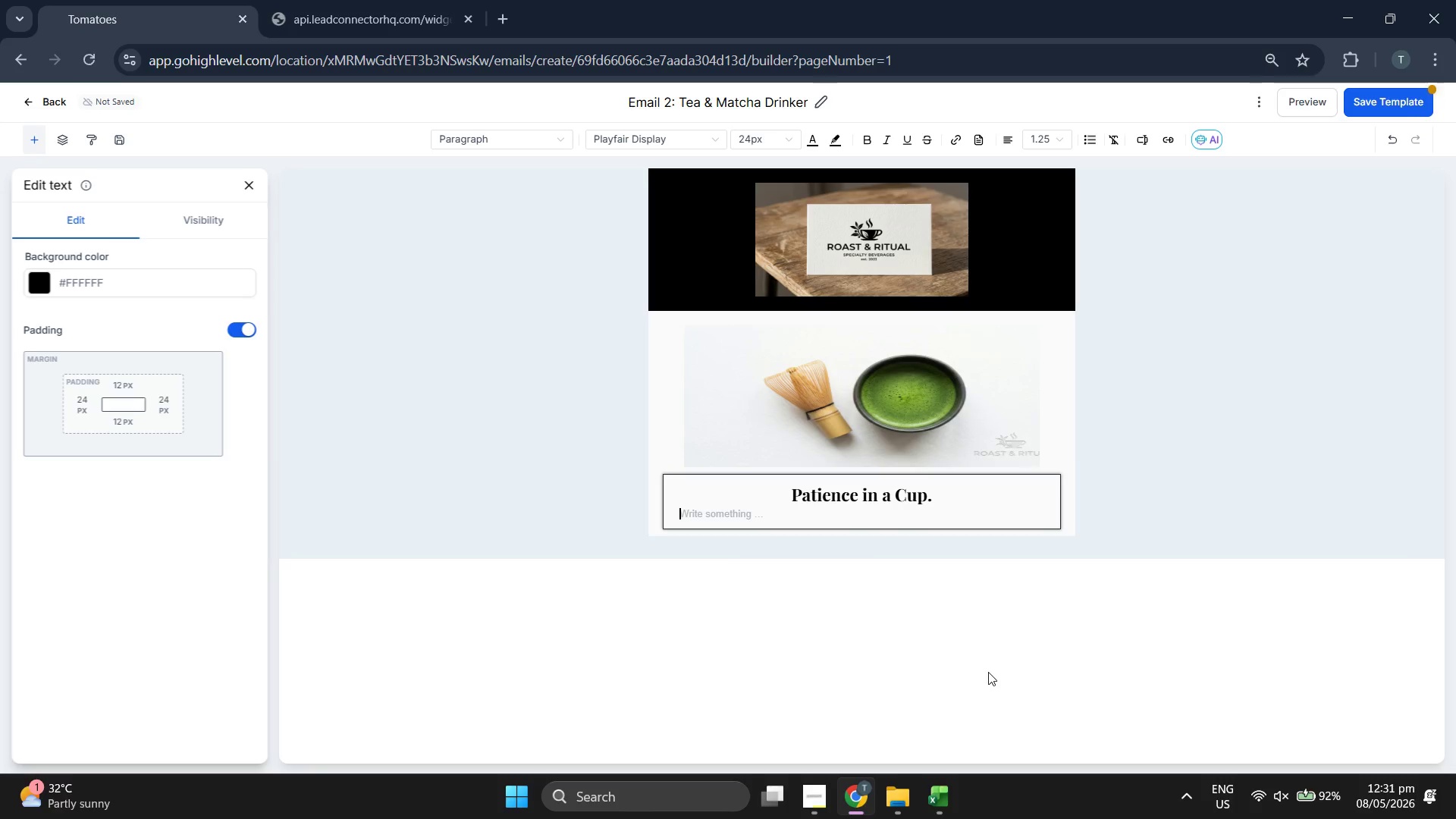 
left_click([629, 134])
 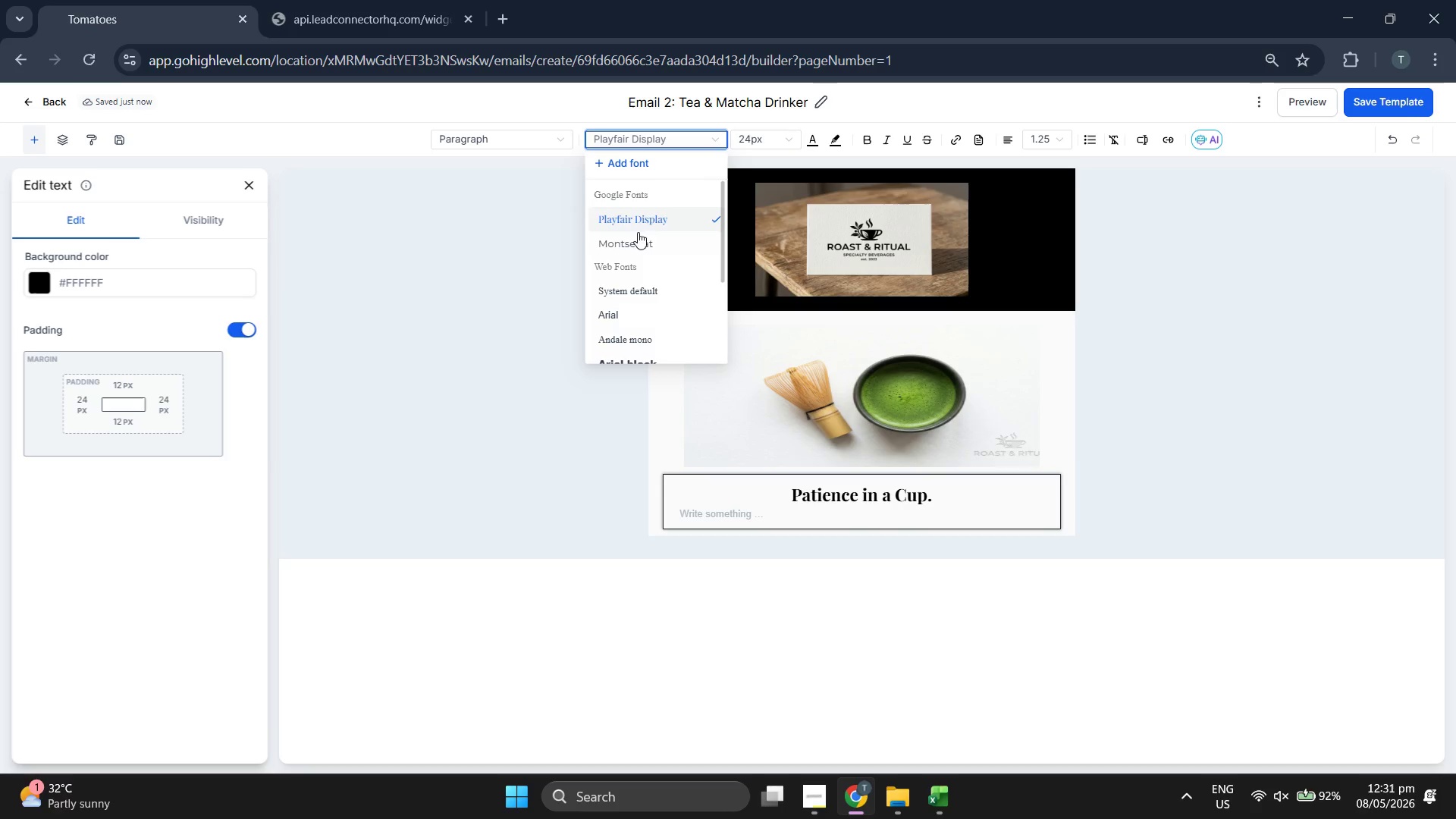 
left_click([639, 240])
 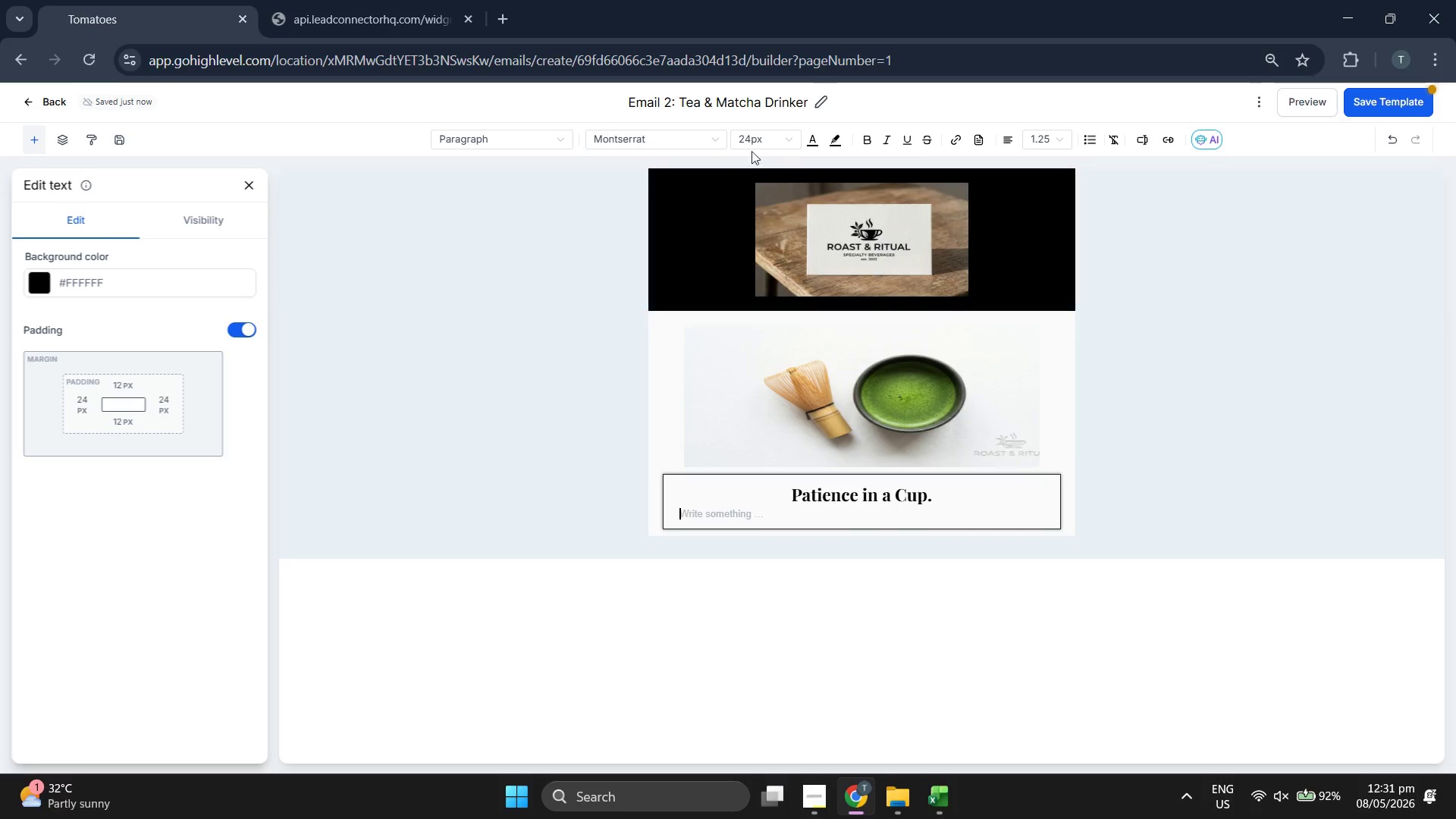 
left_click([751, 143])
 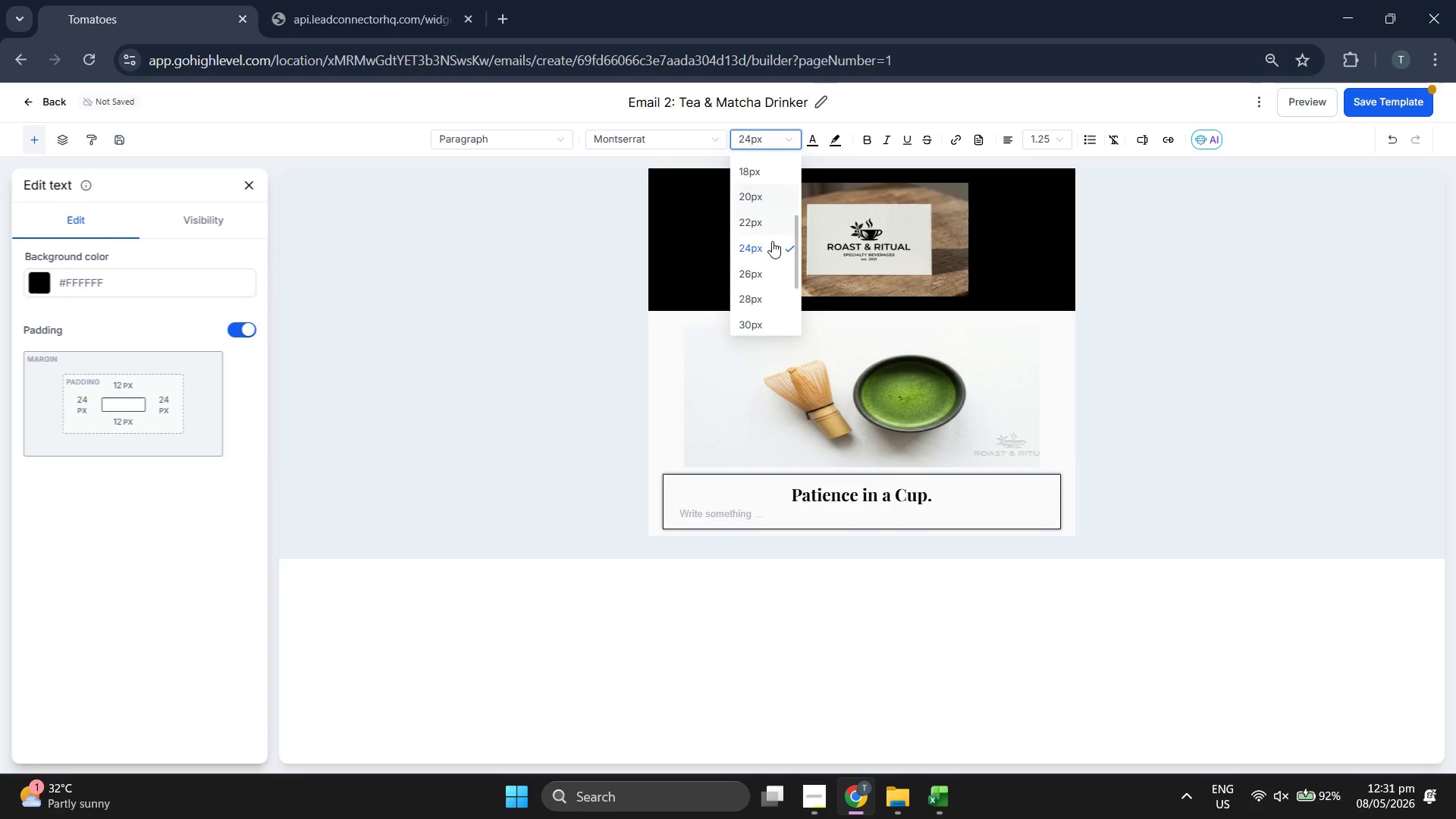 
scroll: coordinate [774, 243], scroll_direction: up, amount: 1.0
 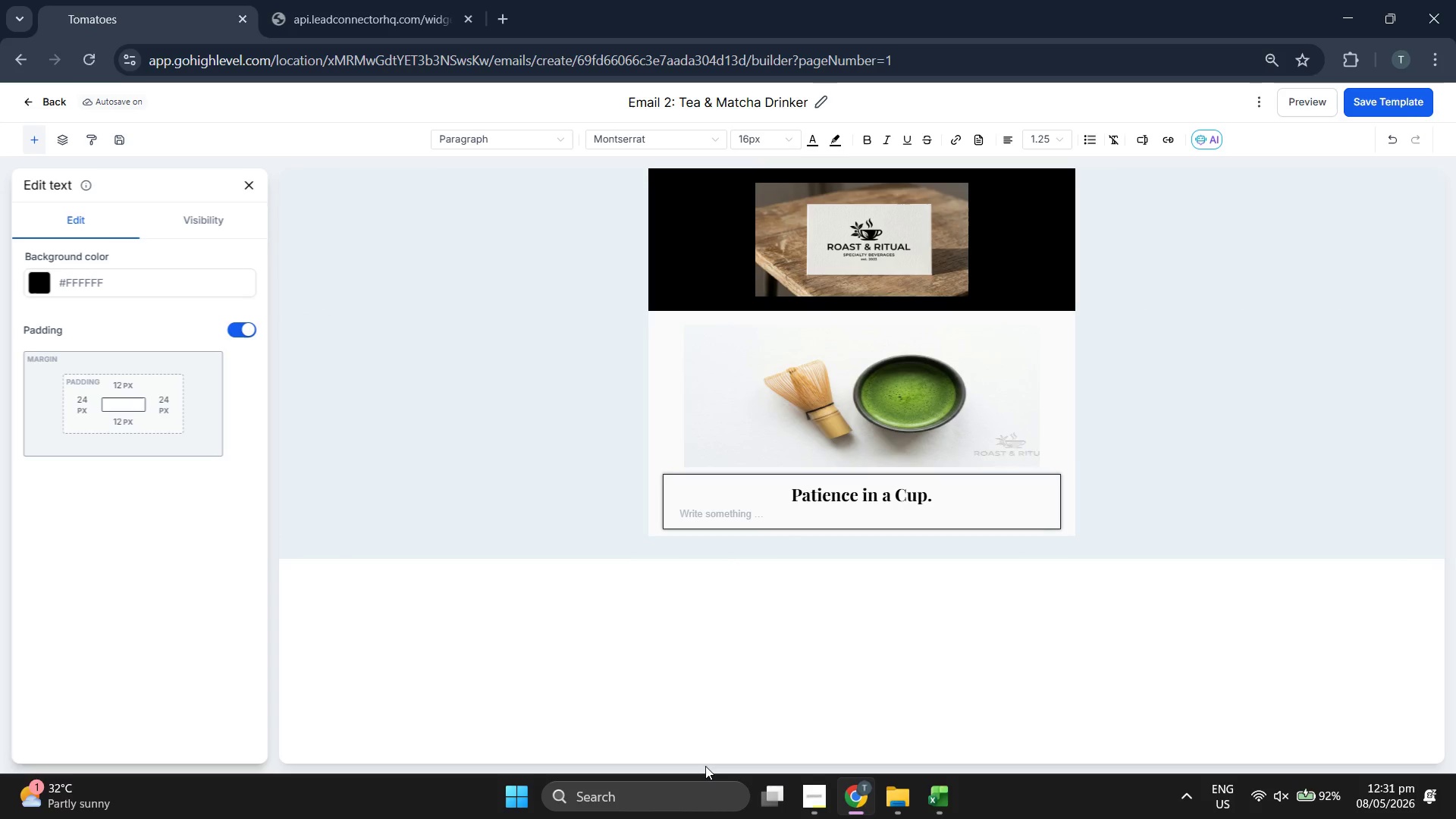 
wait(7.43)
 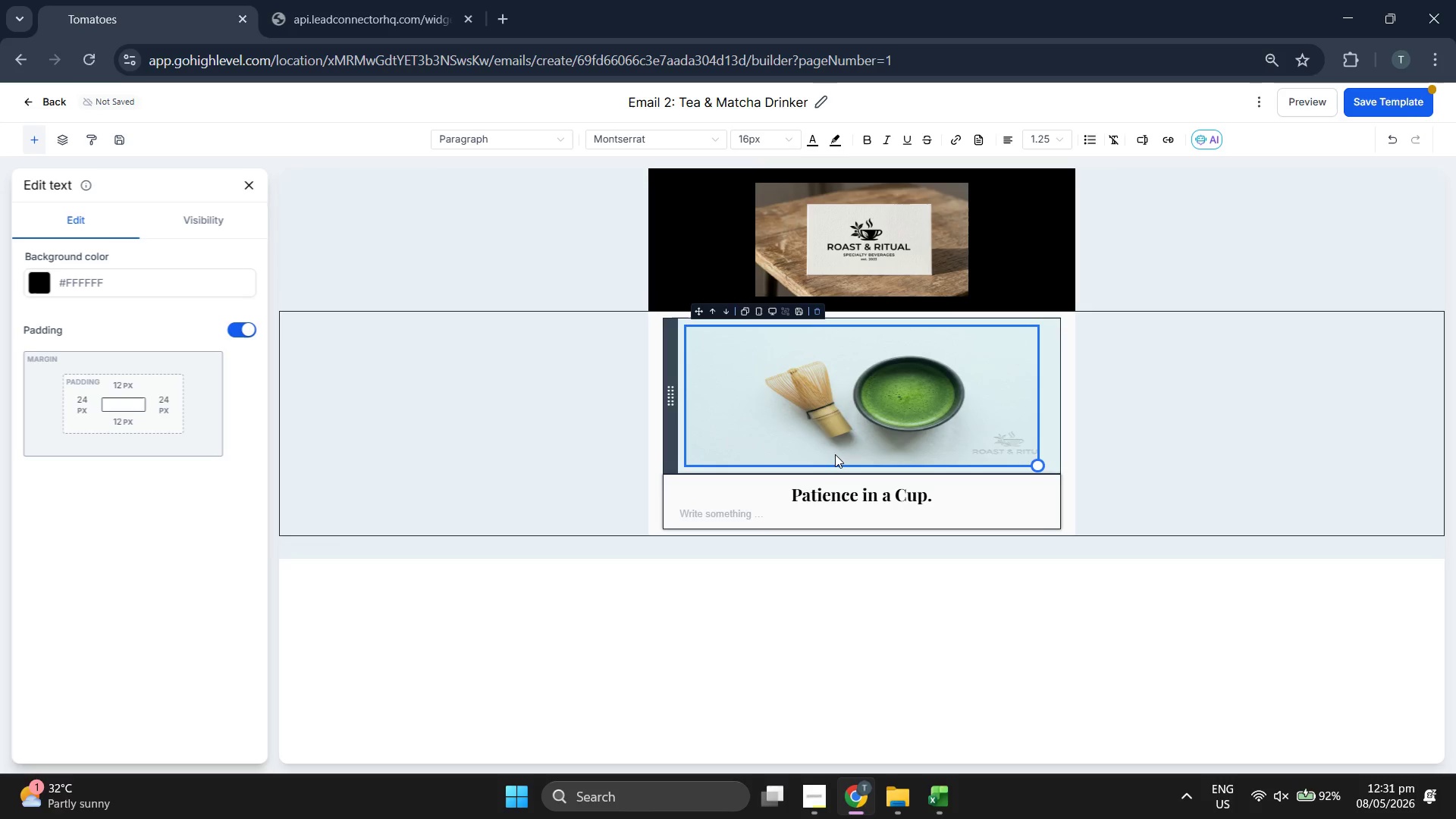 
left_click([820, 467])
 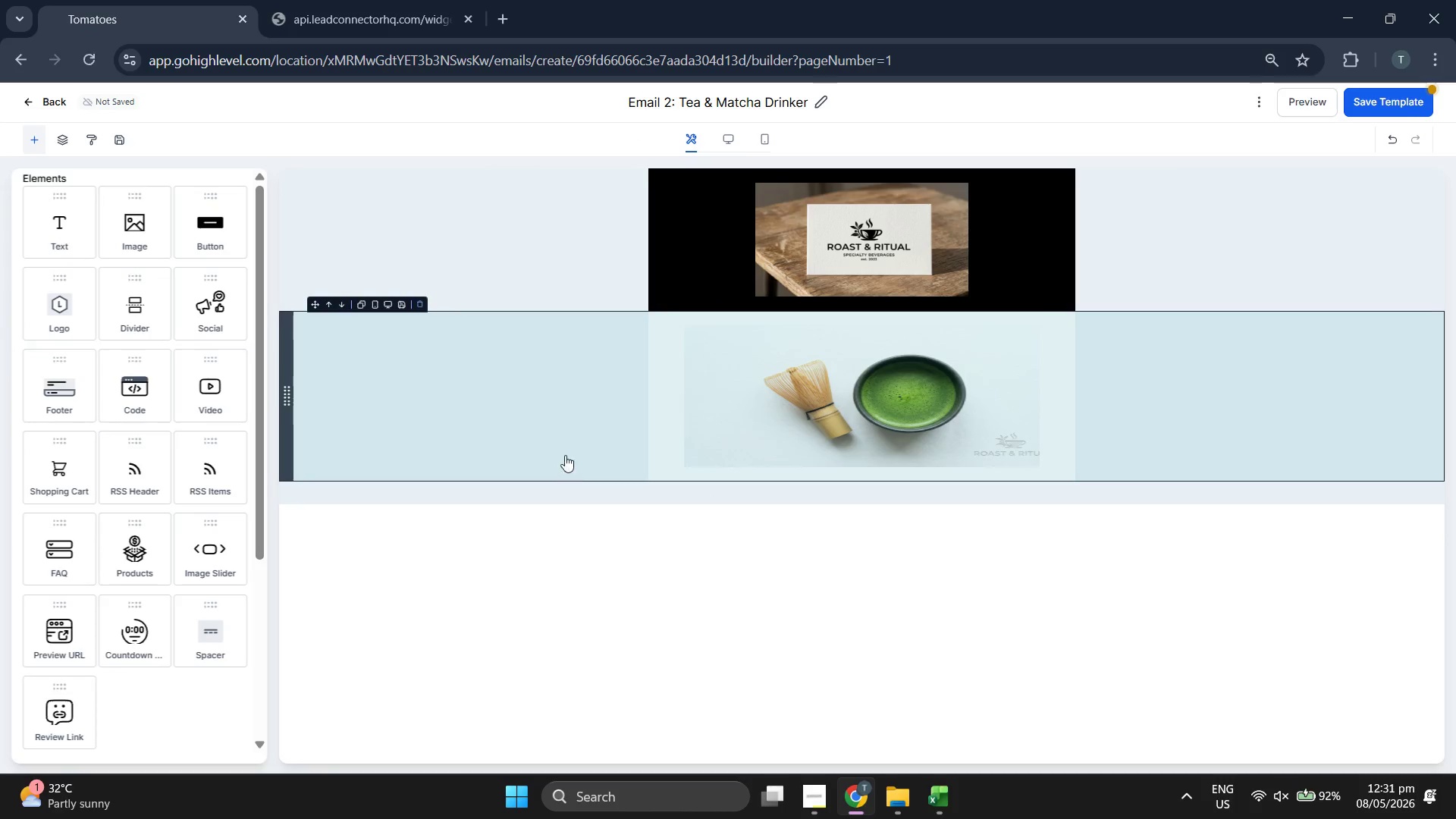 
left_click([560, 425])
 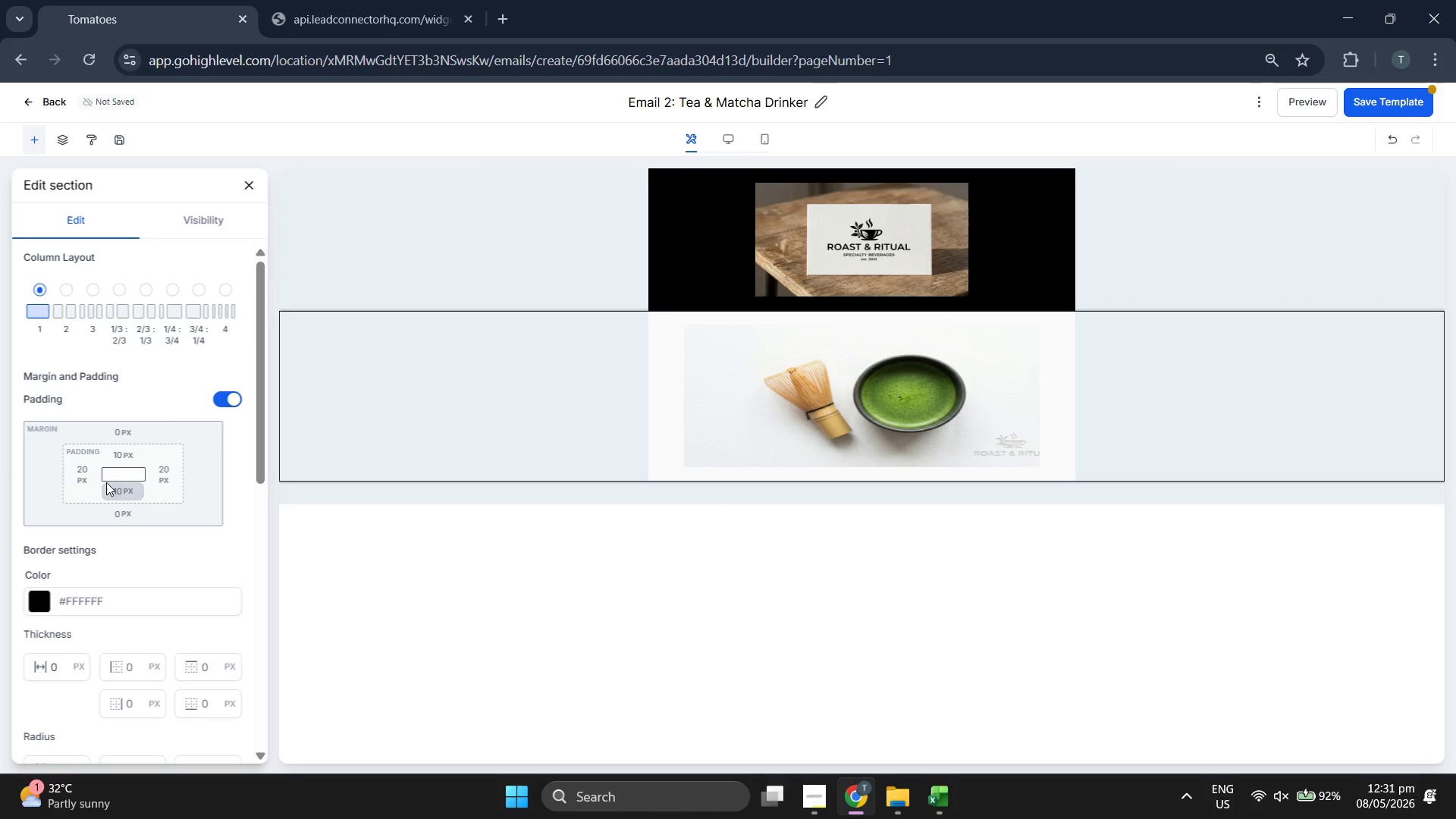 
scroll: coordinate [77, 580], scroll_direction: down, amount: 5.0
 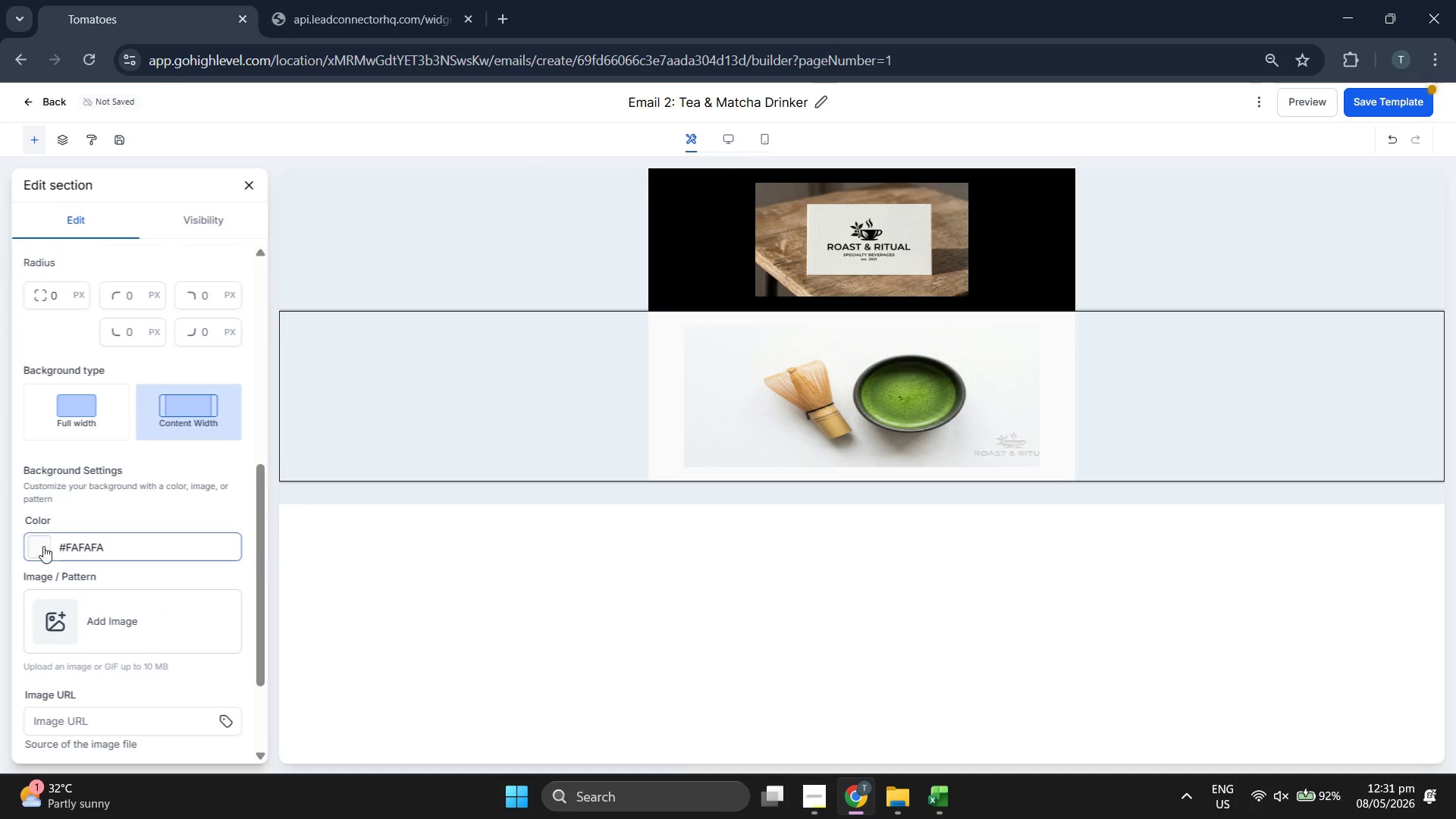 
left_click([43, 545])
 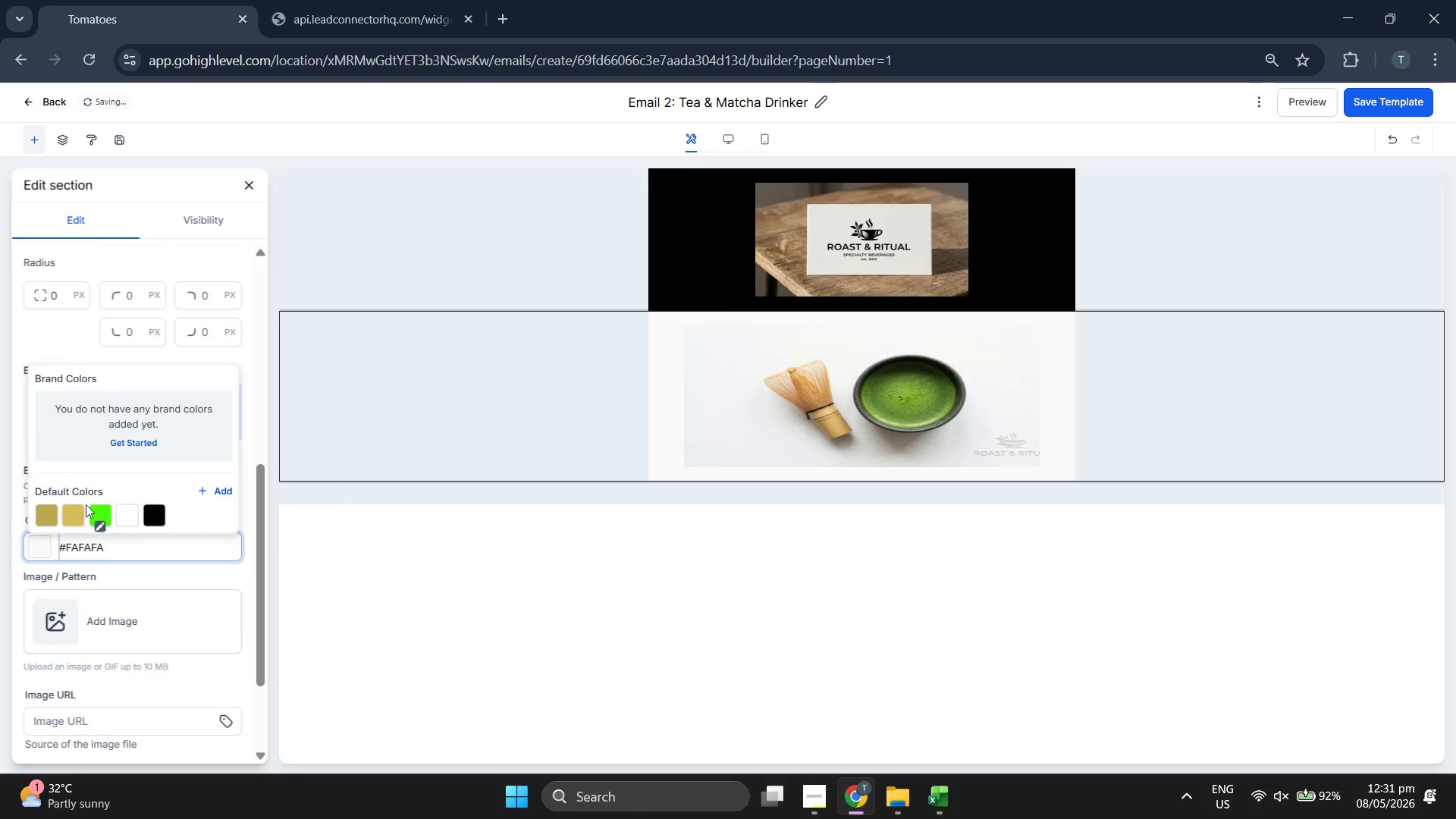 
mouse_move([79, 508])
 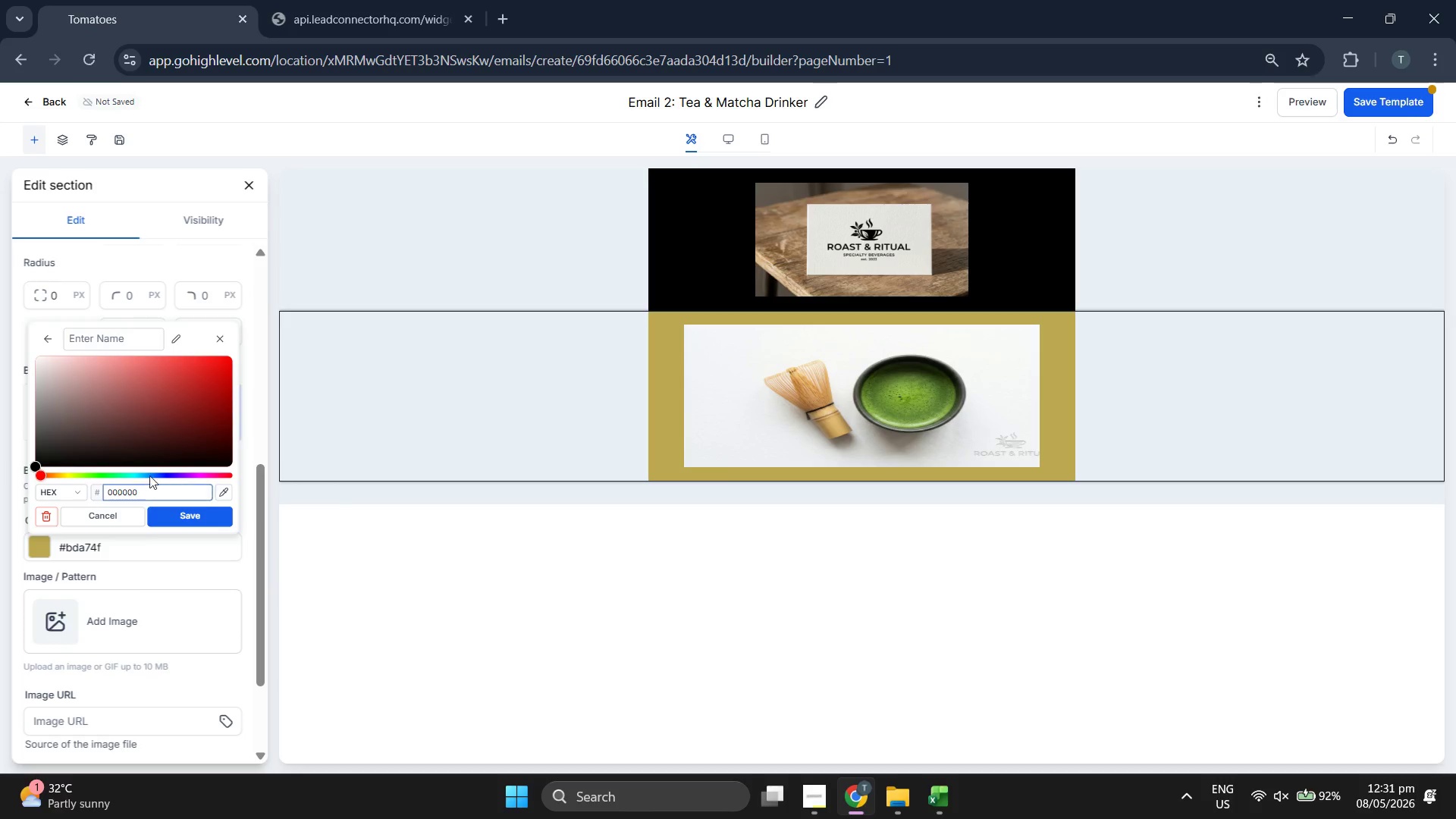 
left_click_drag(start_coordinate=[54, 396], to_coordinate=[47, 378])
 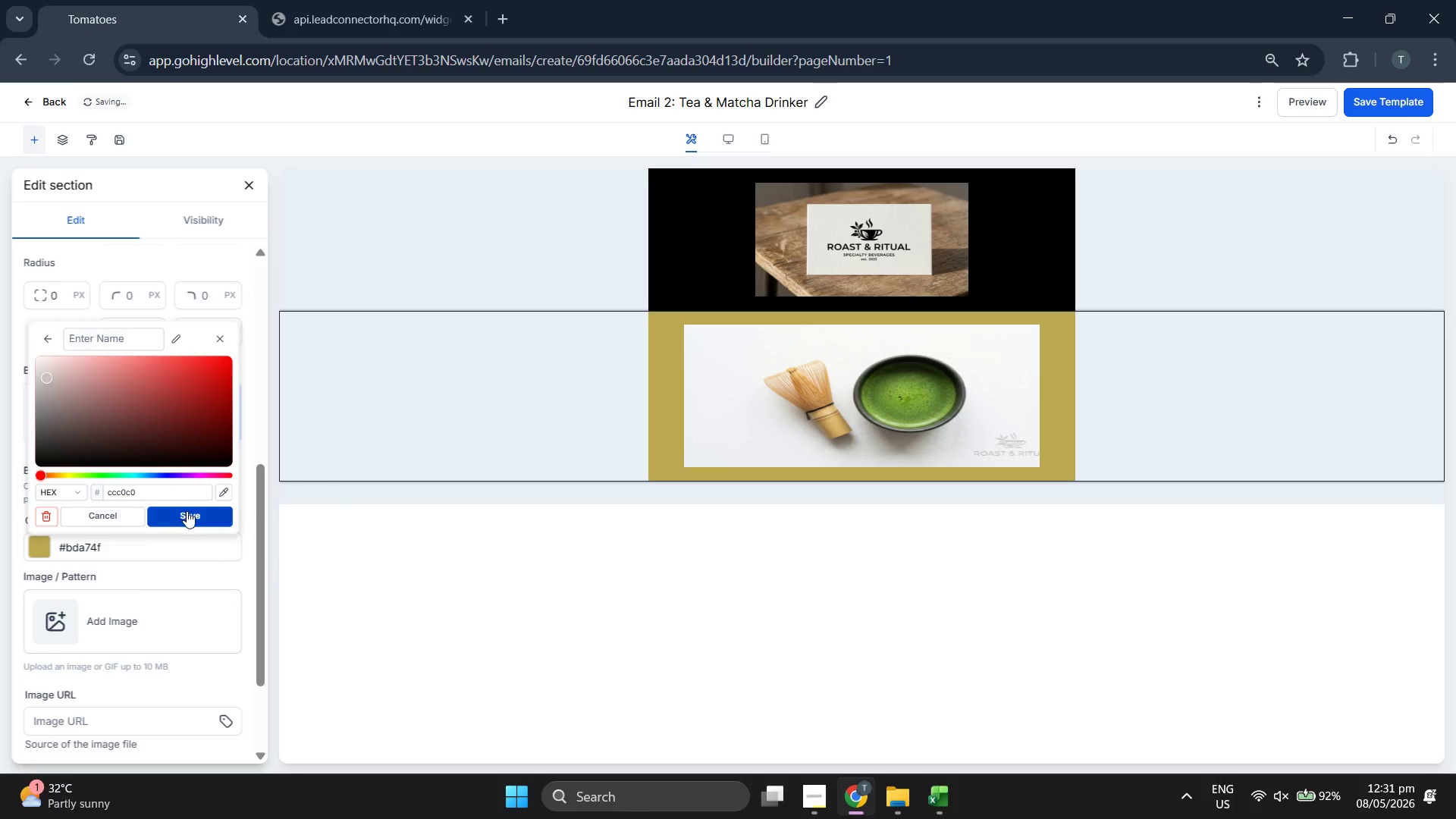 
left_click([187, 511])
 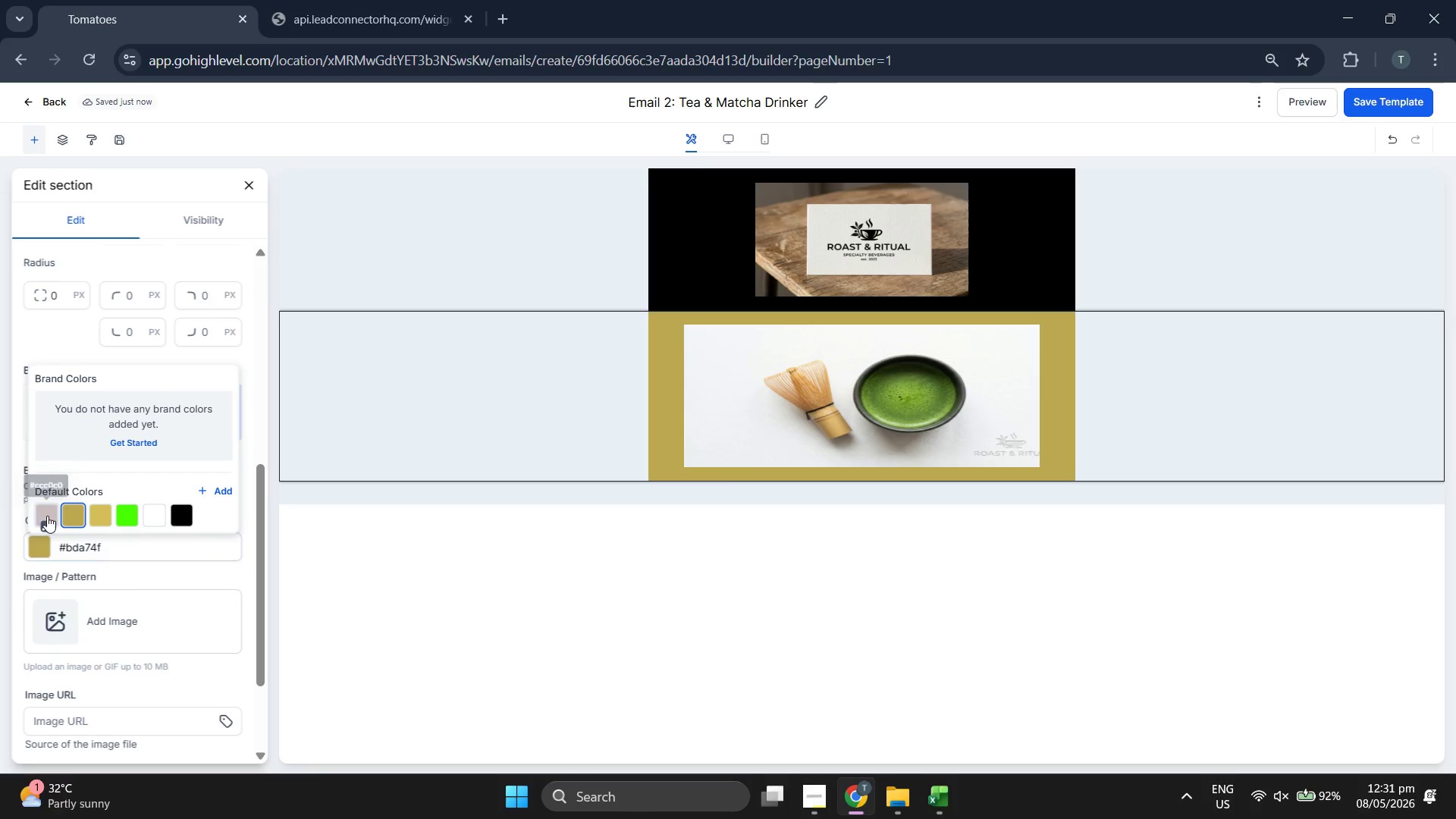 
left_click([48, 512])
 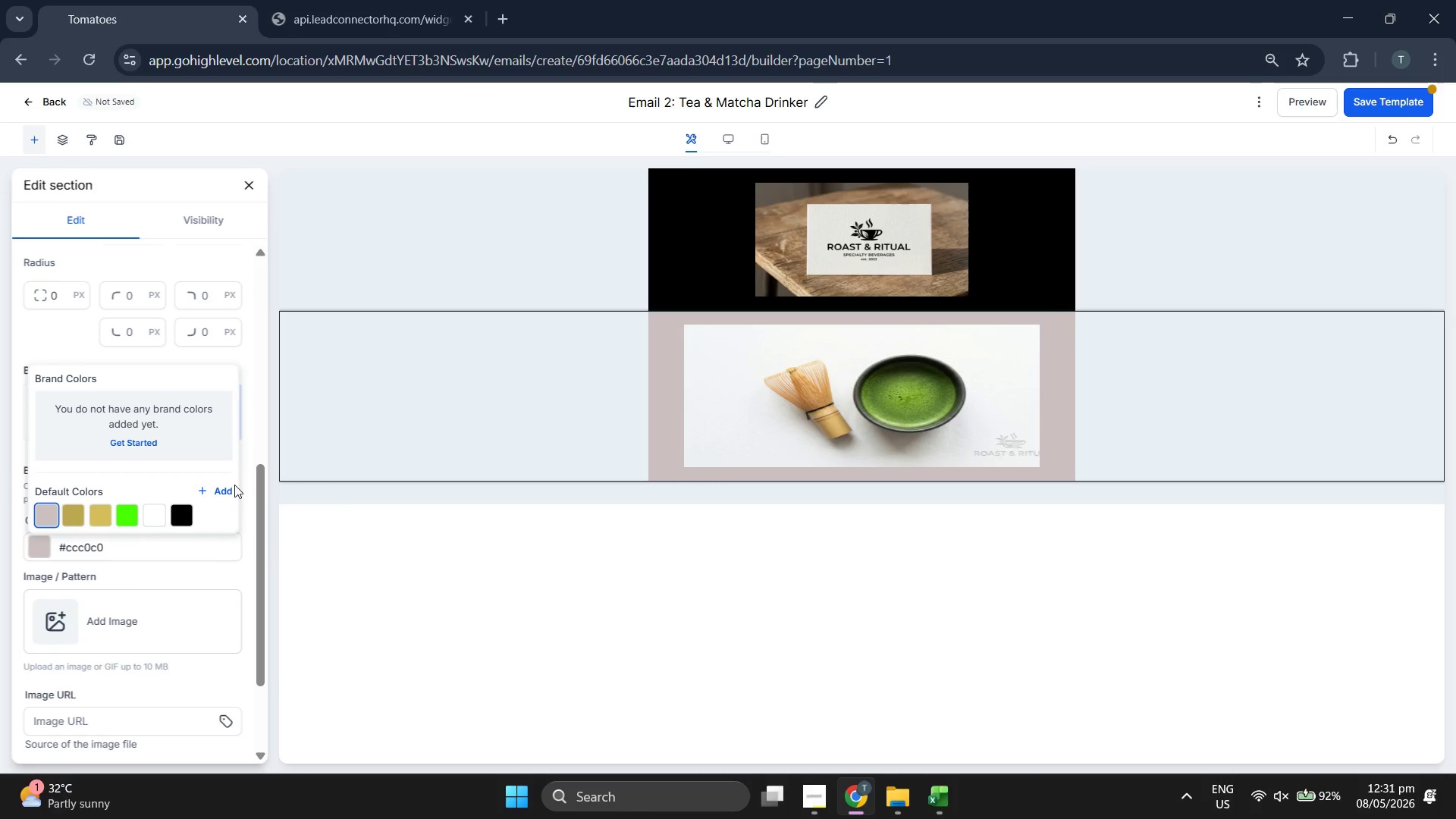 
left_click([226, 488])
 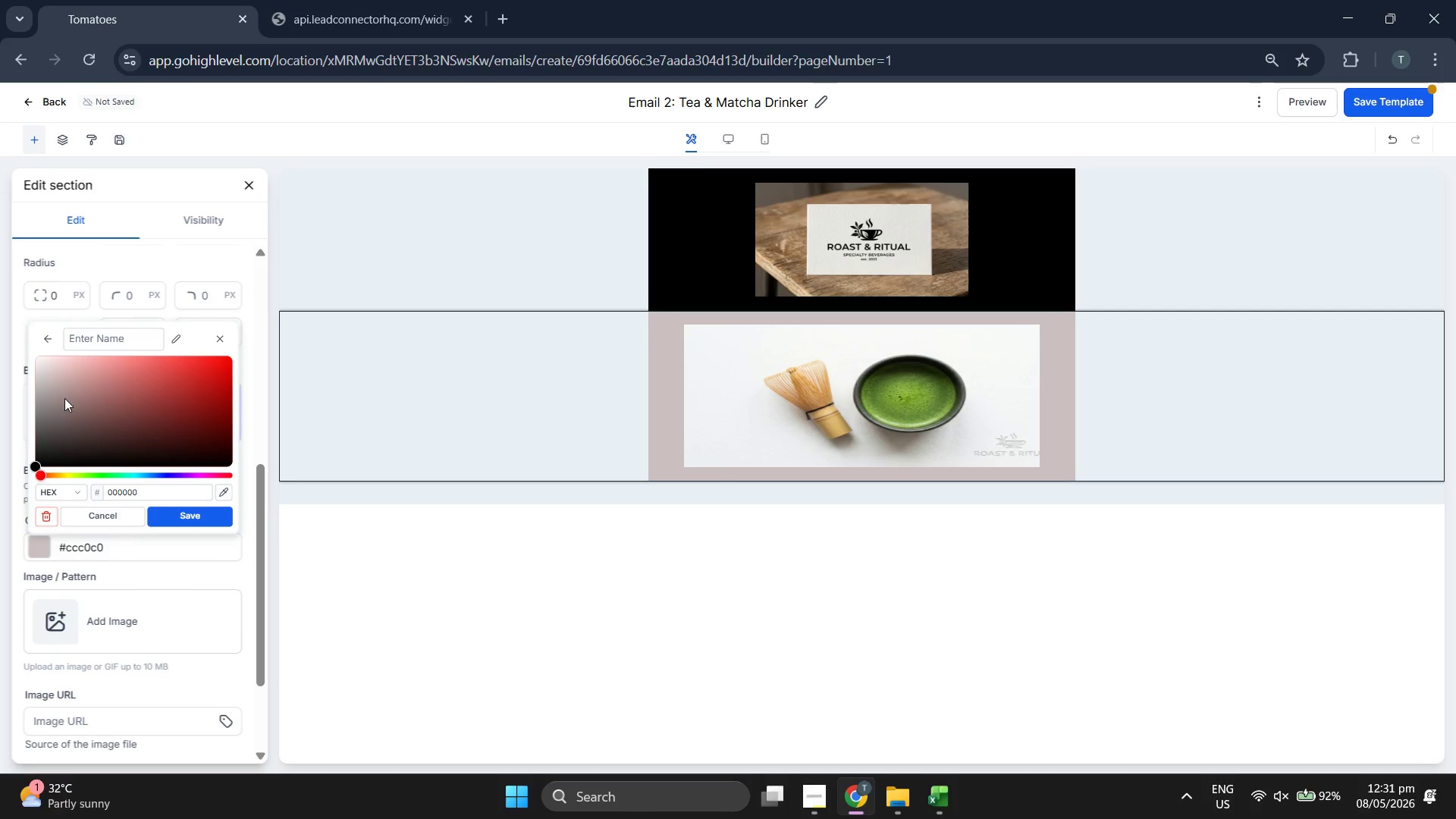 
left_click_drag(start_coordinate=[55, 388], to_coordinate=[44, 368])
 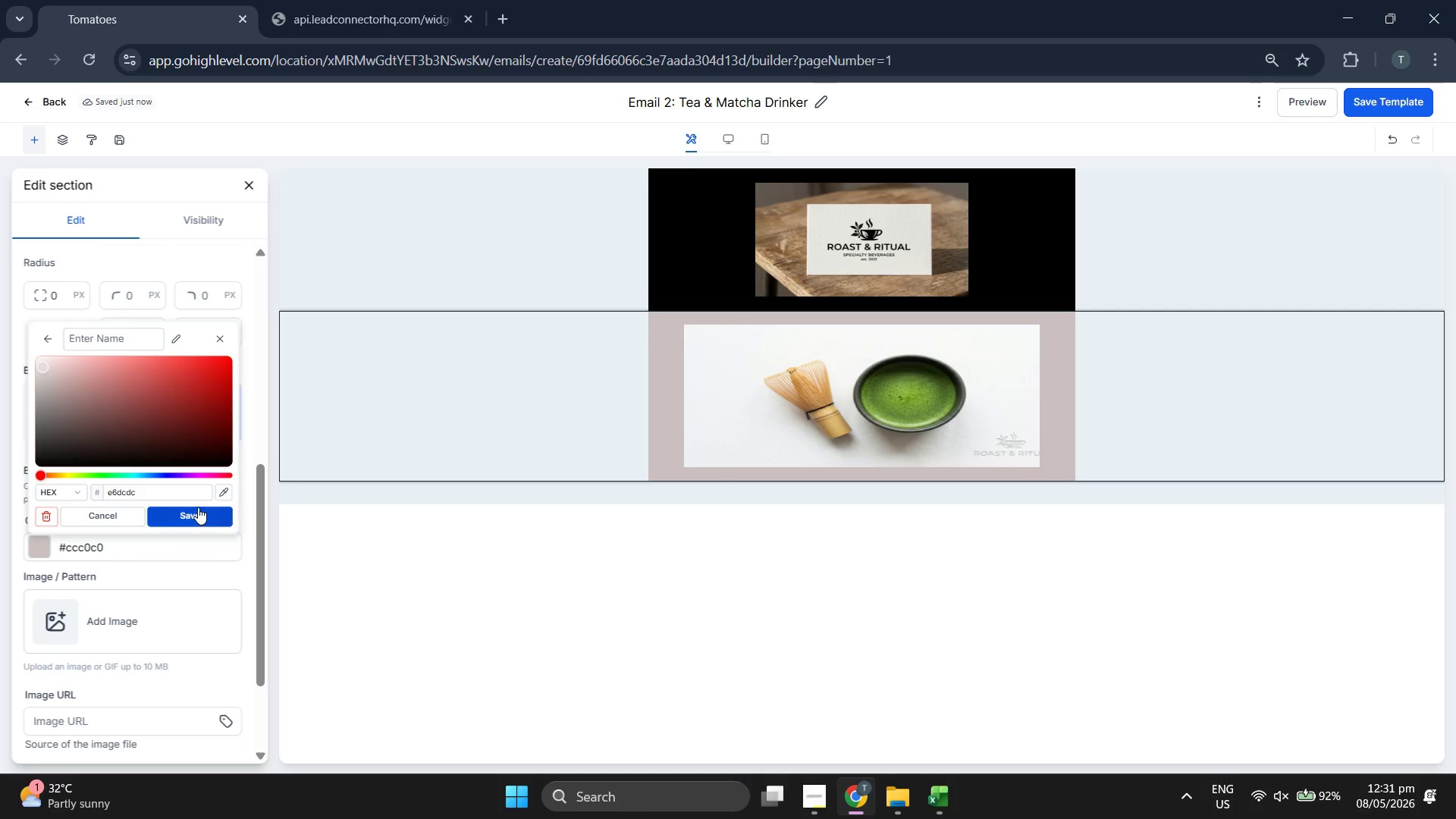 
left_click([198, 507])
 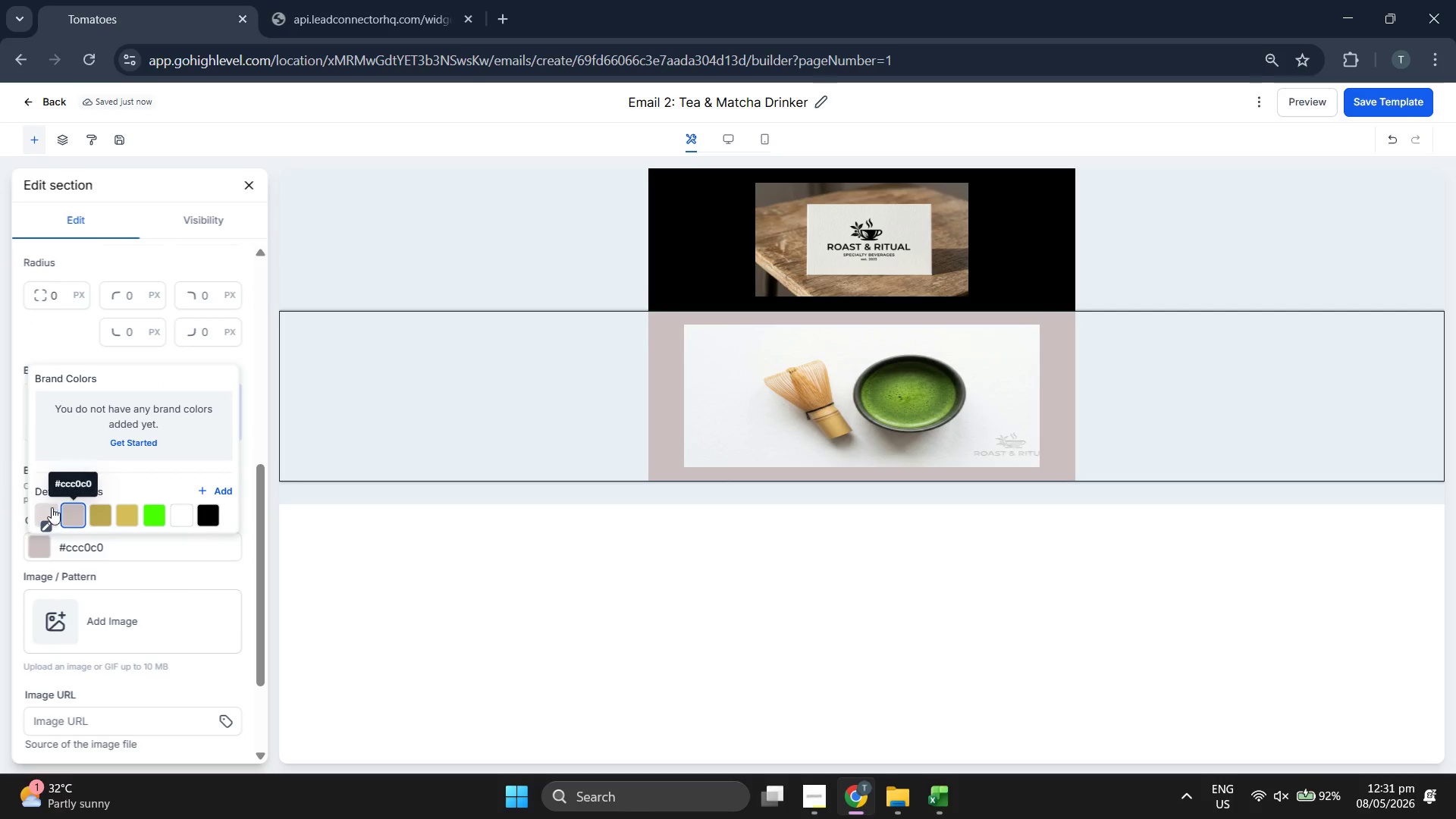 
left_click([46, 508])
 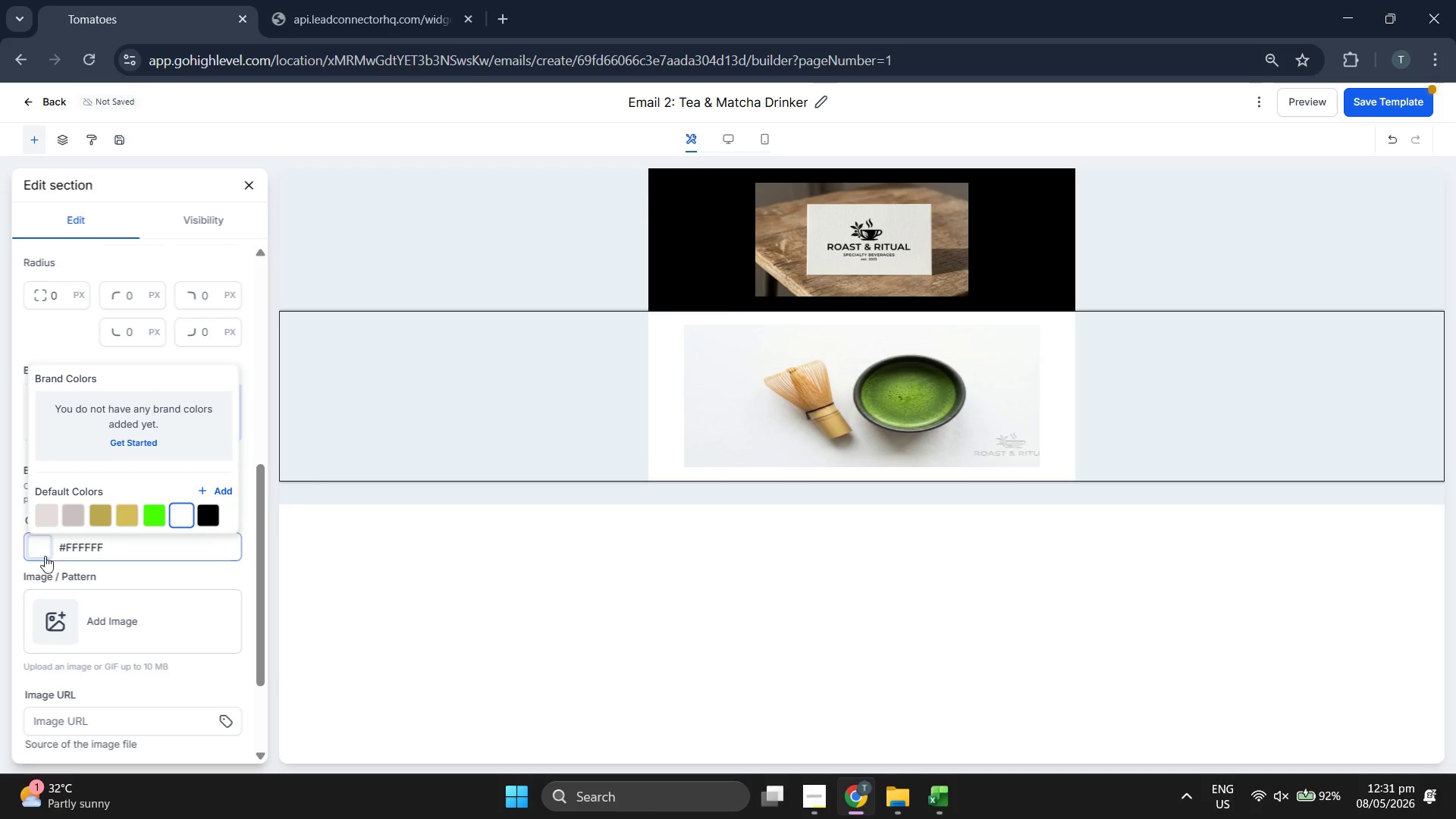 
wait(7.56)
 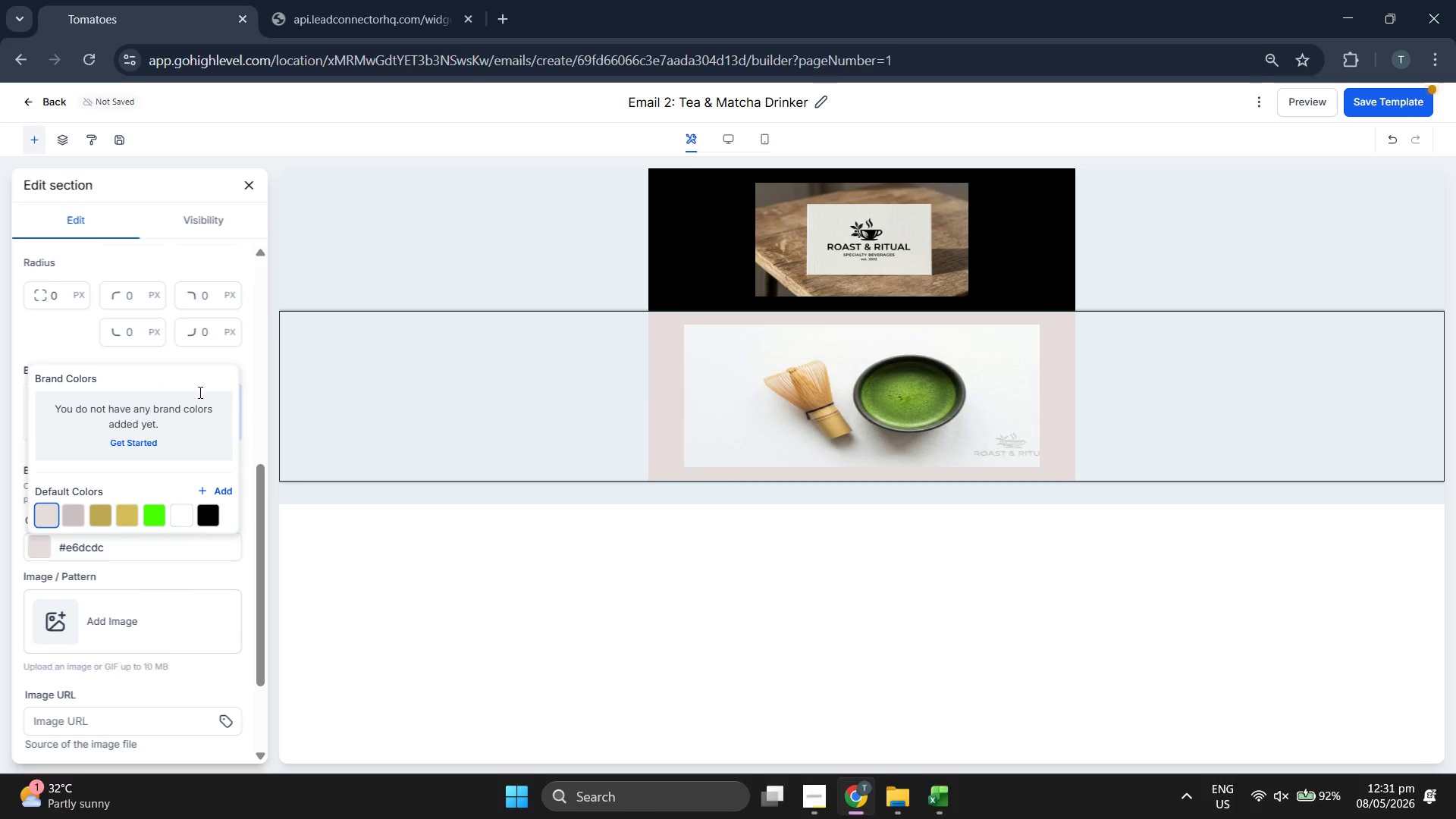 
double_click([117, 559])
 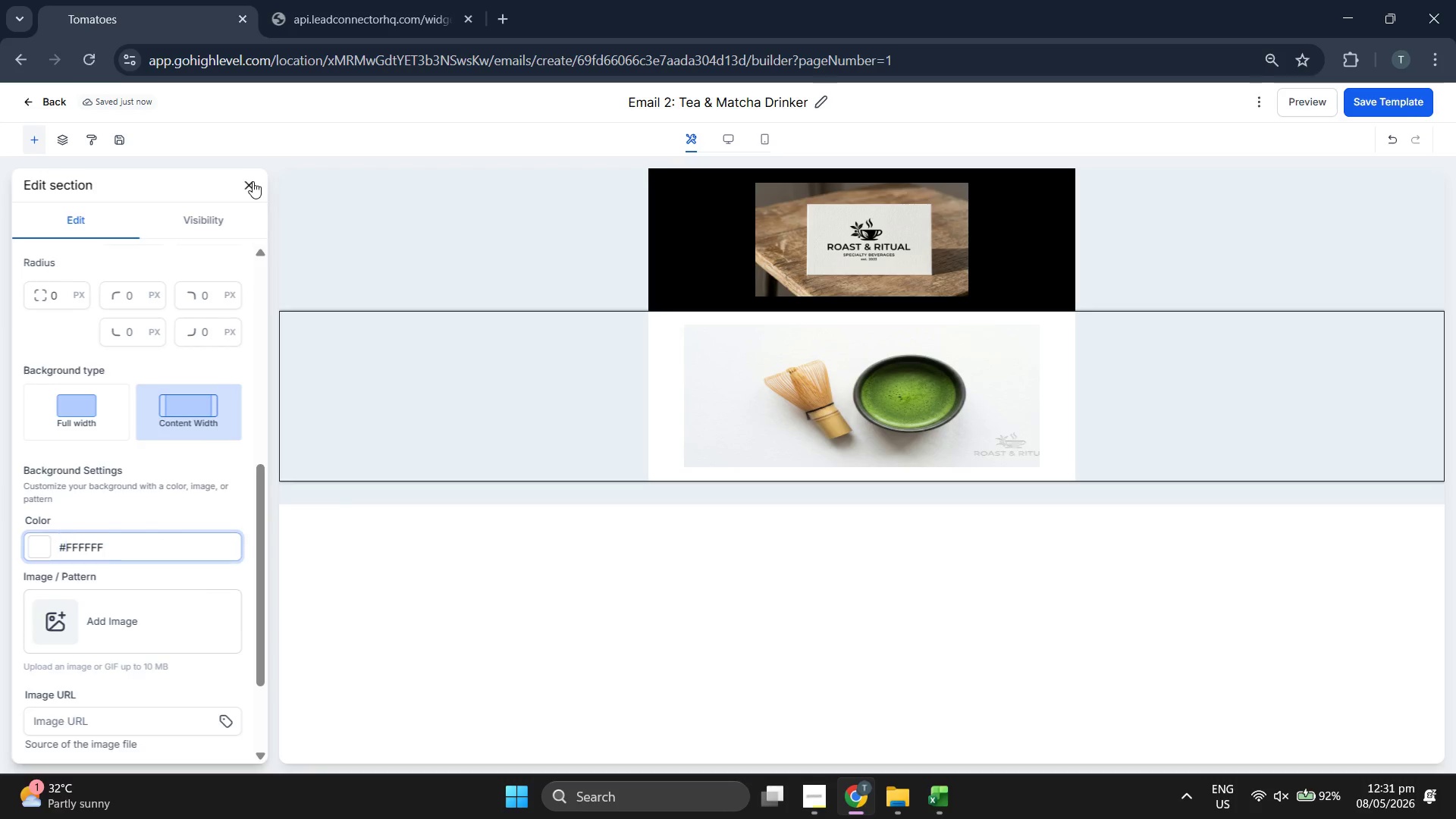 
left_click_drag(start_coordinate=[63, 240], to_coordinate=[752, 472])
 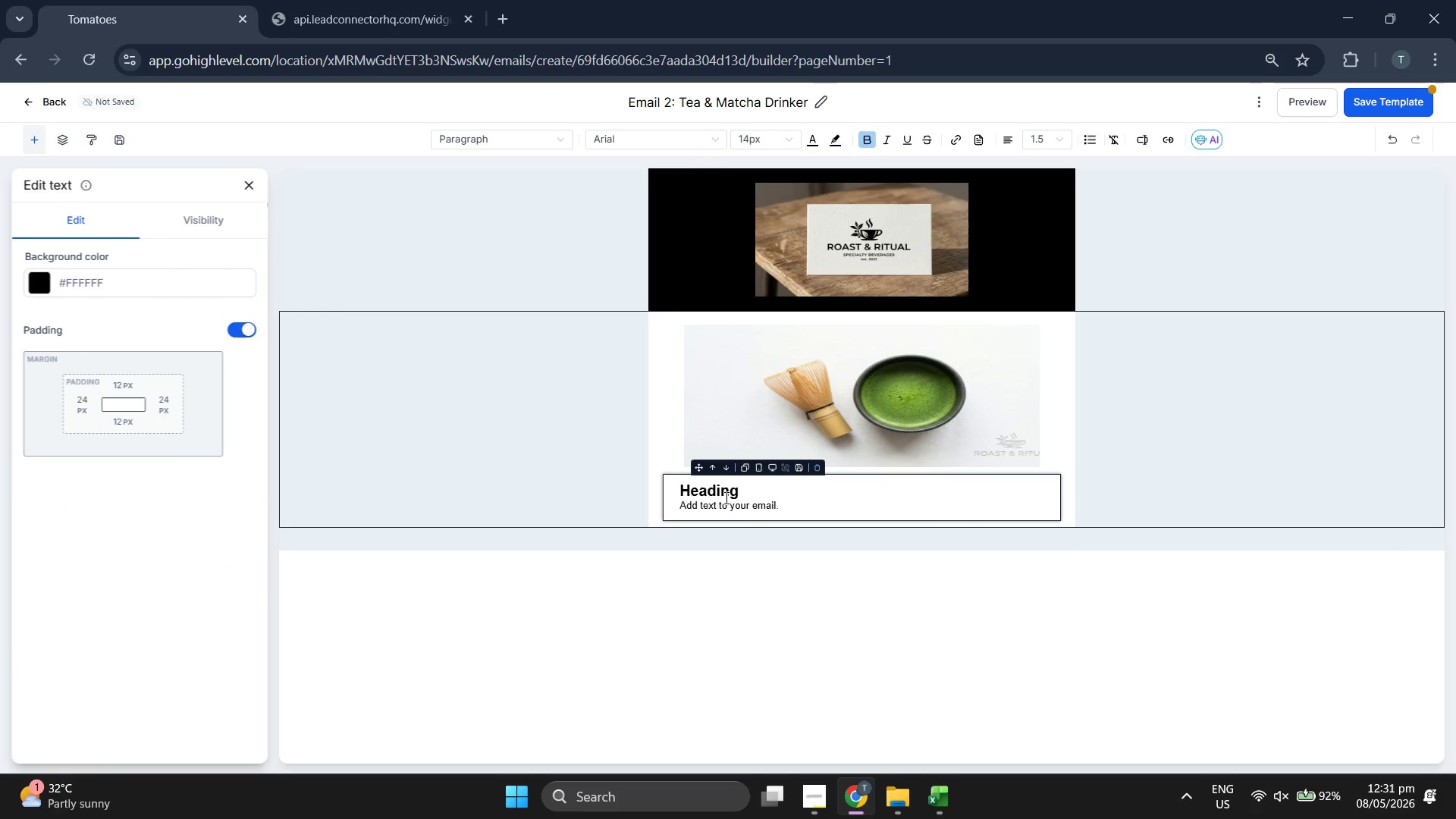 
double_click([724, 498])
 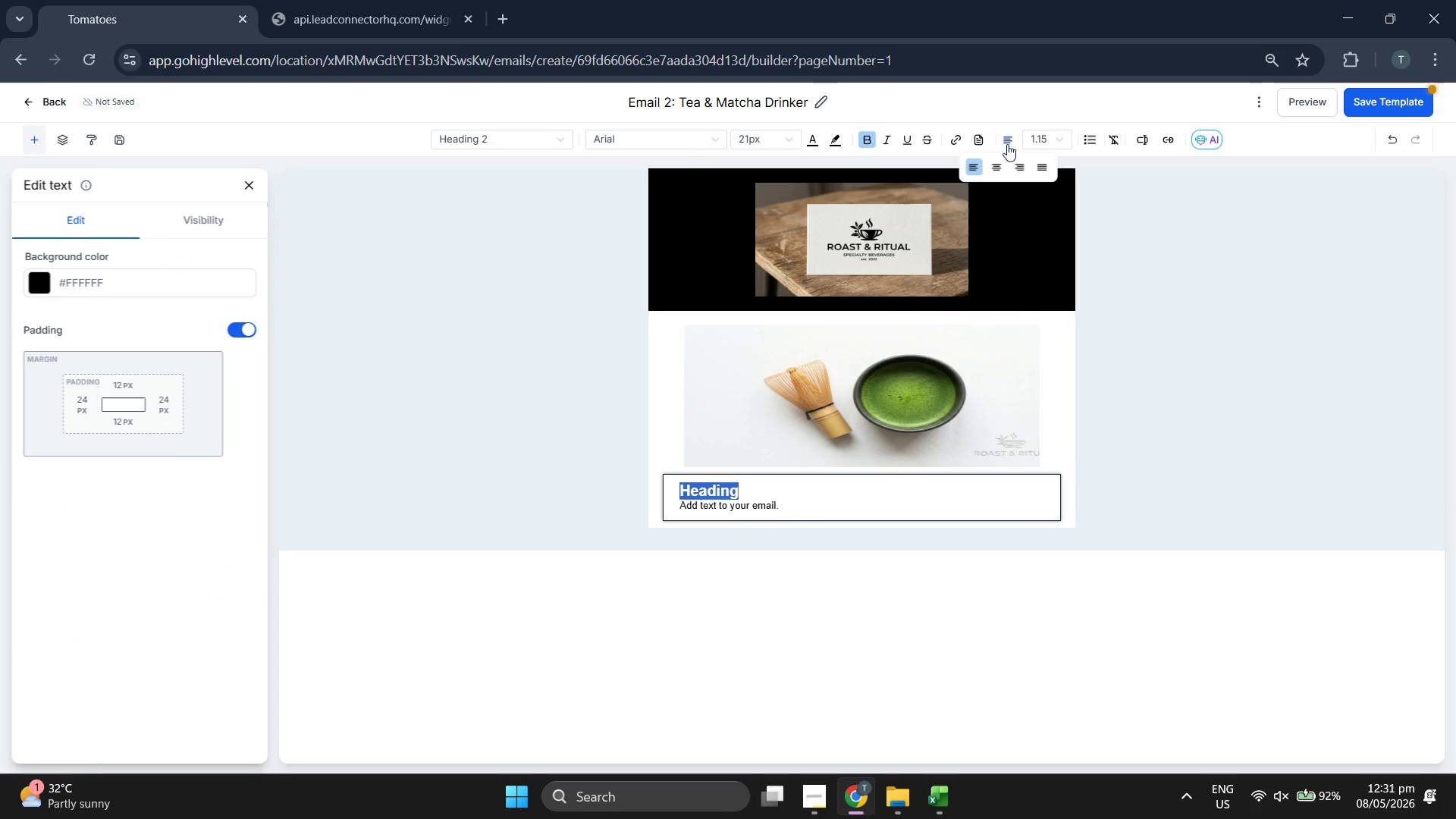 
left_click([993, 169])
 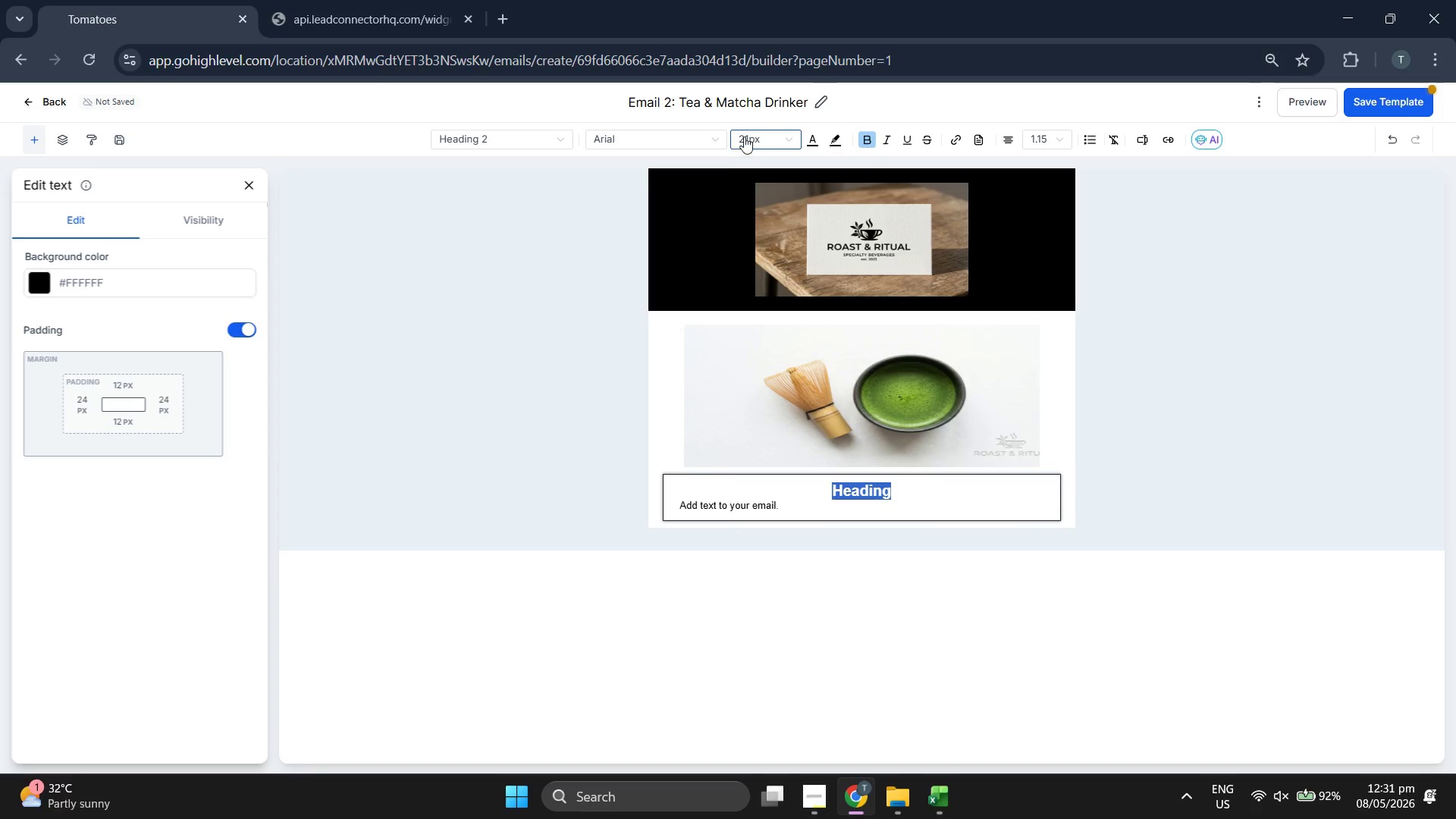 
hold_key(key=Backspace, duration=16.55)
 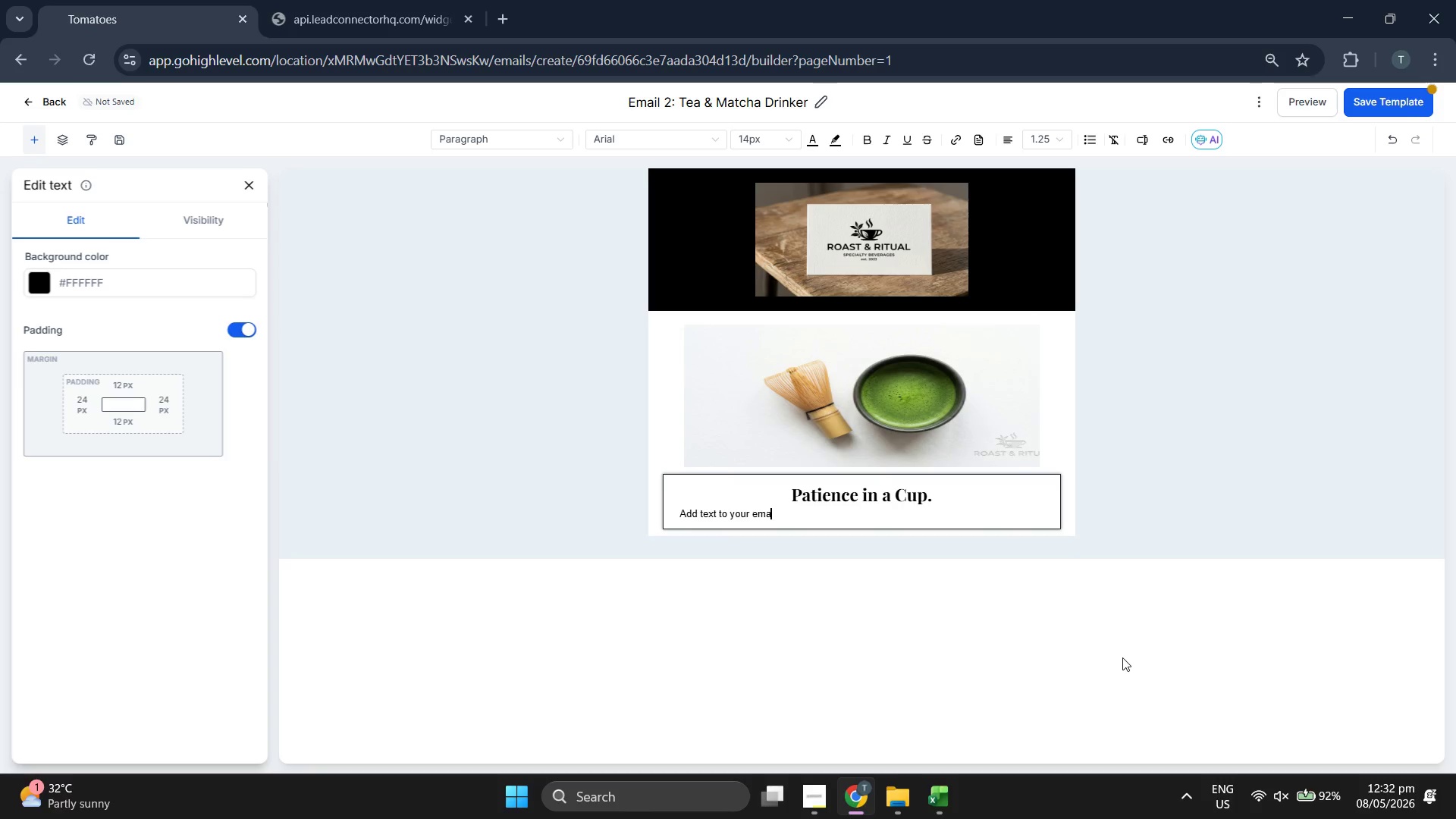 
left_click([1043, 138])
 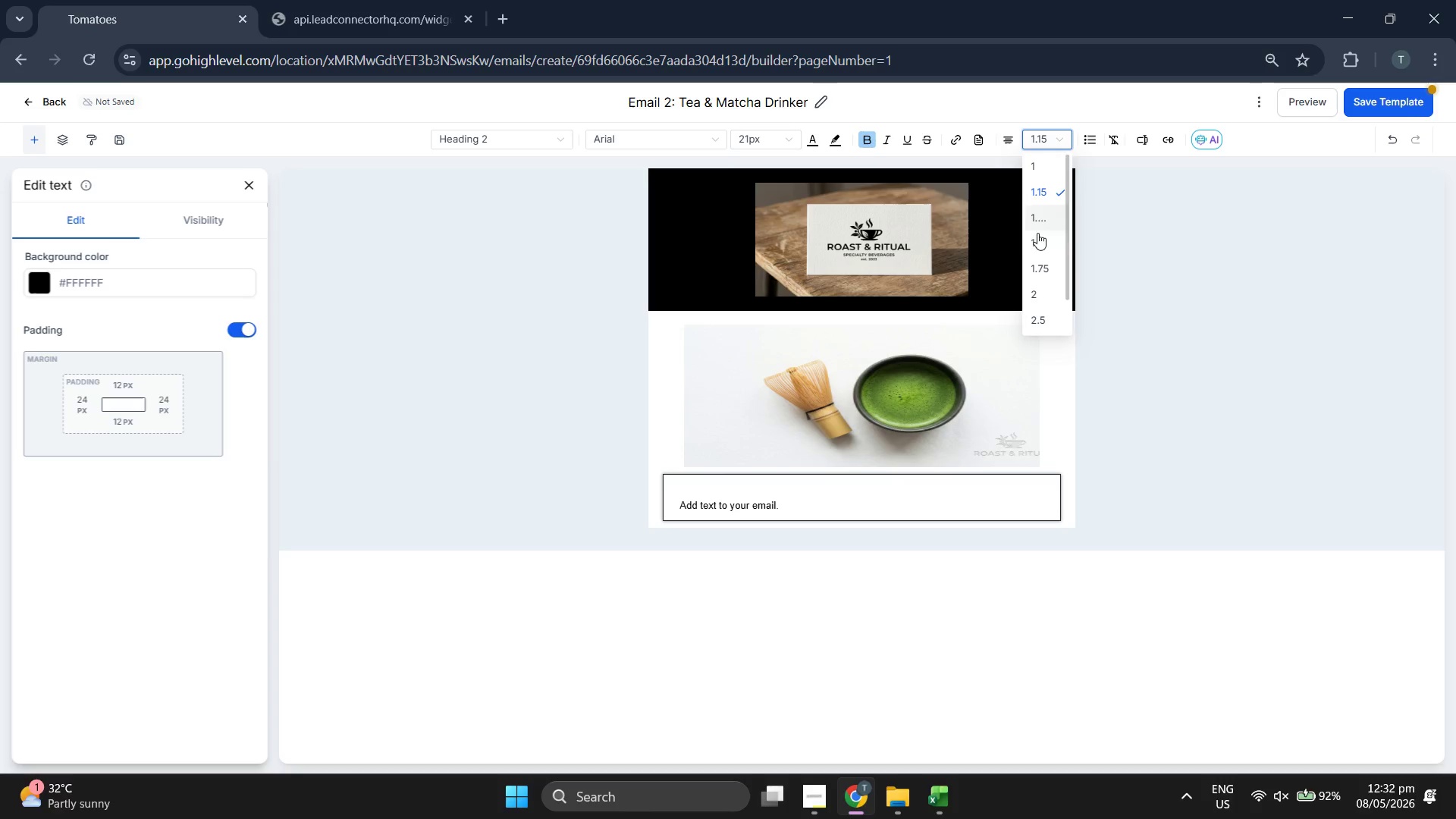 
left_click([1037, 238])
 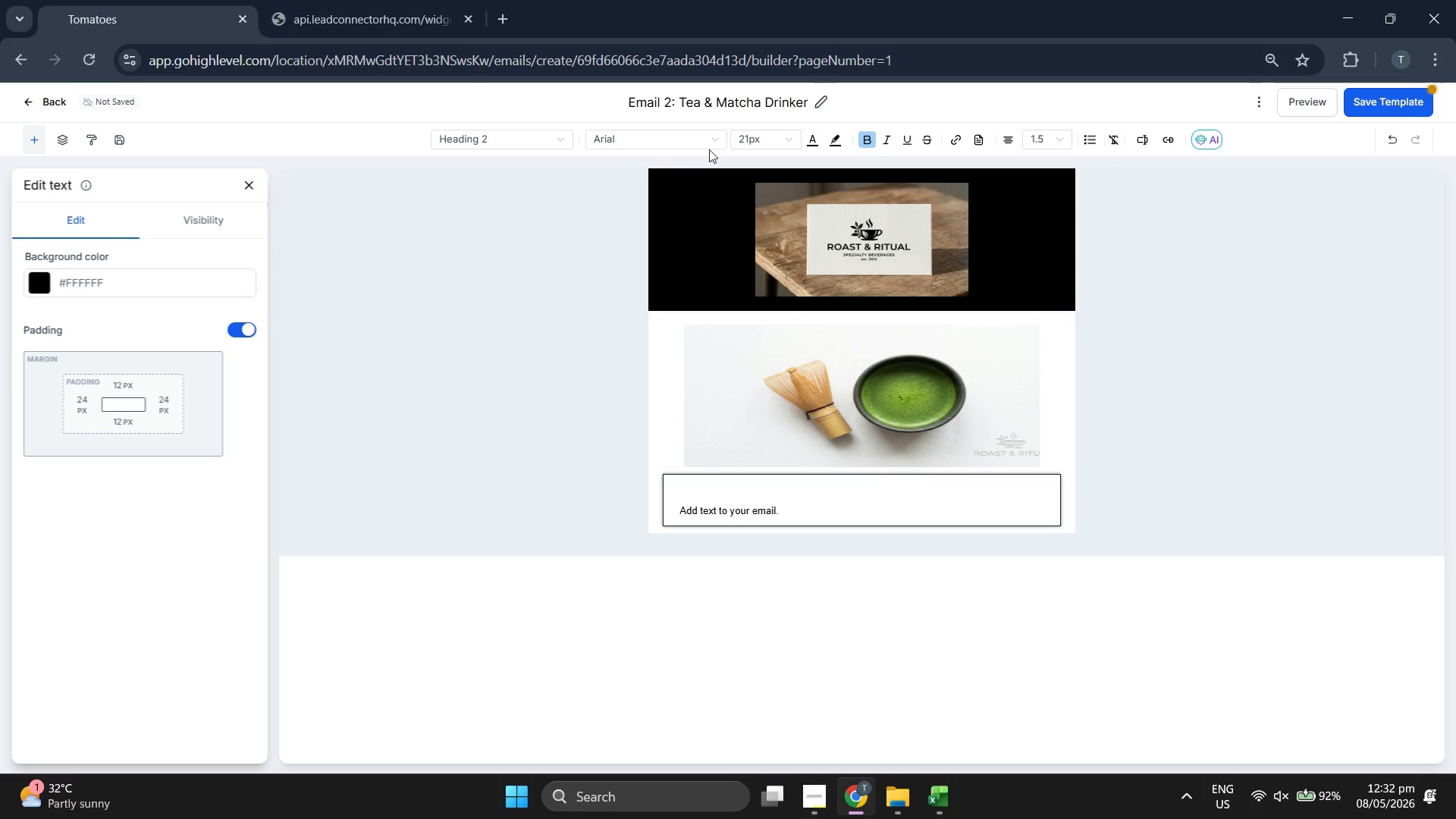 
left_click([703, 146])
 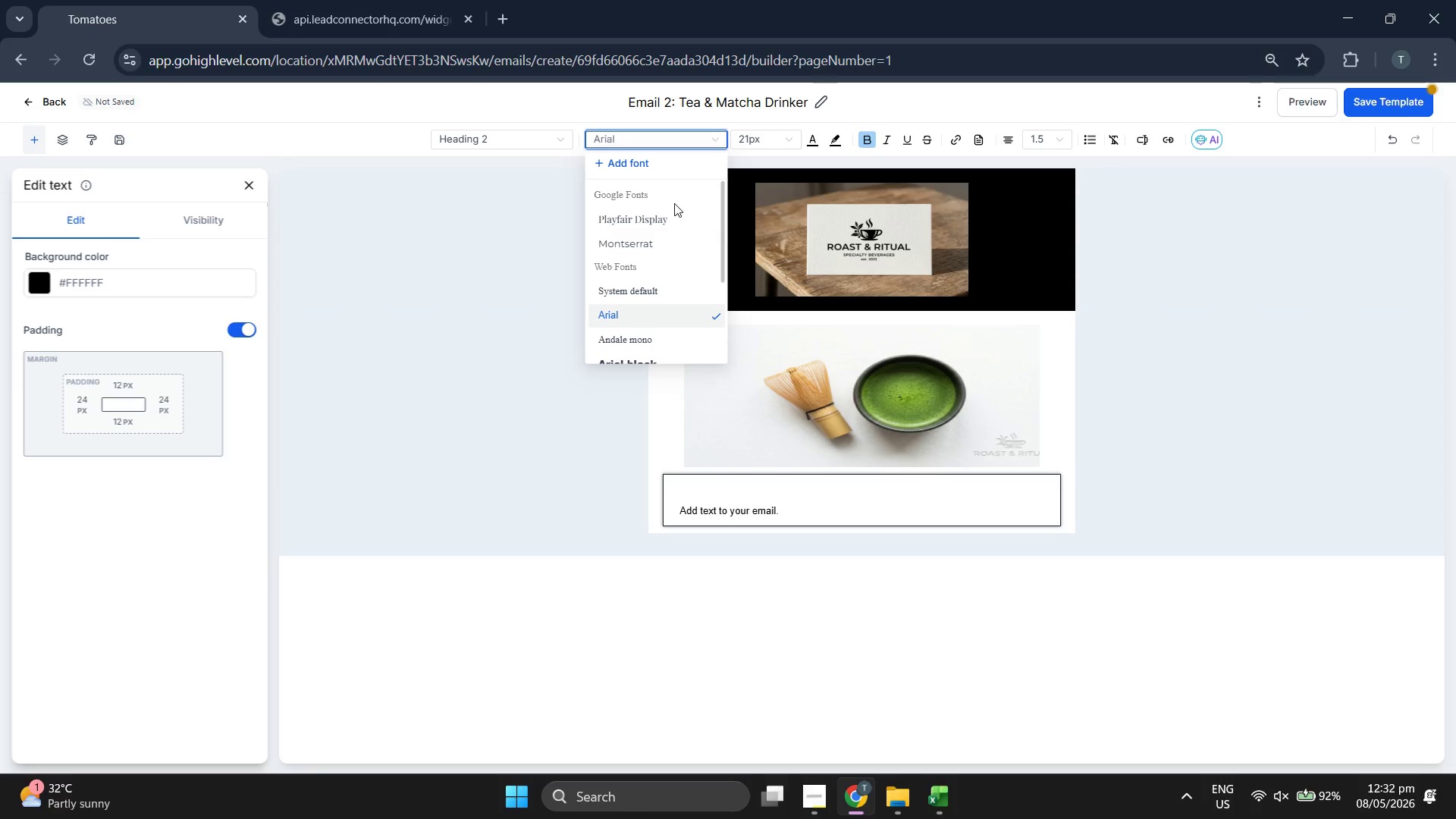 
left_click([668, 220])
 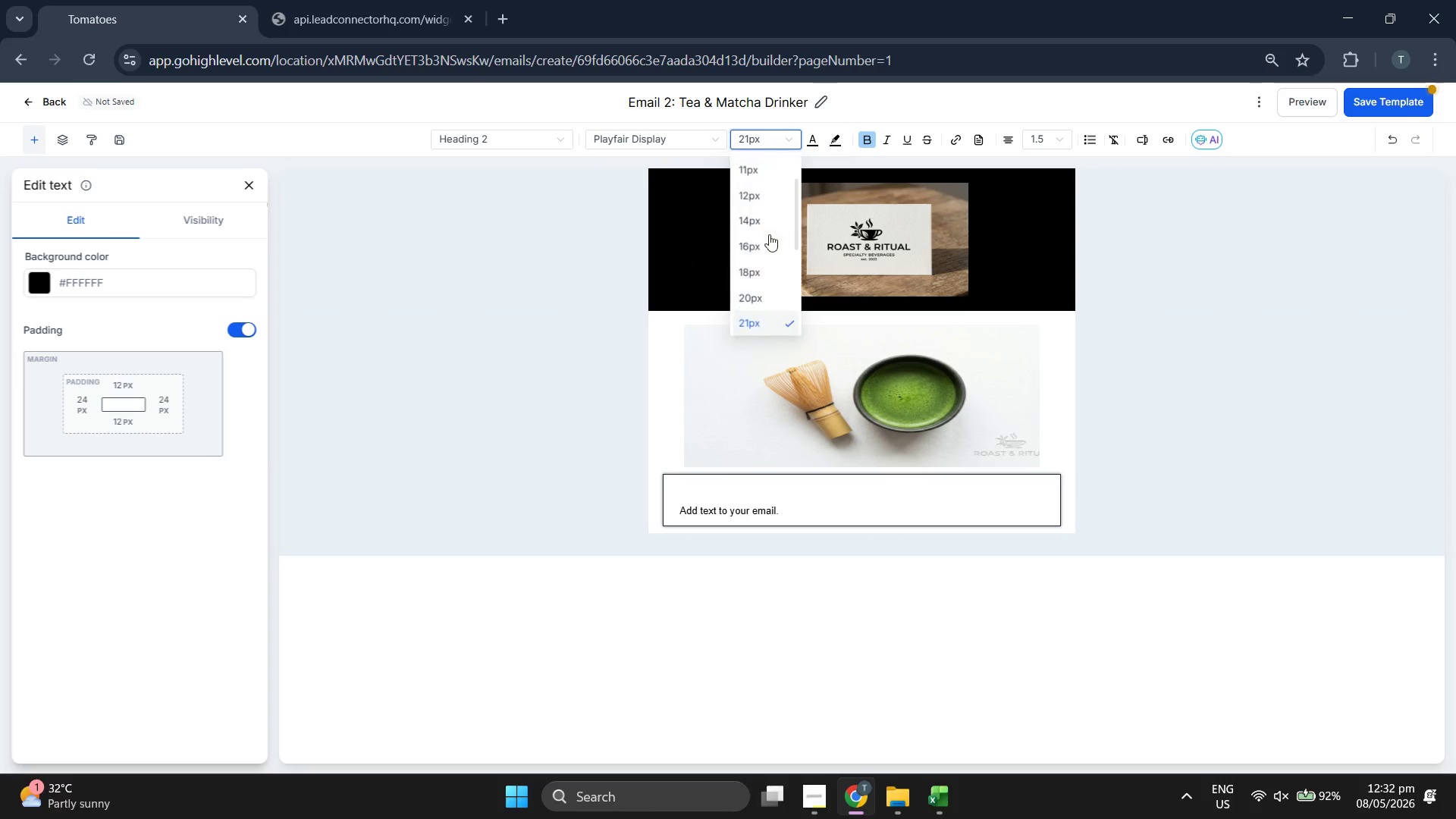 
scroll: coordinate [769, 246], scroll_direction: down, amount: 1.0
 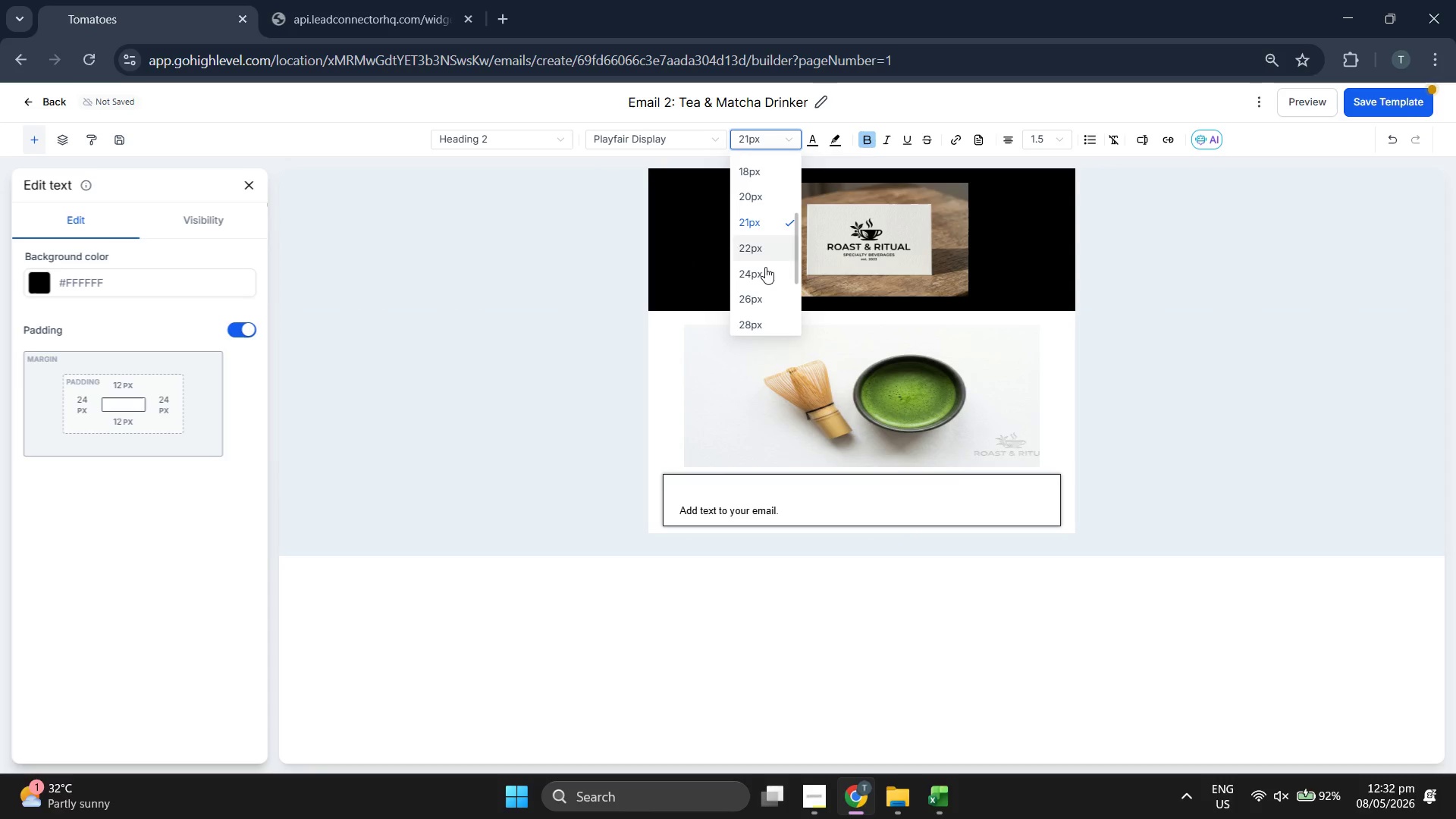 
left_click([763, 273])
 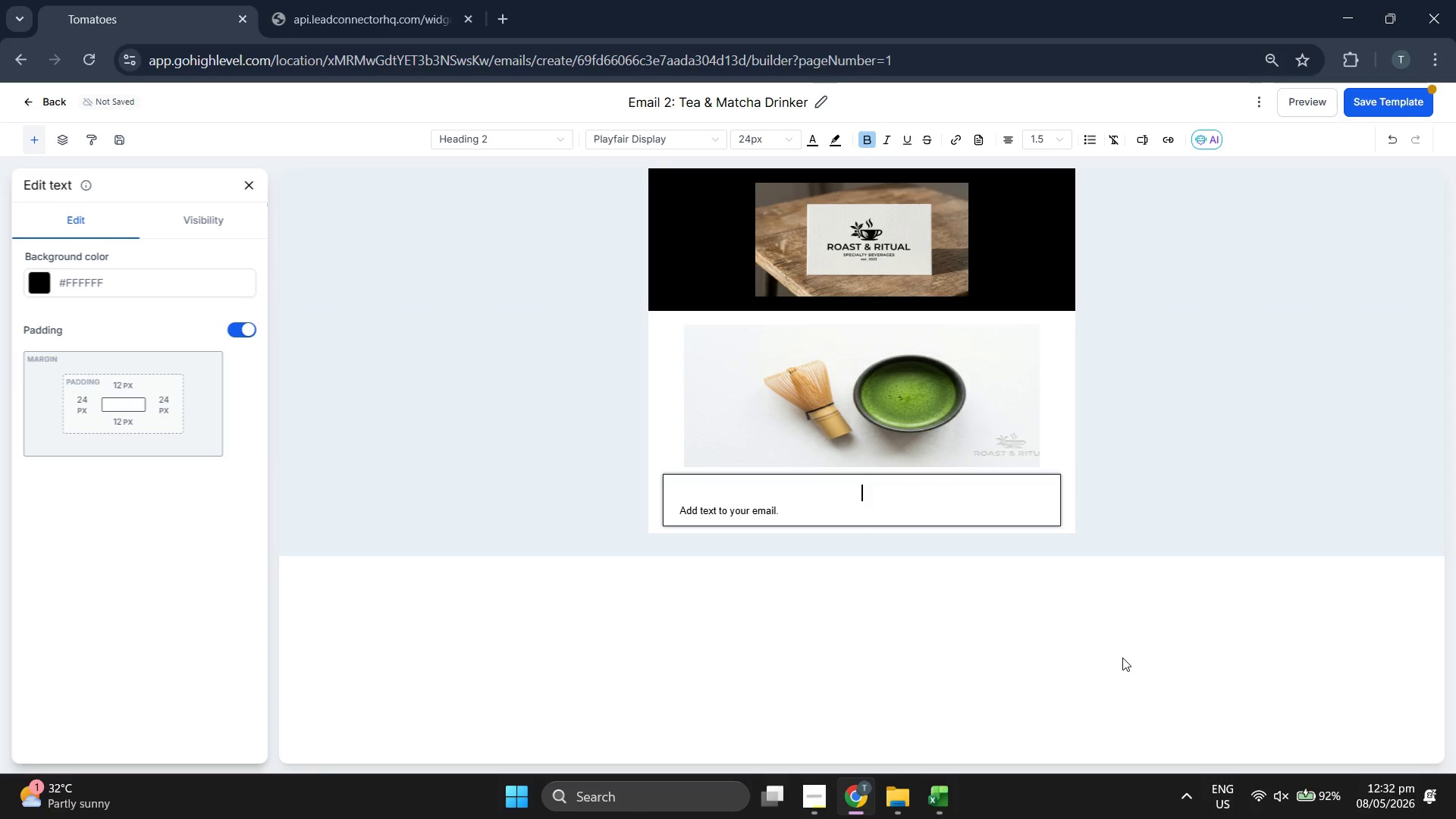 
type(Patience in a Cup.)
 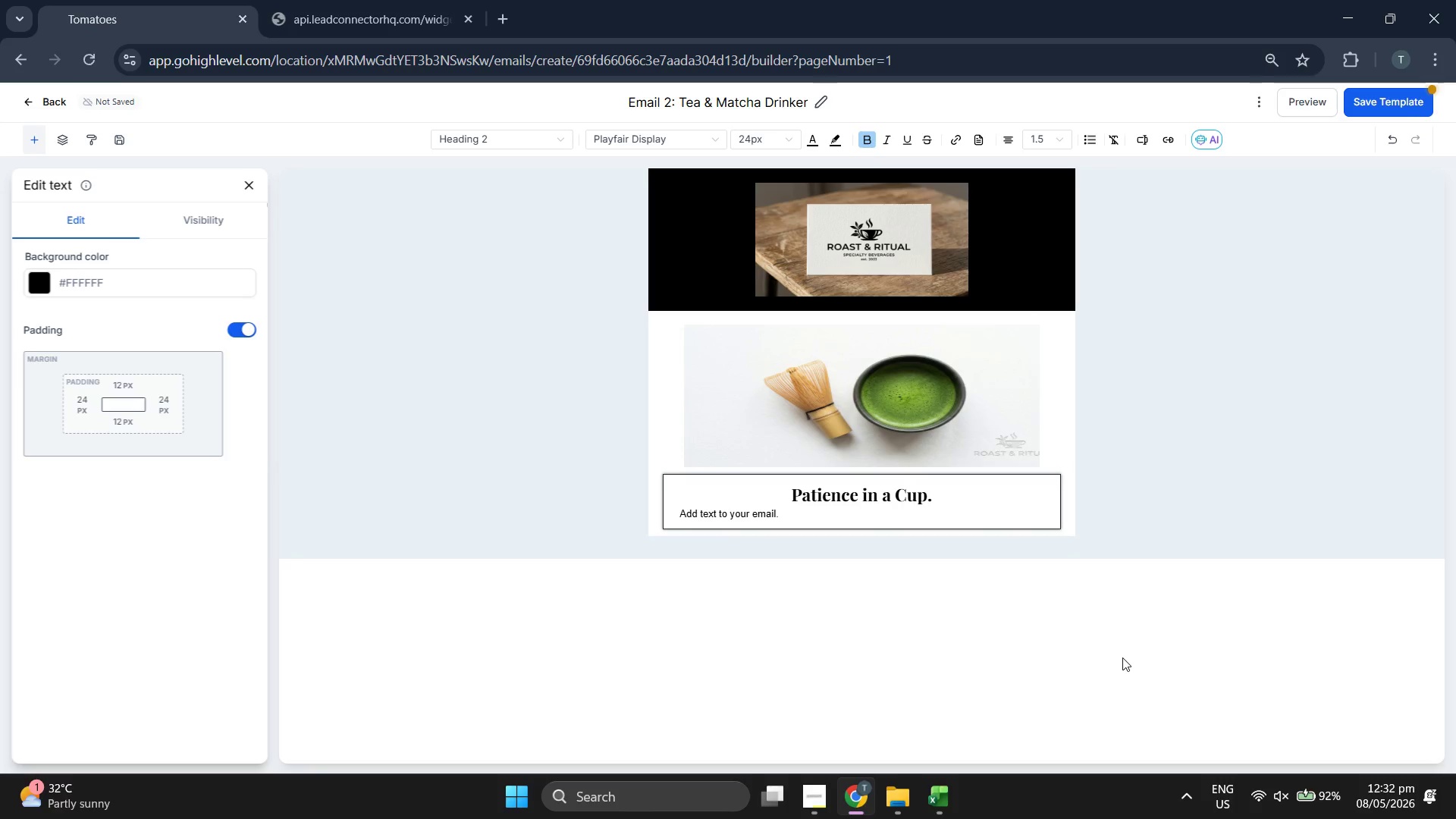 
key(ArrowDown)
 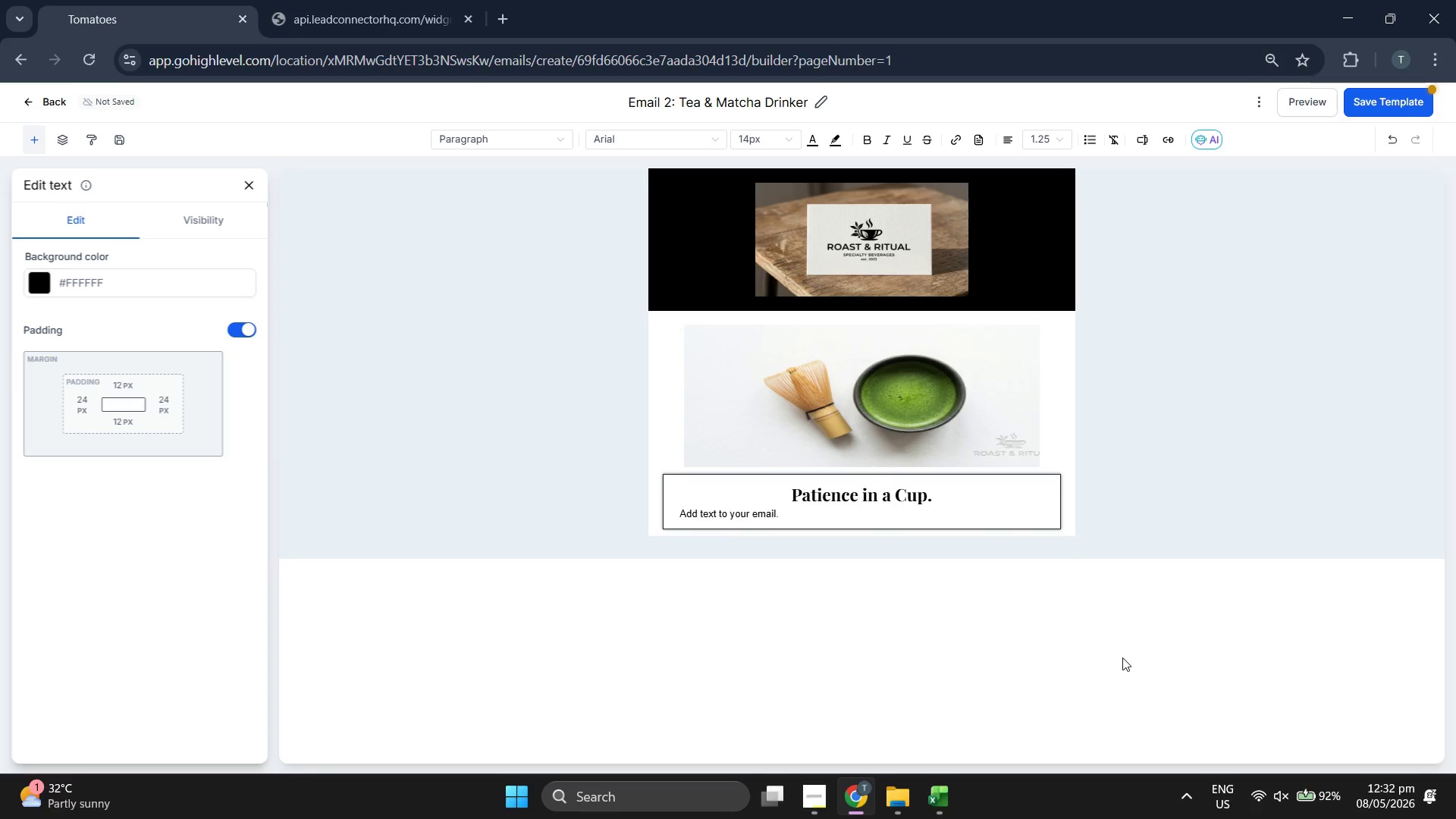 
key(Backspace)
 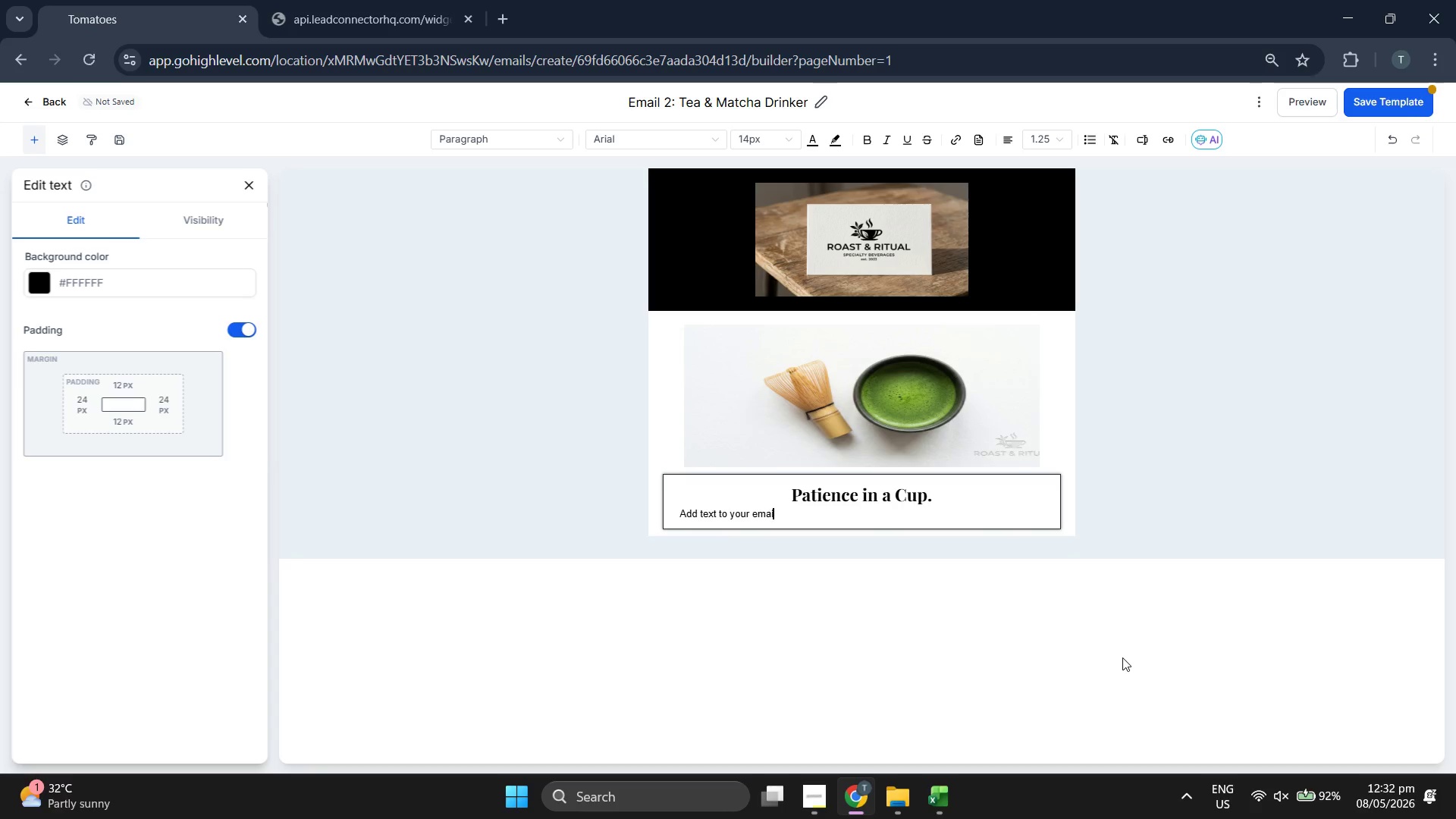 
key(Backspace)
 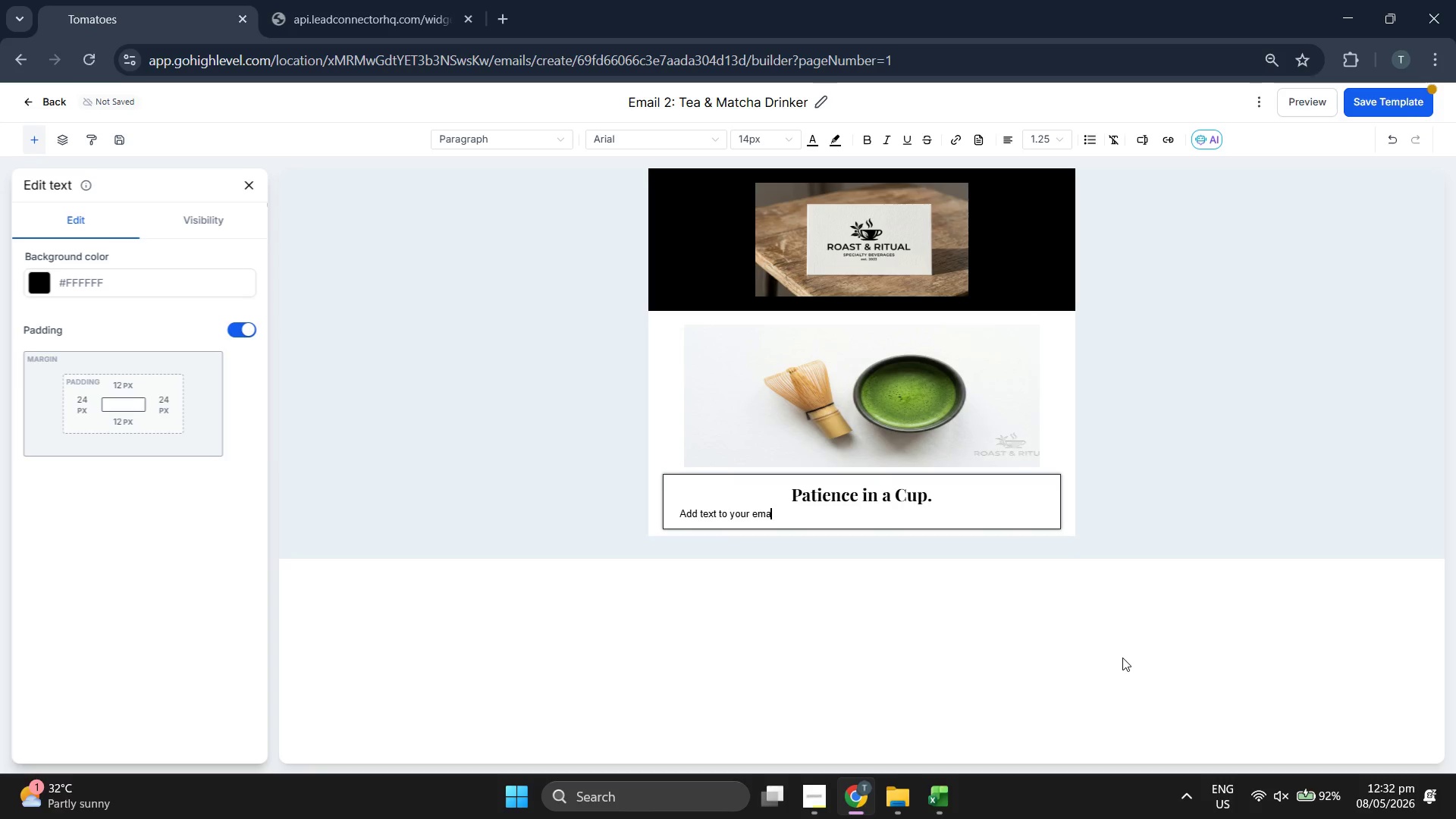 
key(Backspace)
 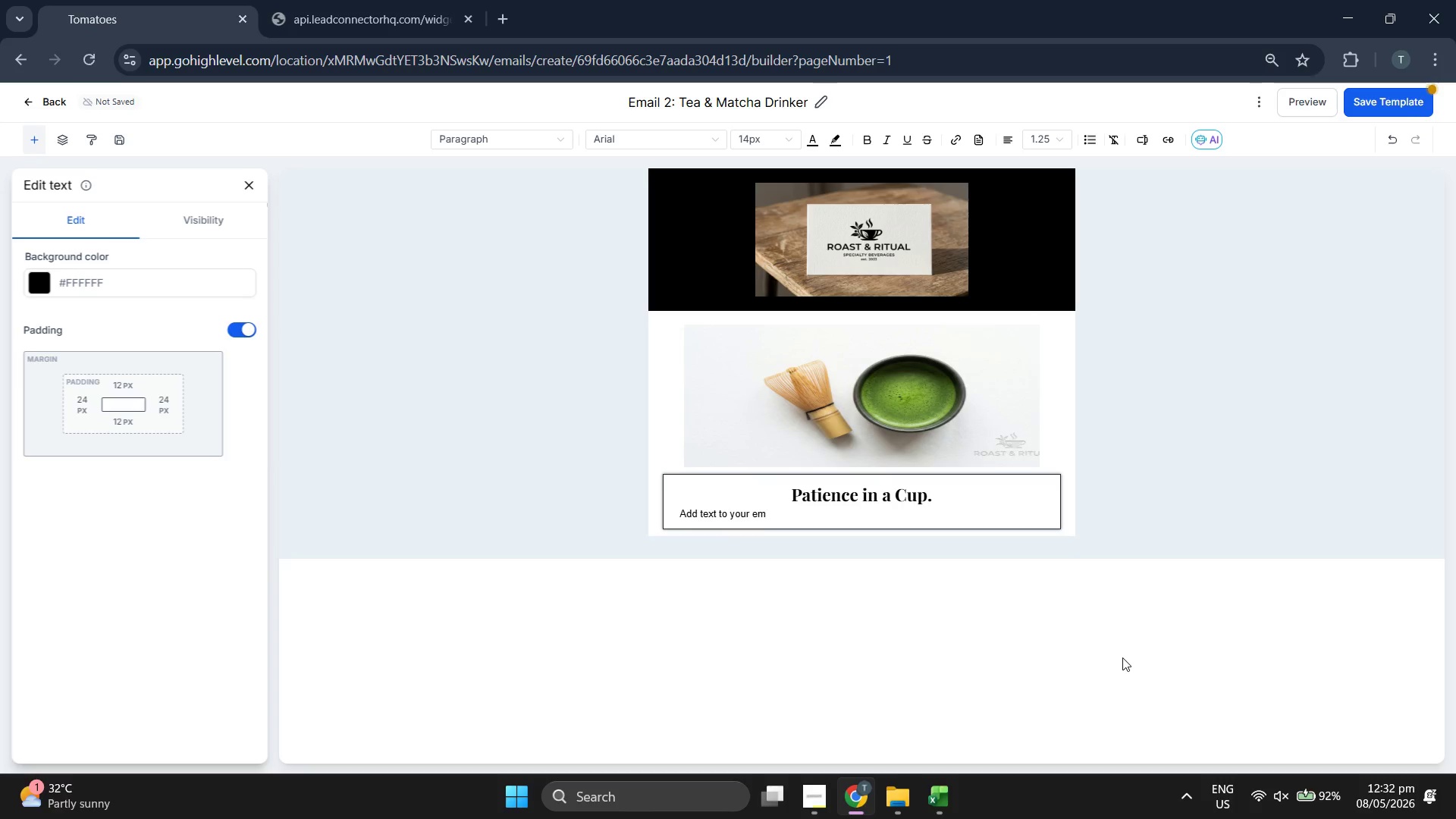 
key(Backspace)
 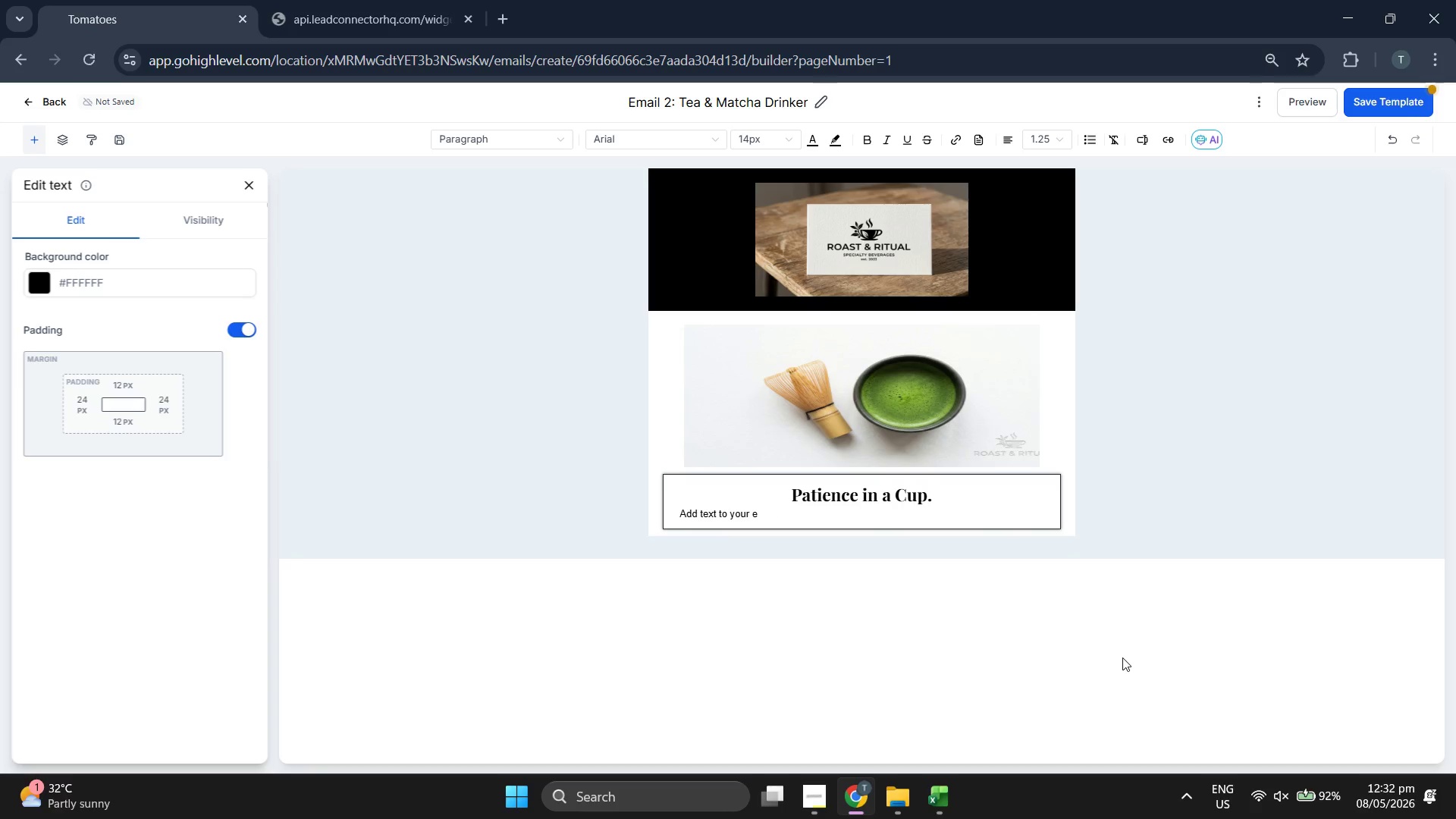 
key(Backspace)
 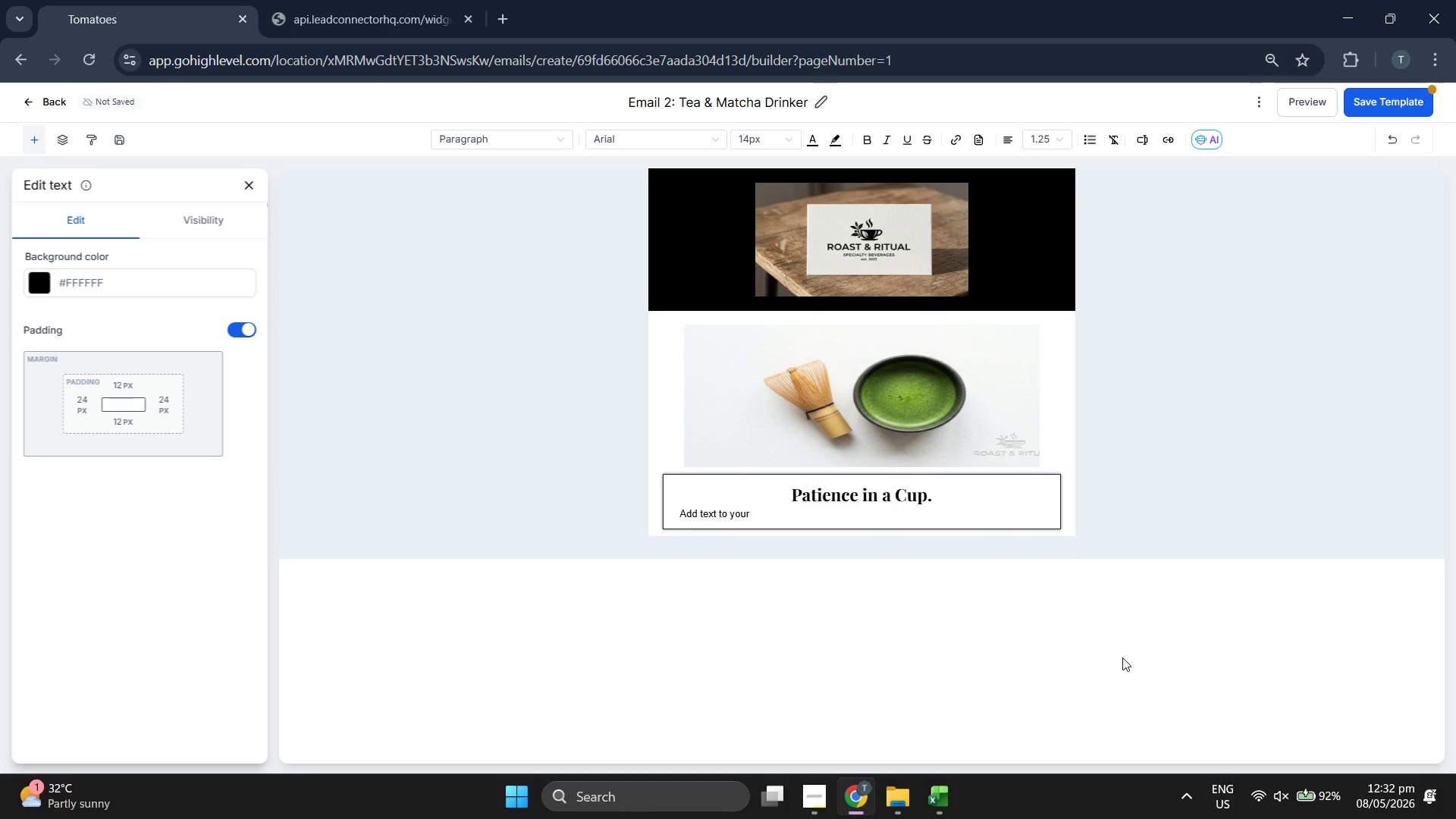 
key(Backspace)
 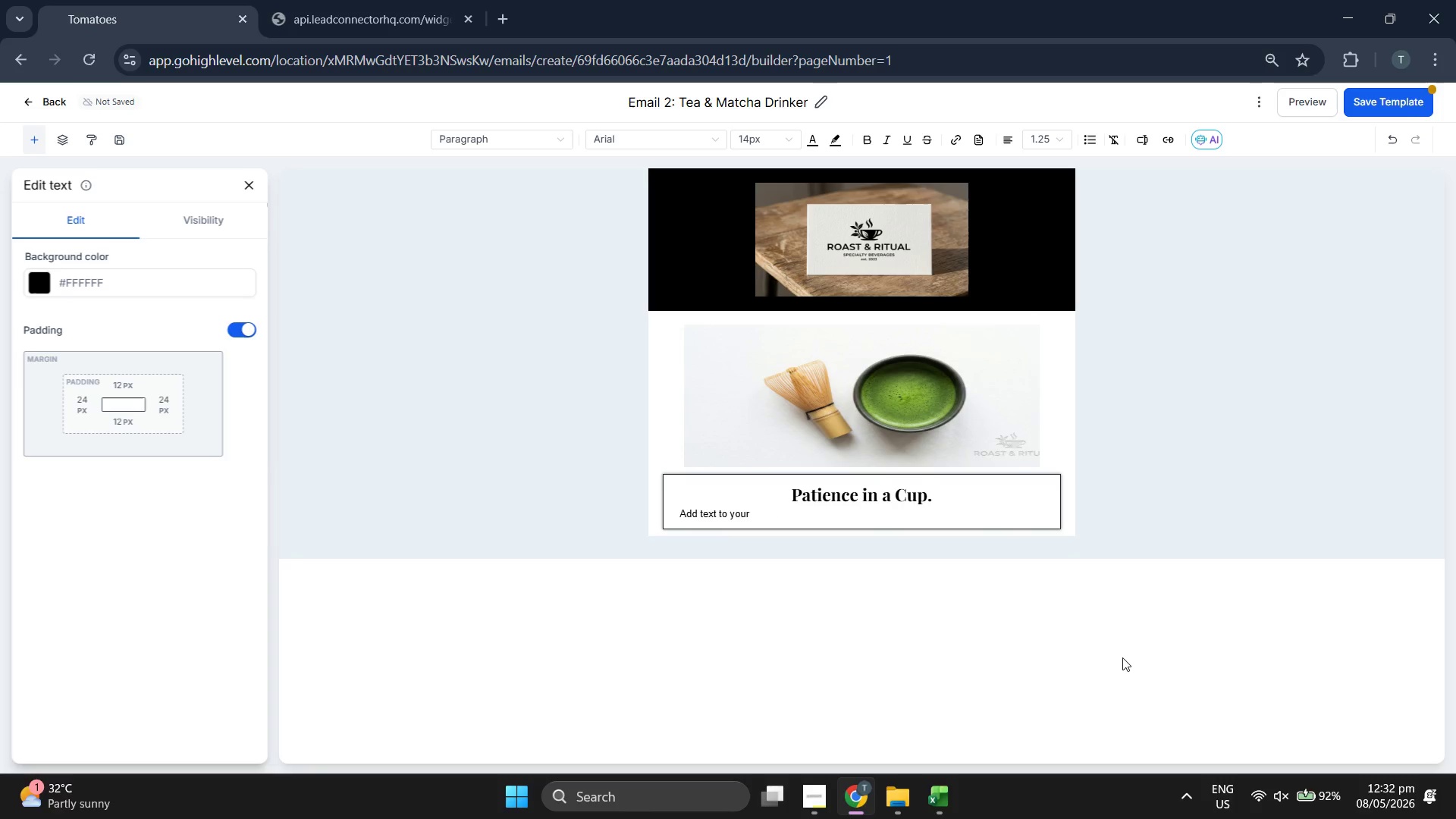 
key(Backspace)
 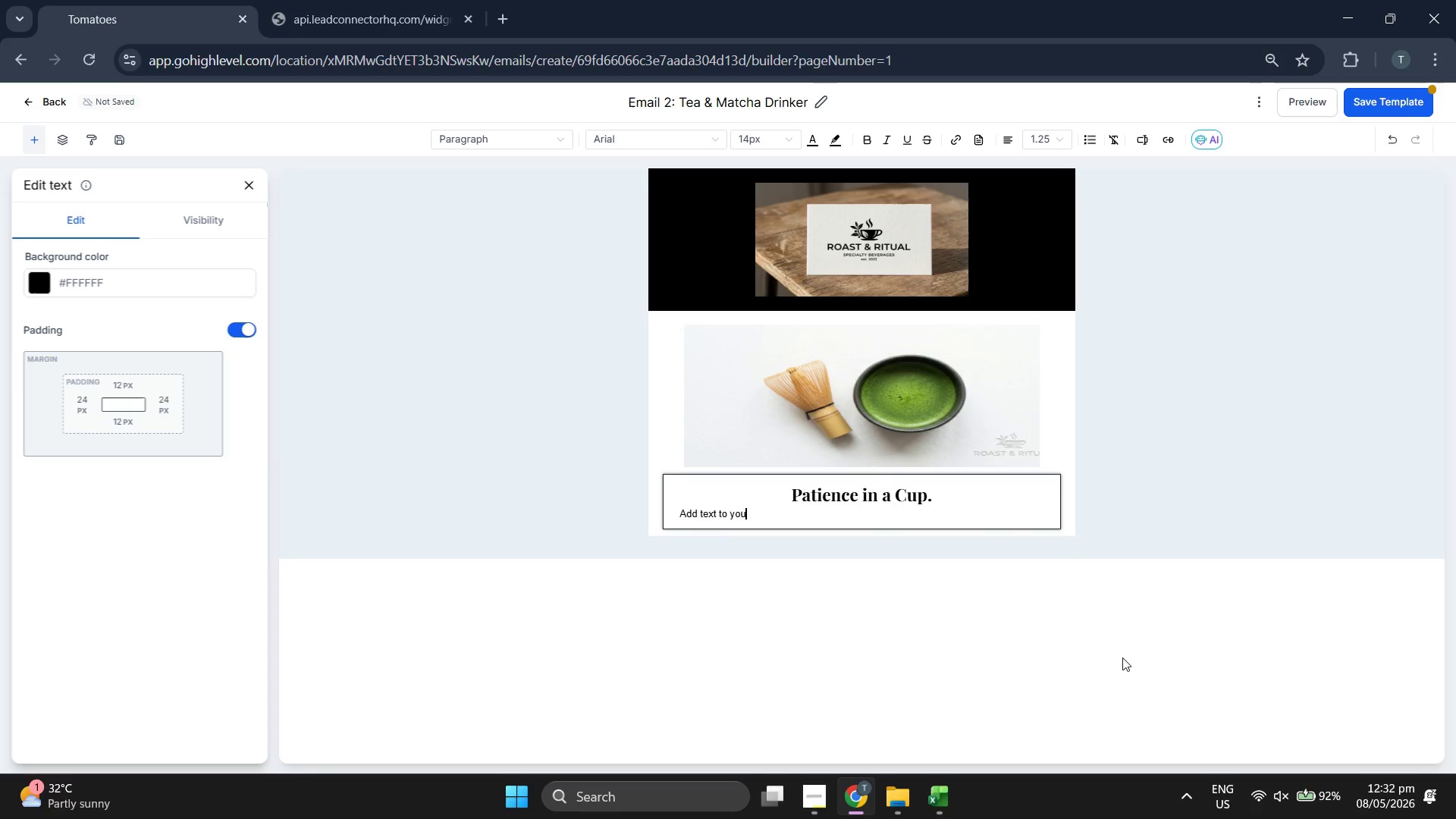 
key(Backspace)
 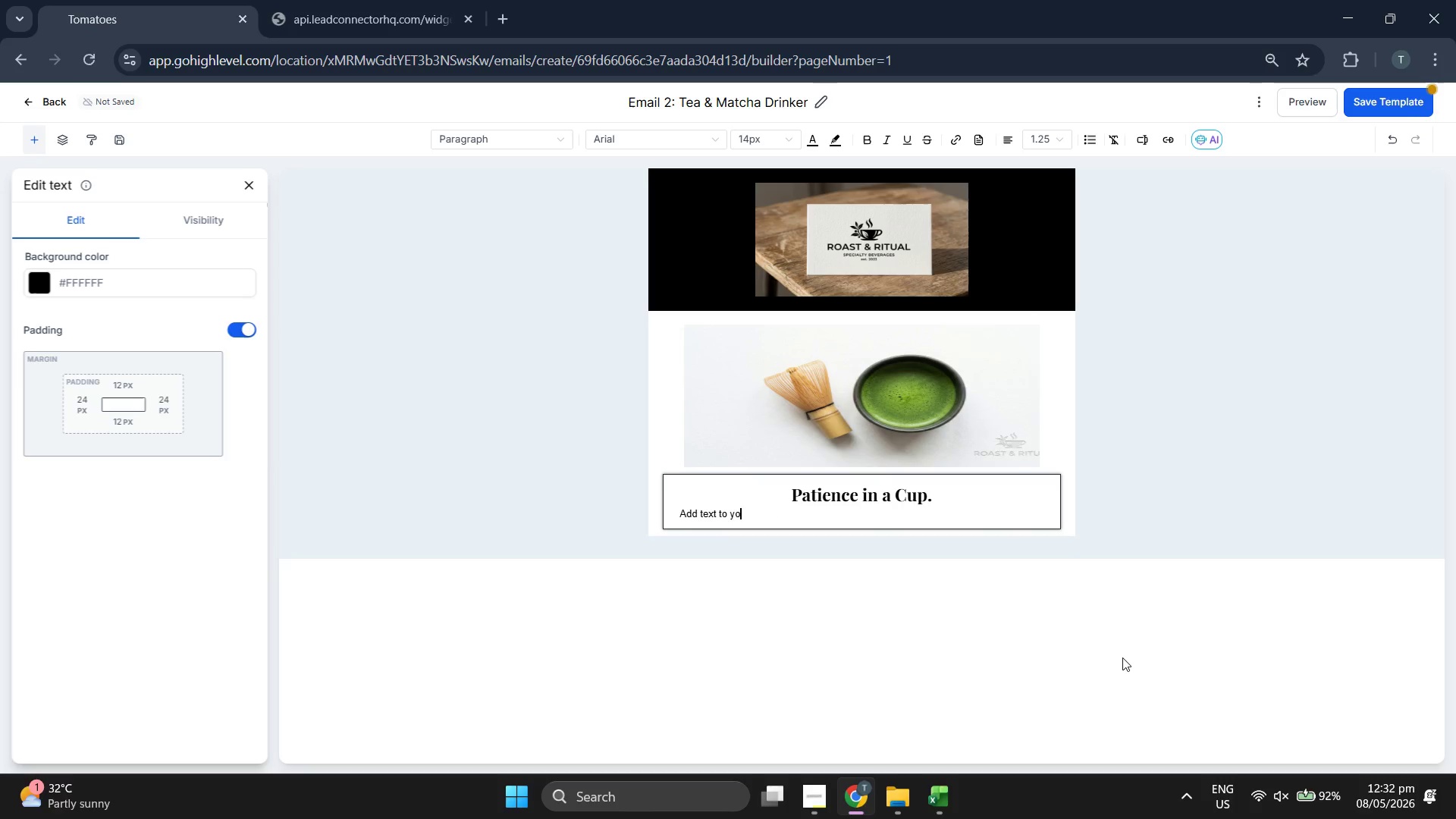 
key(Backspace)
 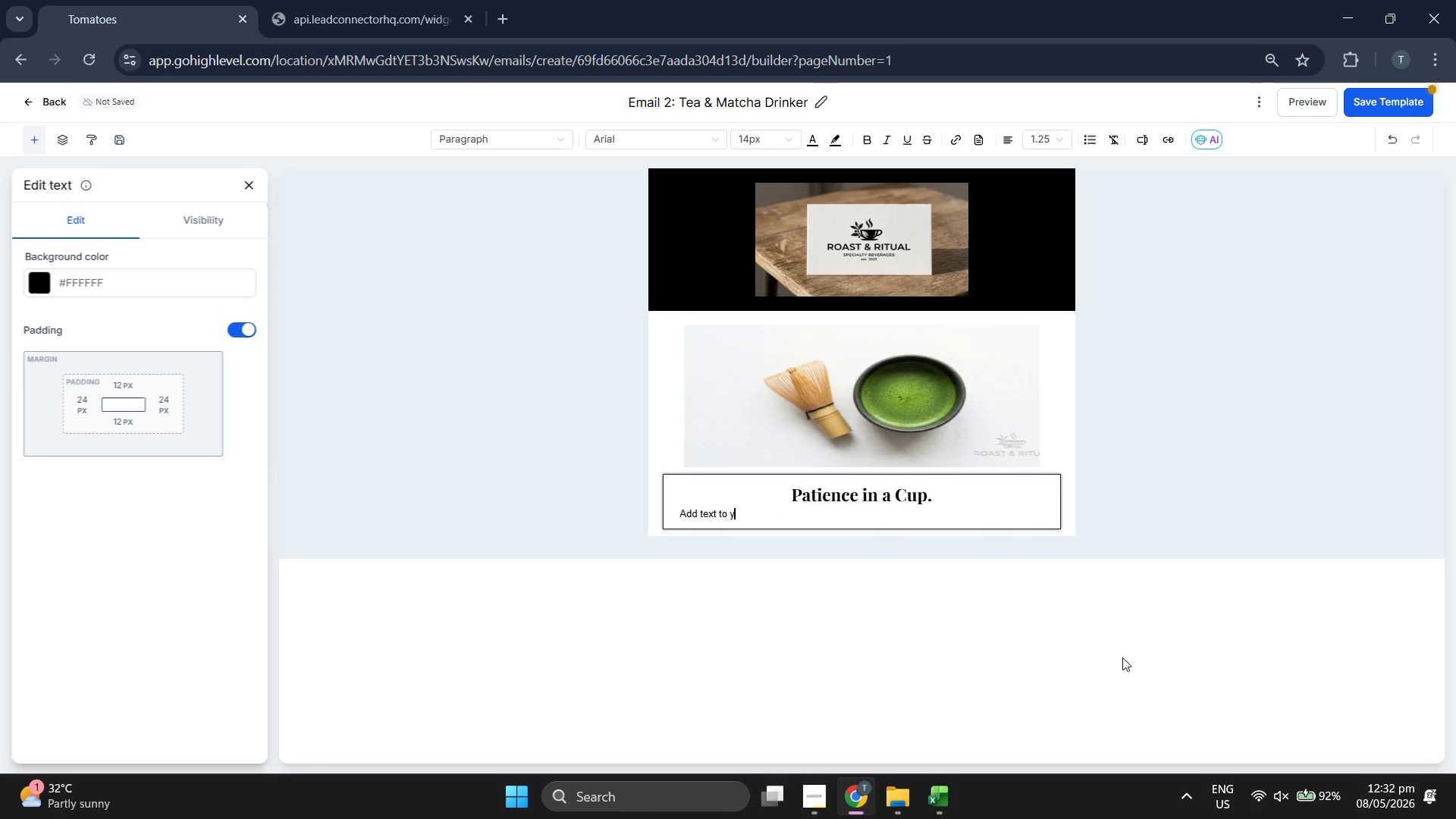 
key(Backspace)
 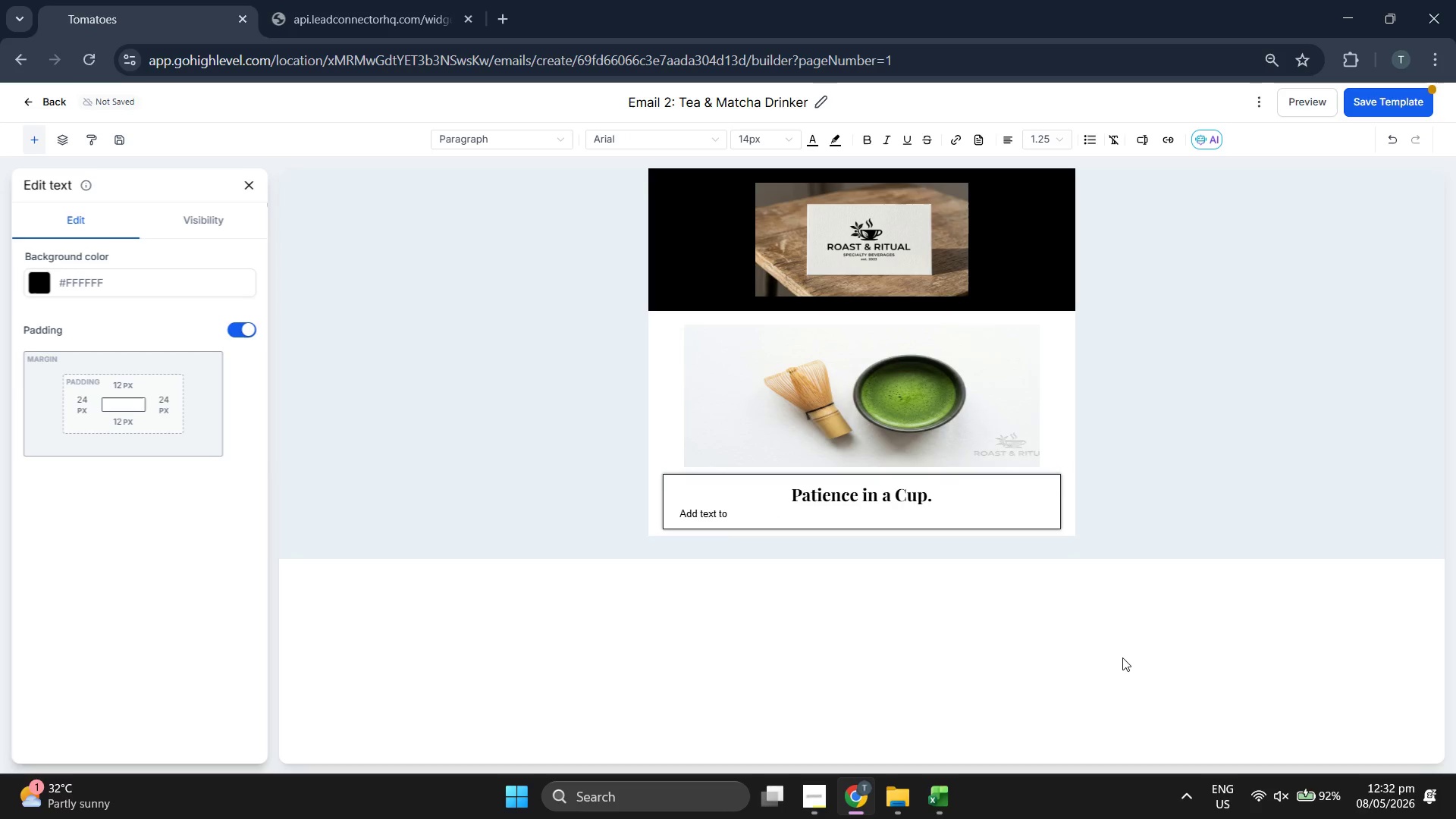 
key(Backspace)
 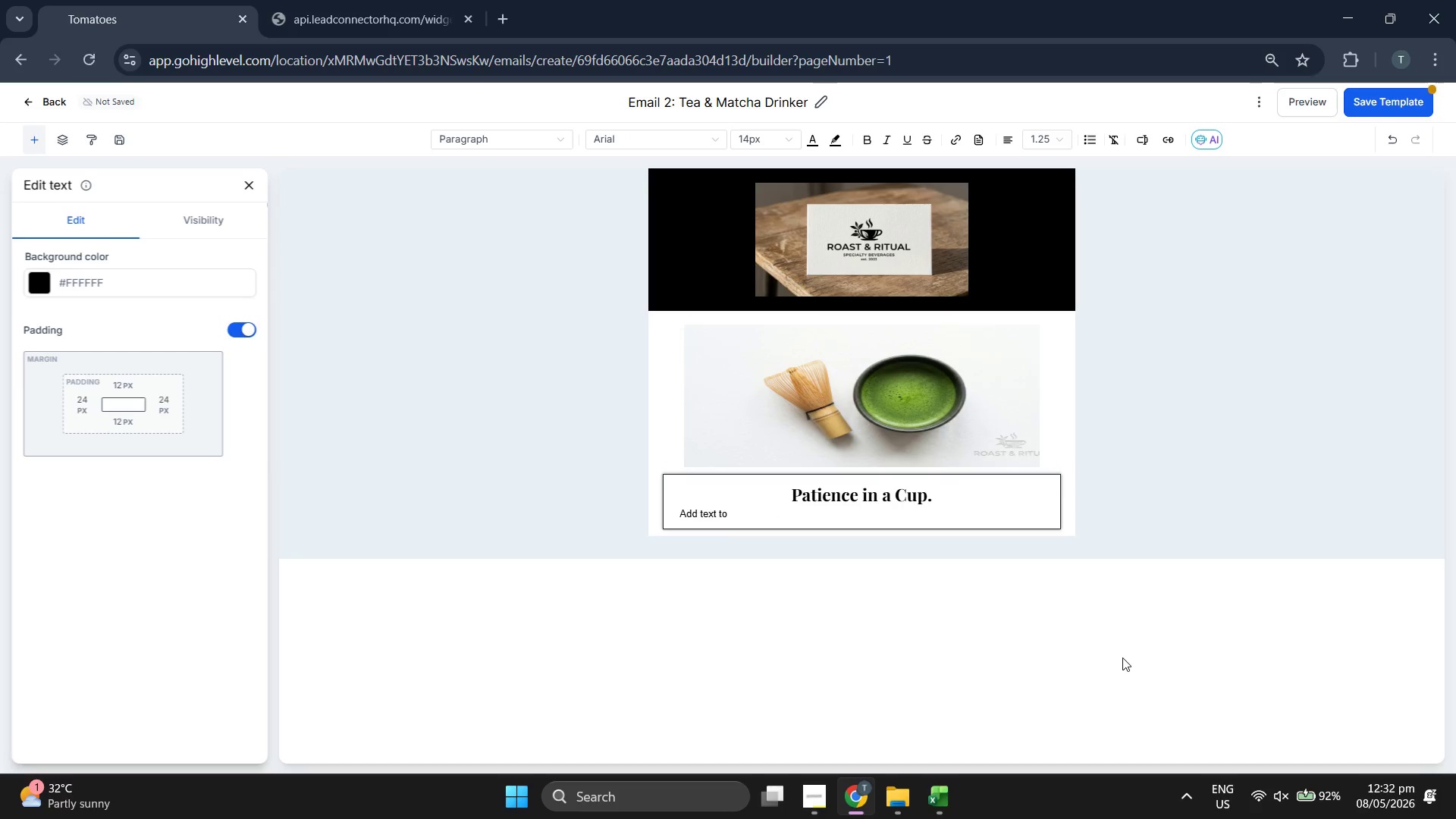 
key(Backspace)
 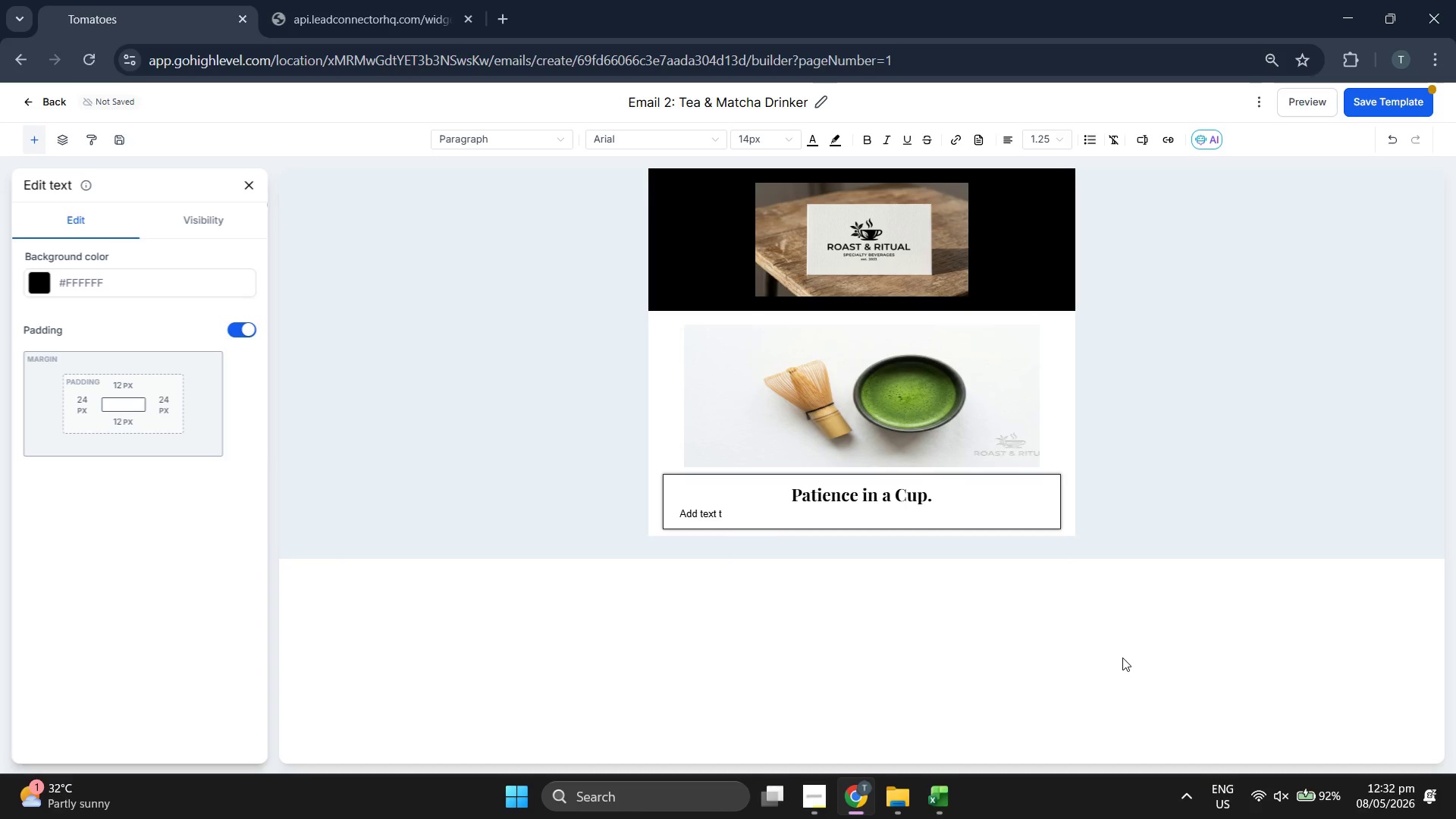 
key(Backspace)
 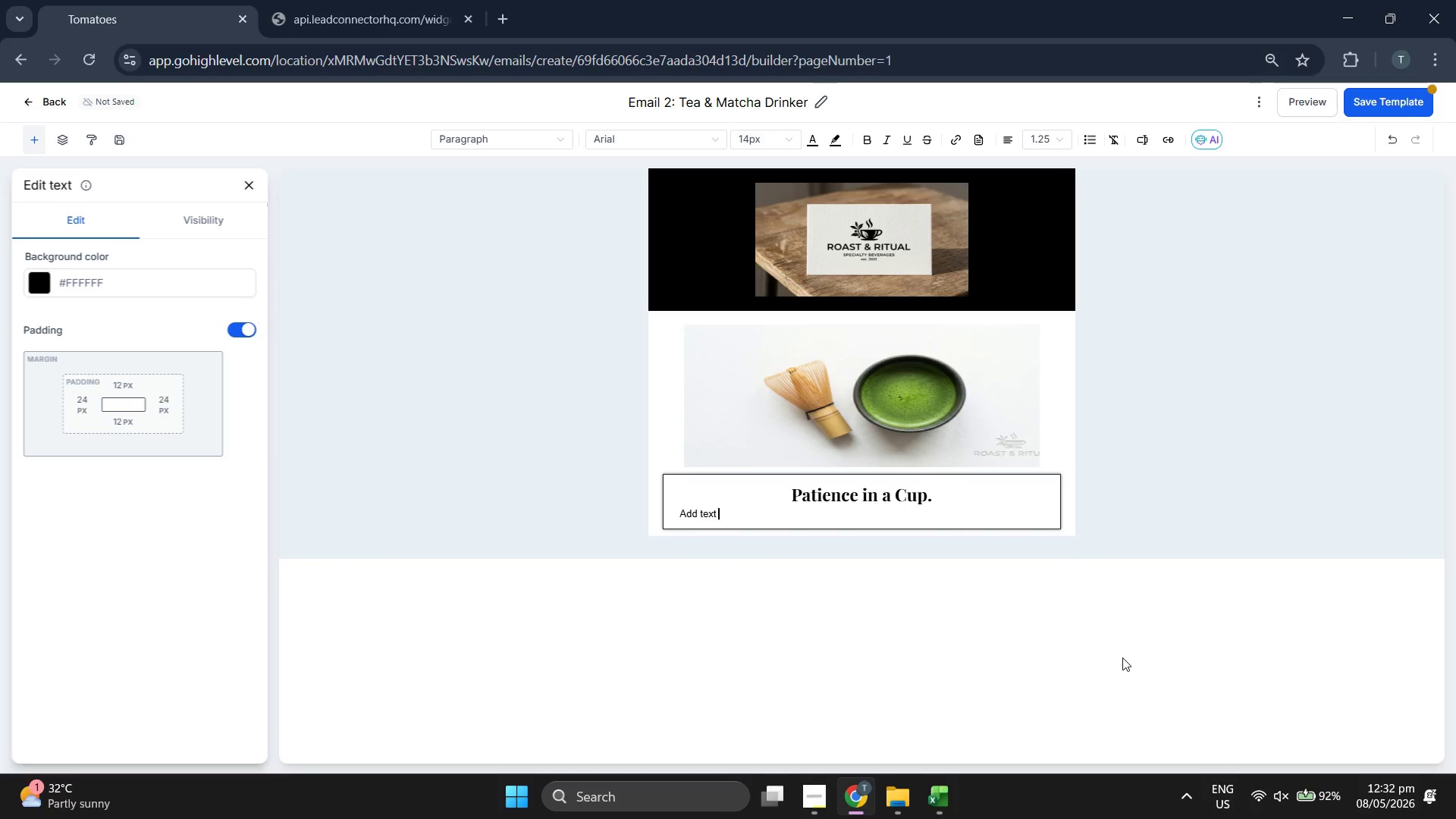 
key(Backspace)
 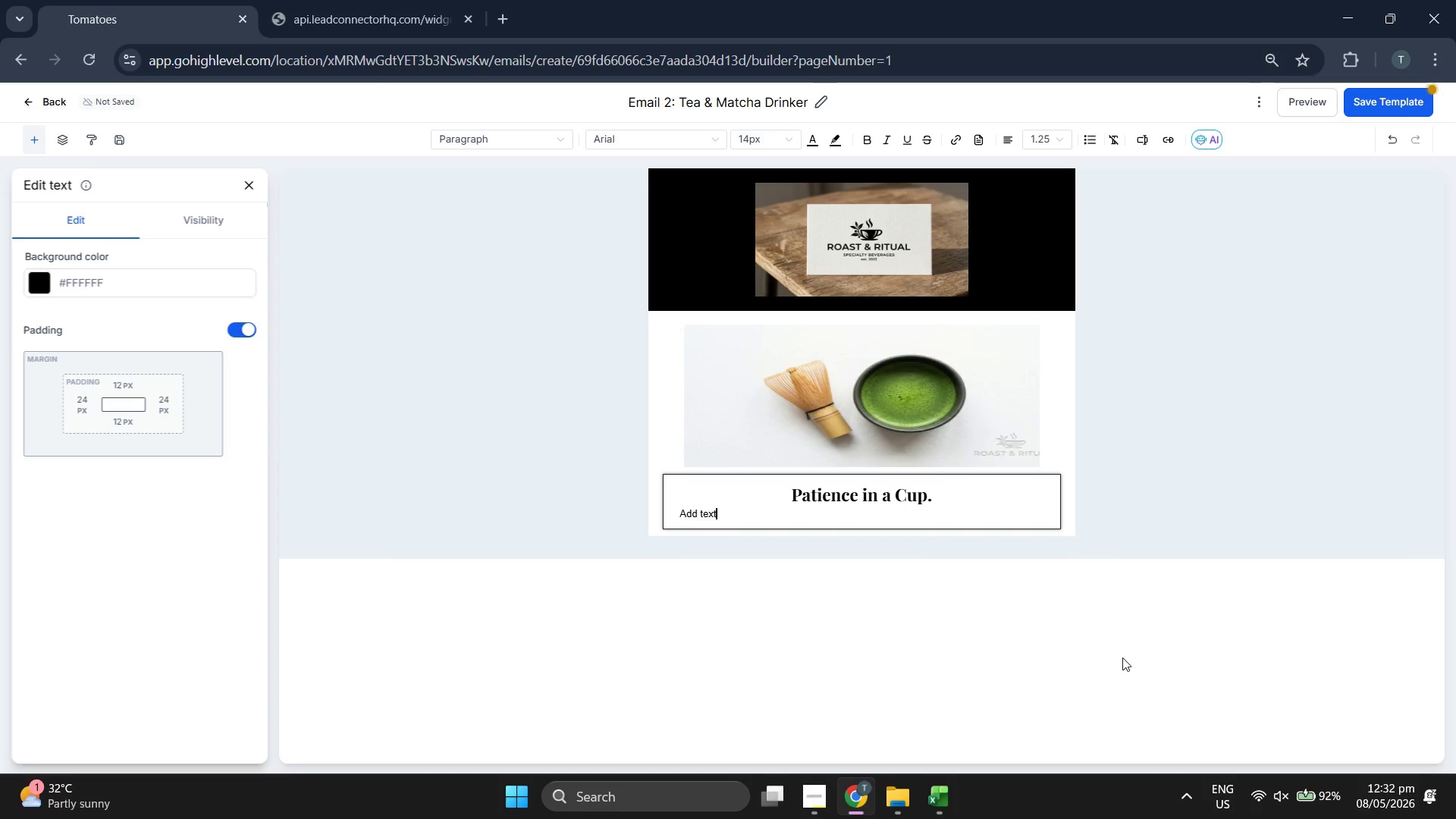 
key(Backspace)
 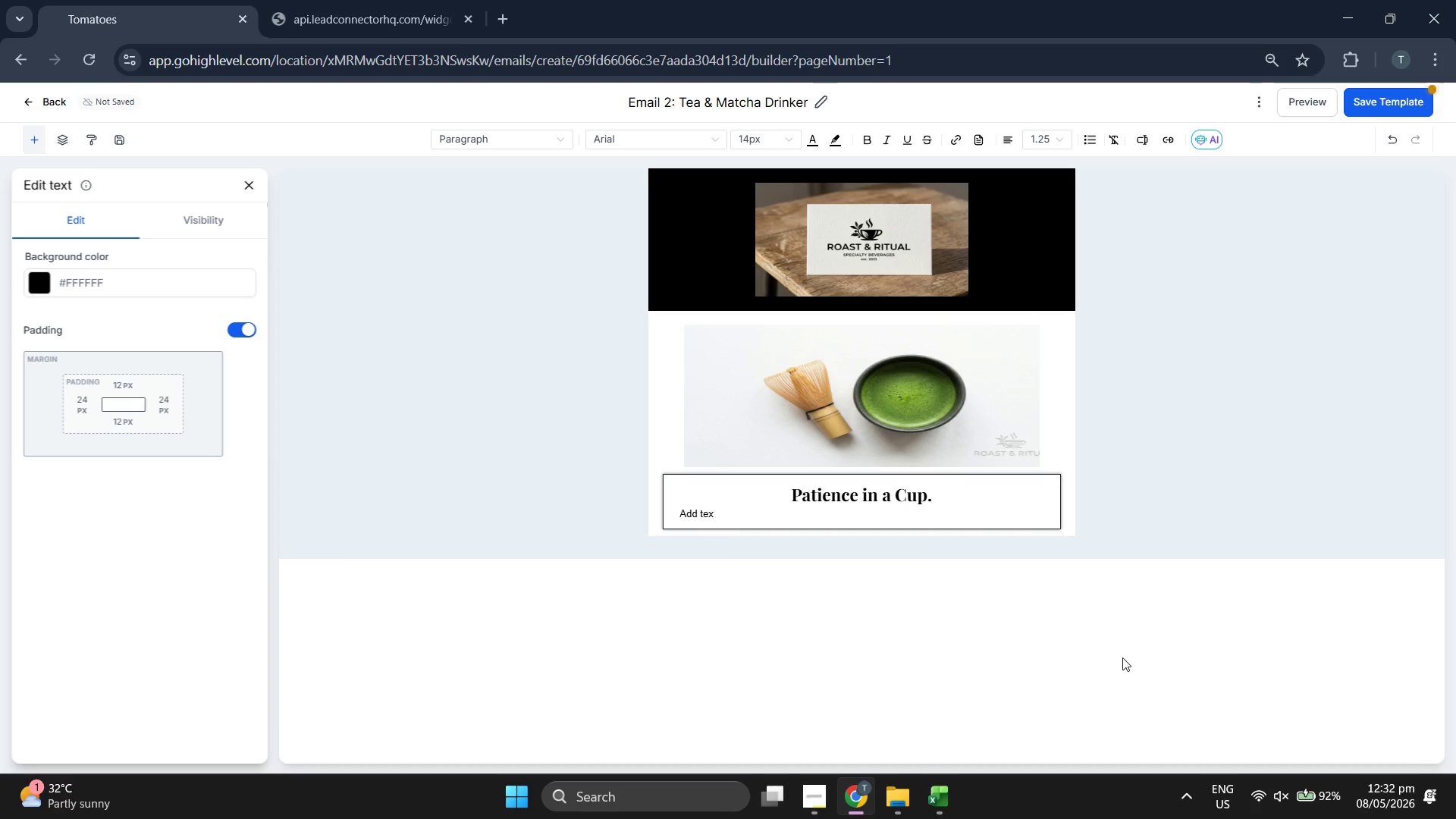 
key(Backspace)
 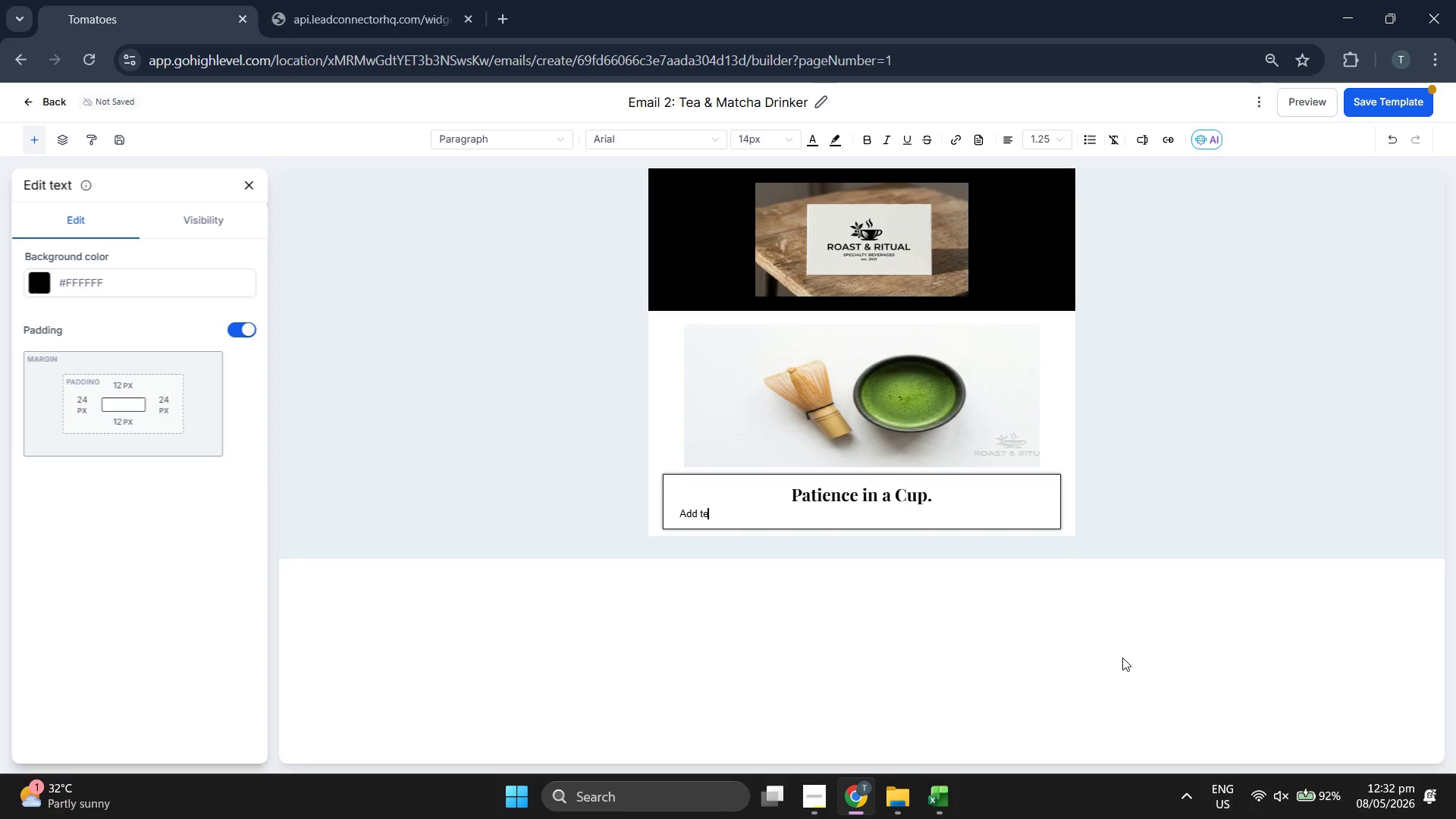 
key(Backspace)
 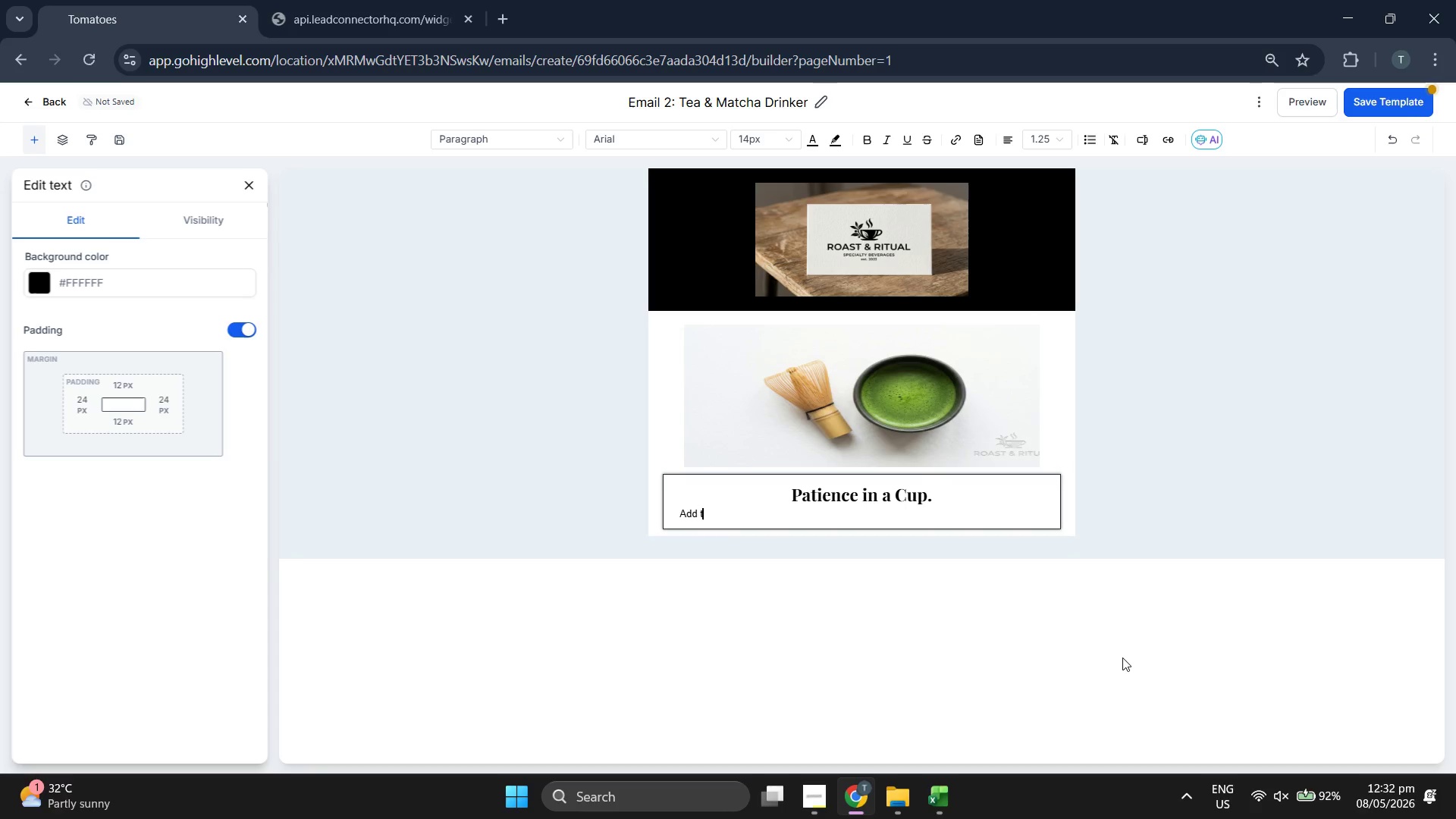 
key(Backspace)
 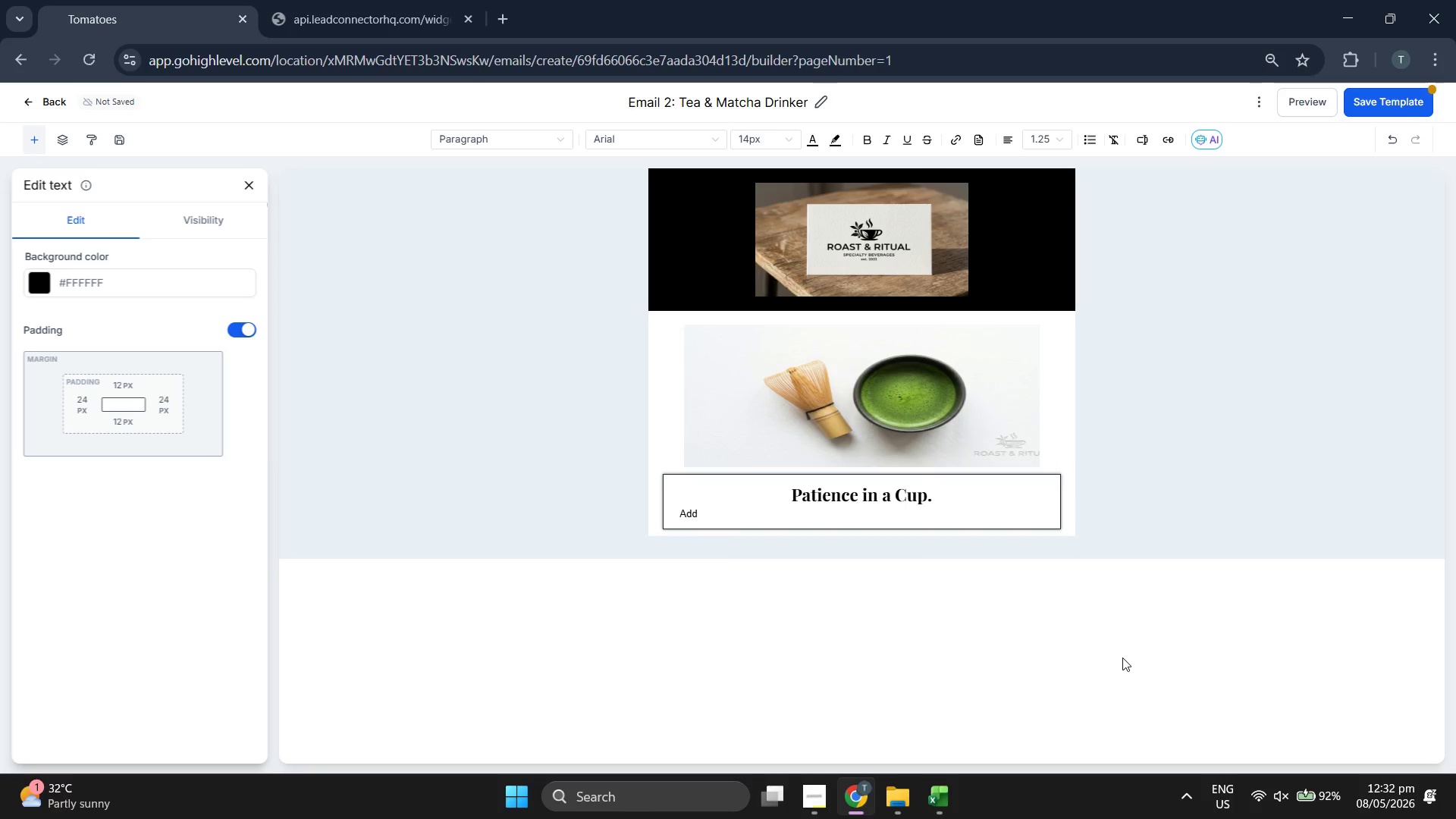 
key(Backspace)
 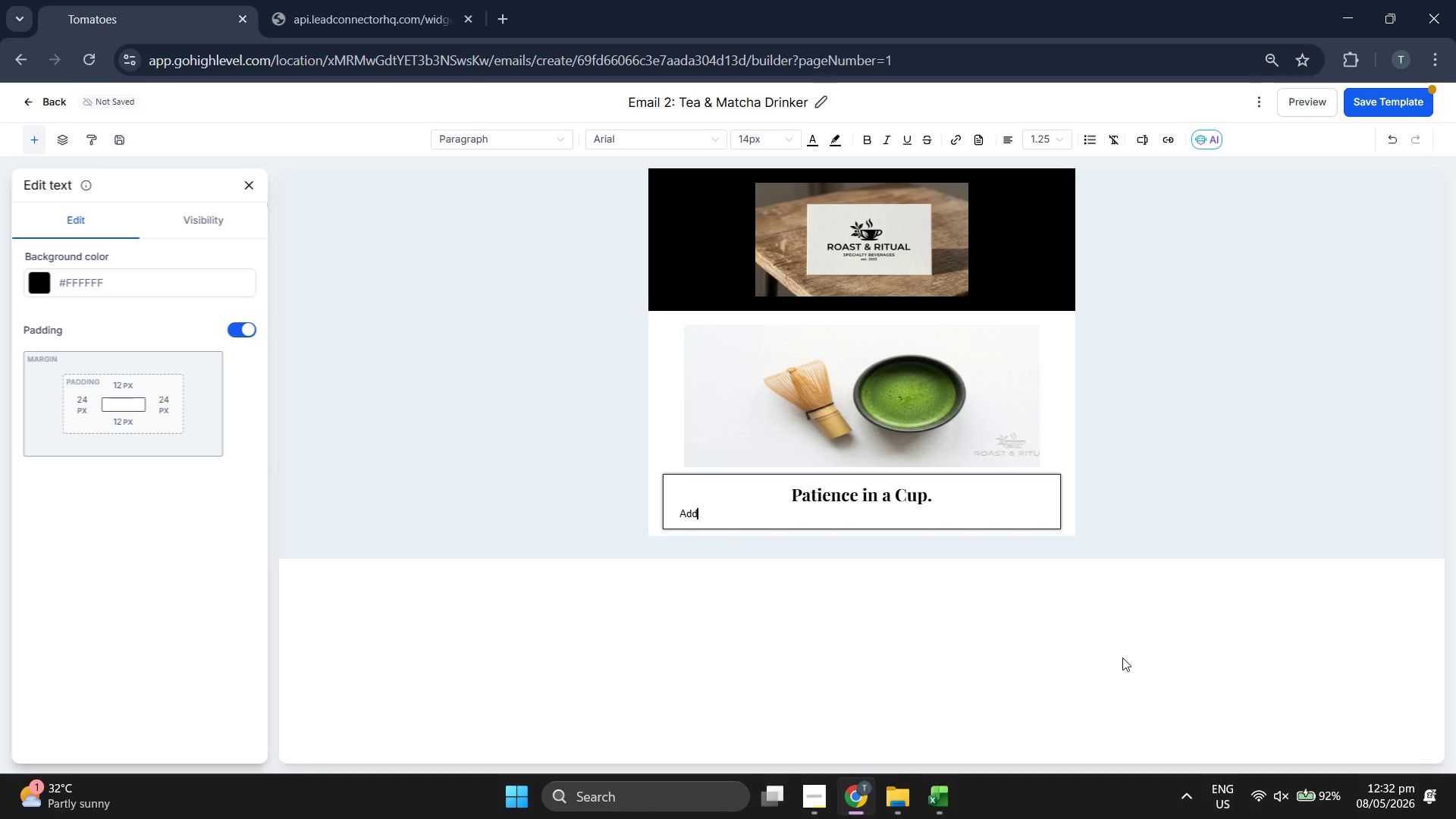 
key(Backspace)
 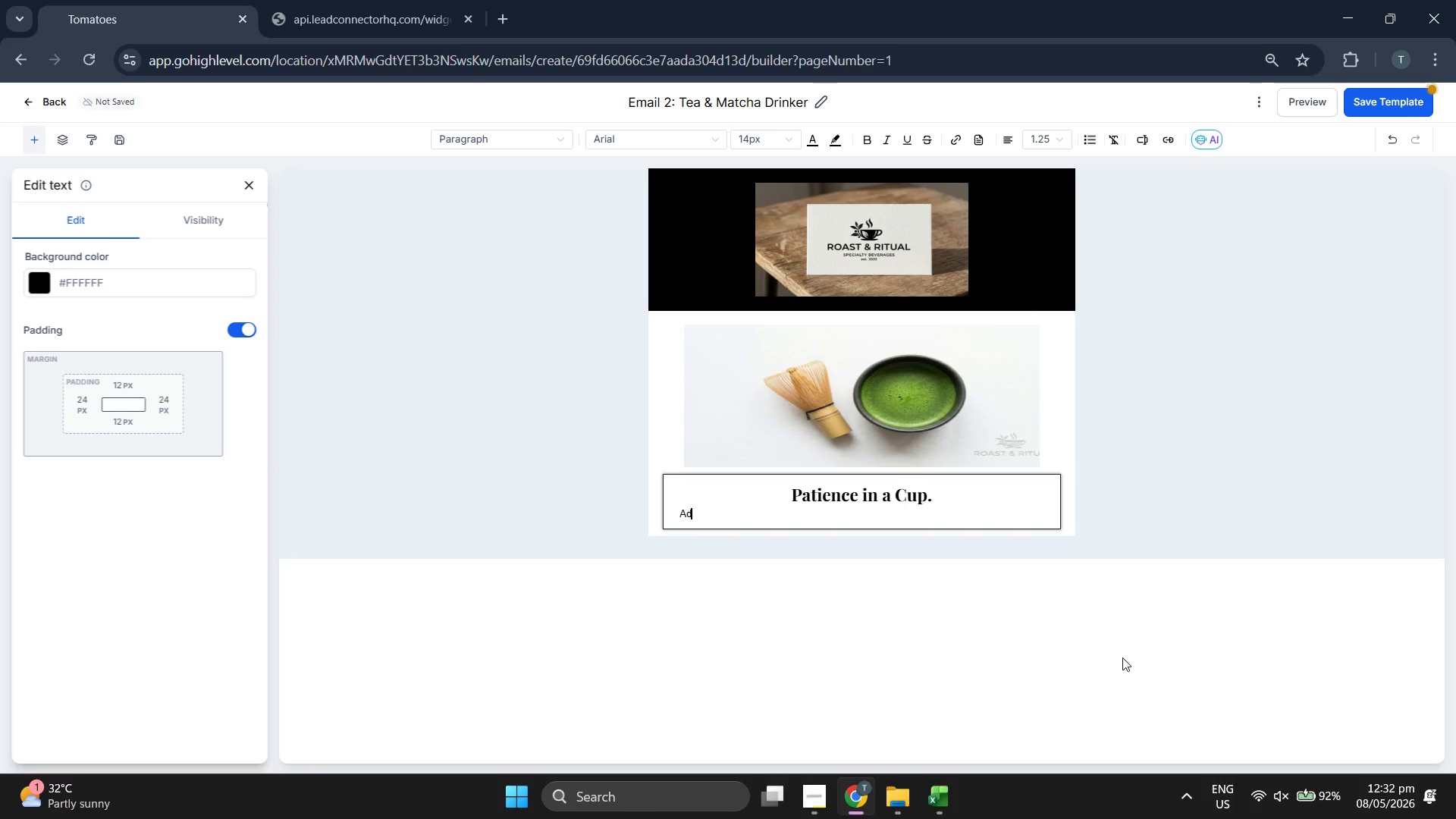 
key(Backspace)
 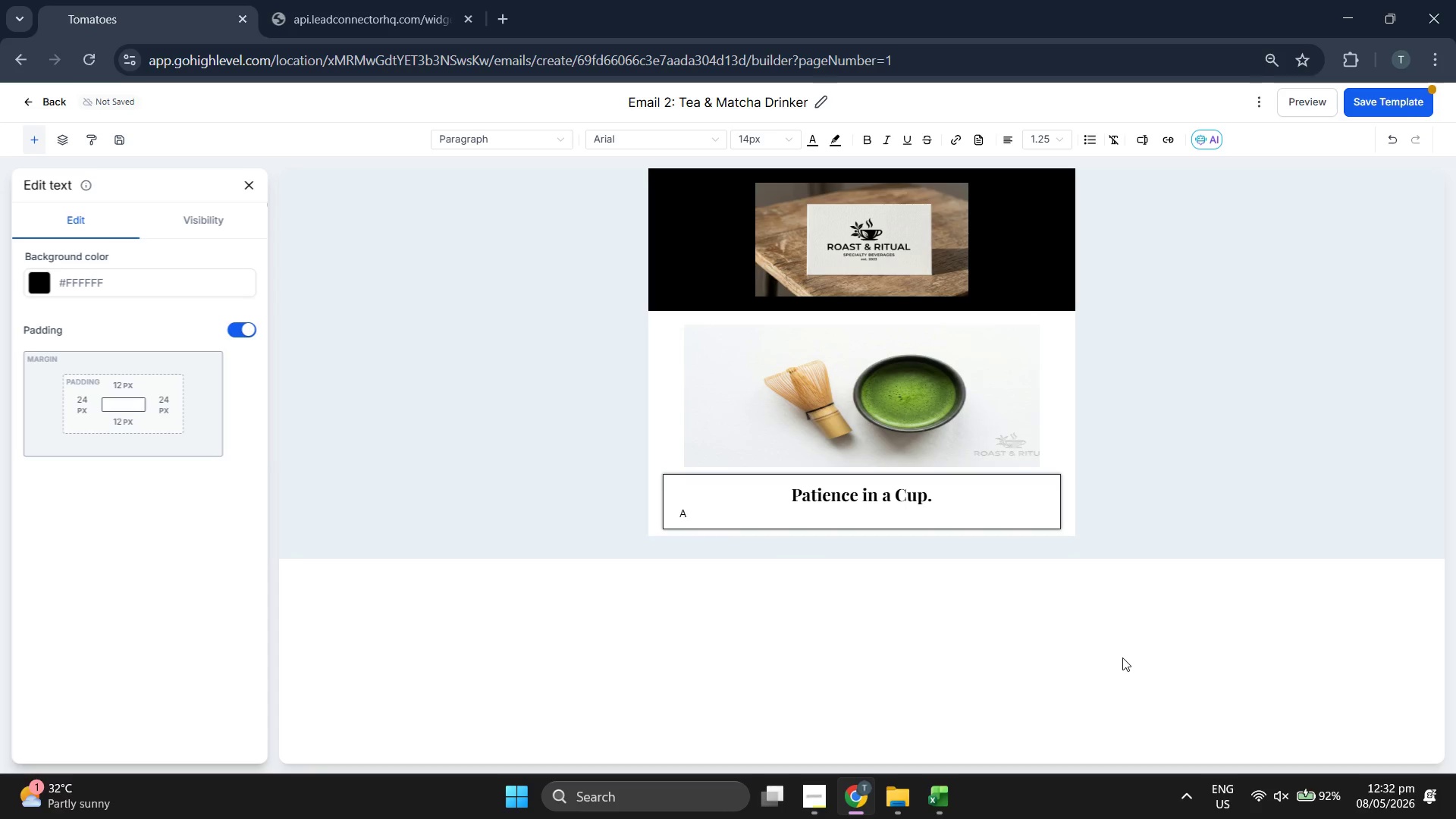 
key(Backspace)
 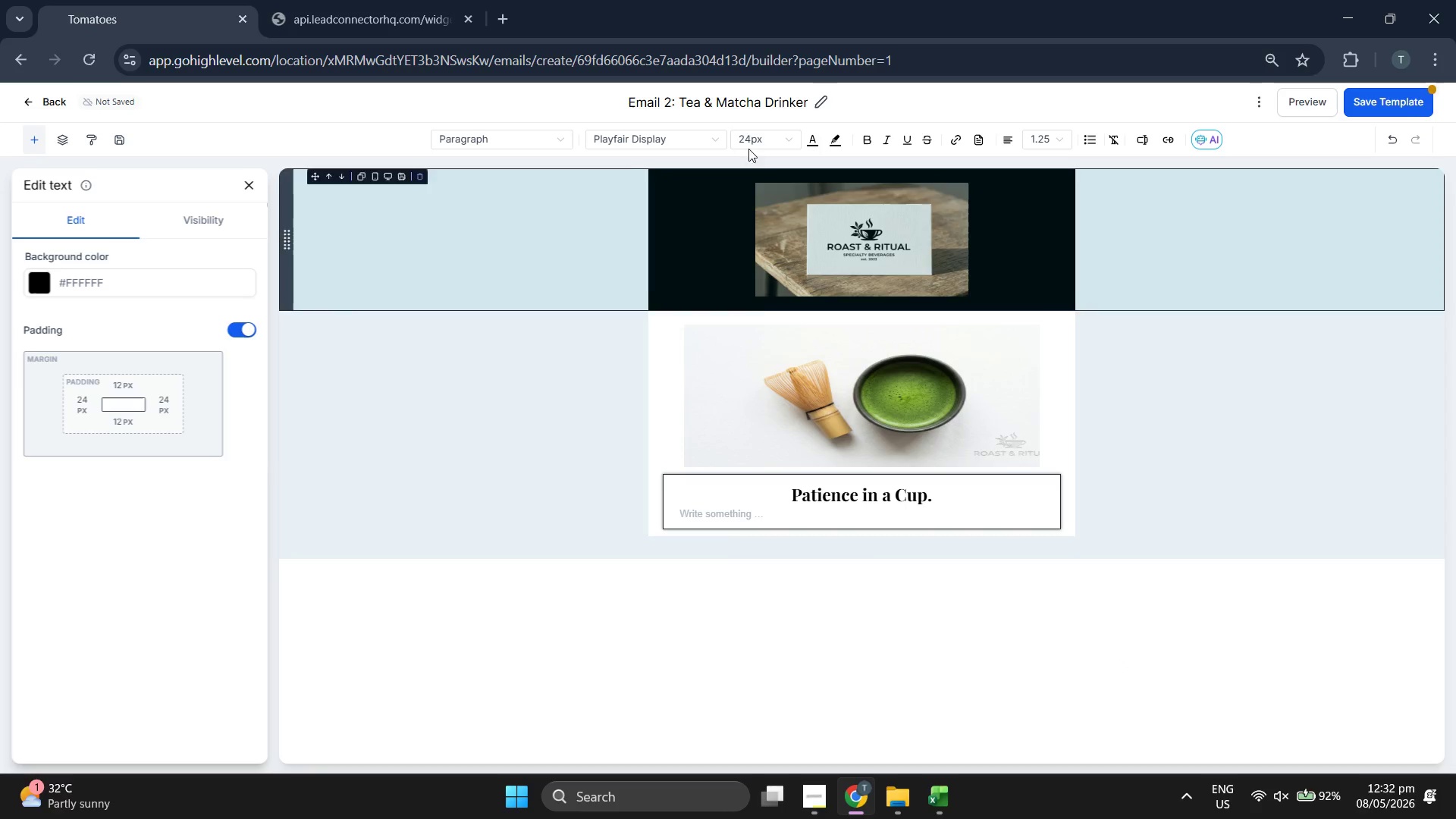 
left_click([673, 135])
 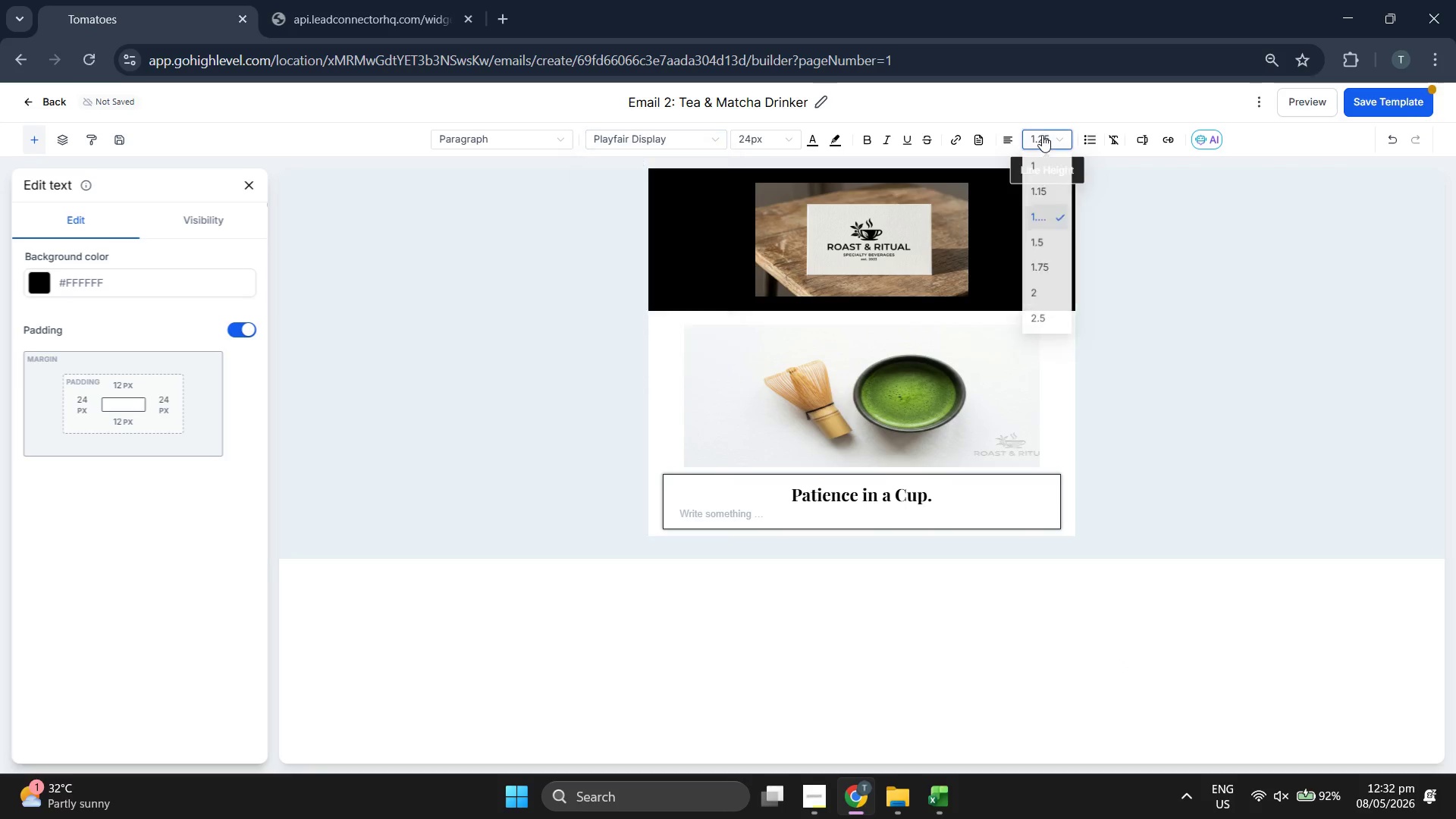 
left_click([1049, 267])
 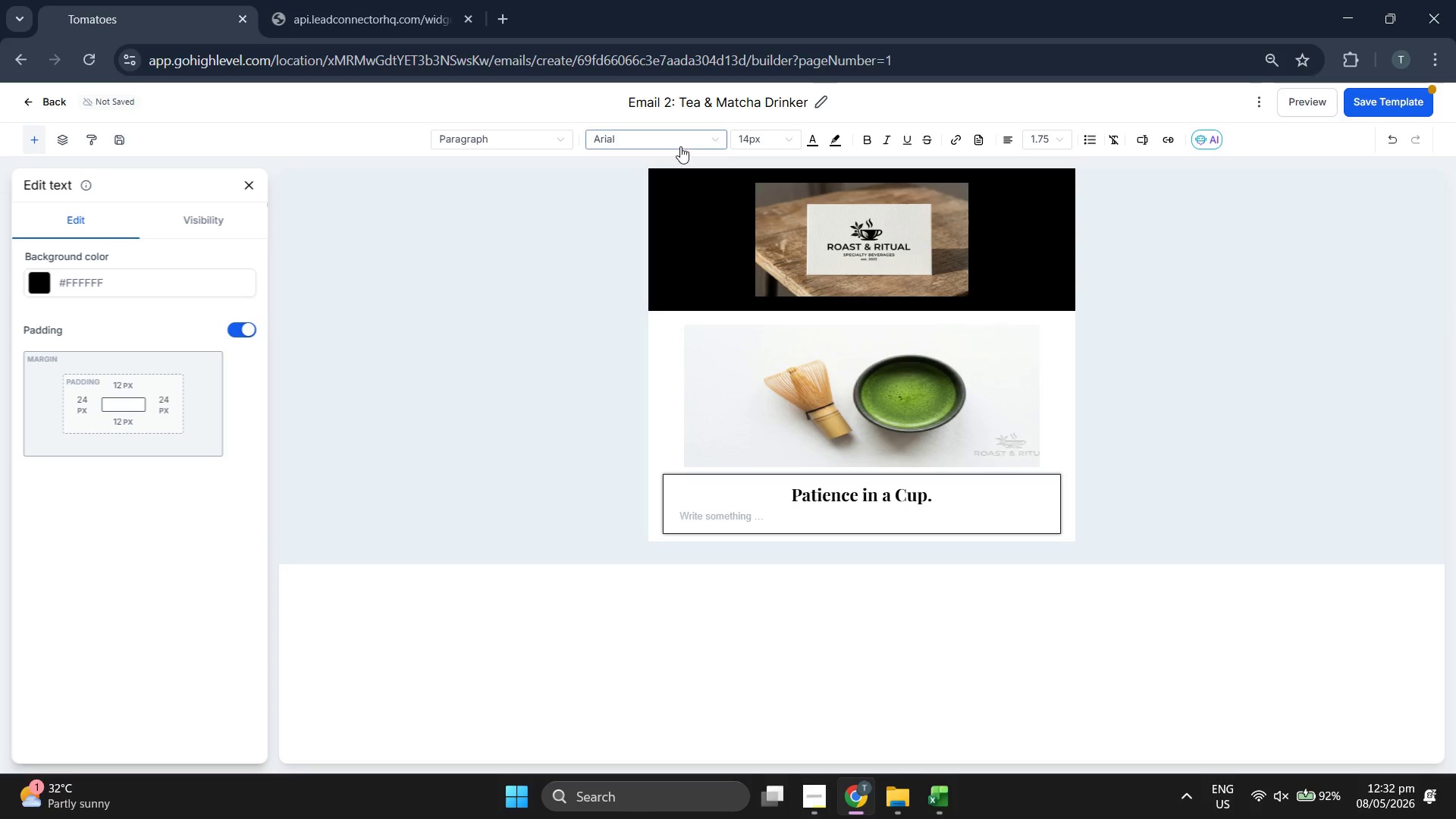 
left_click([679, 142])
 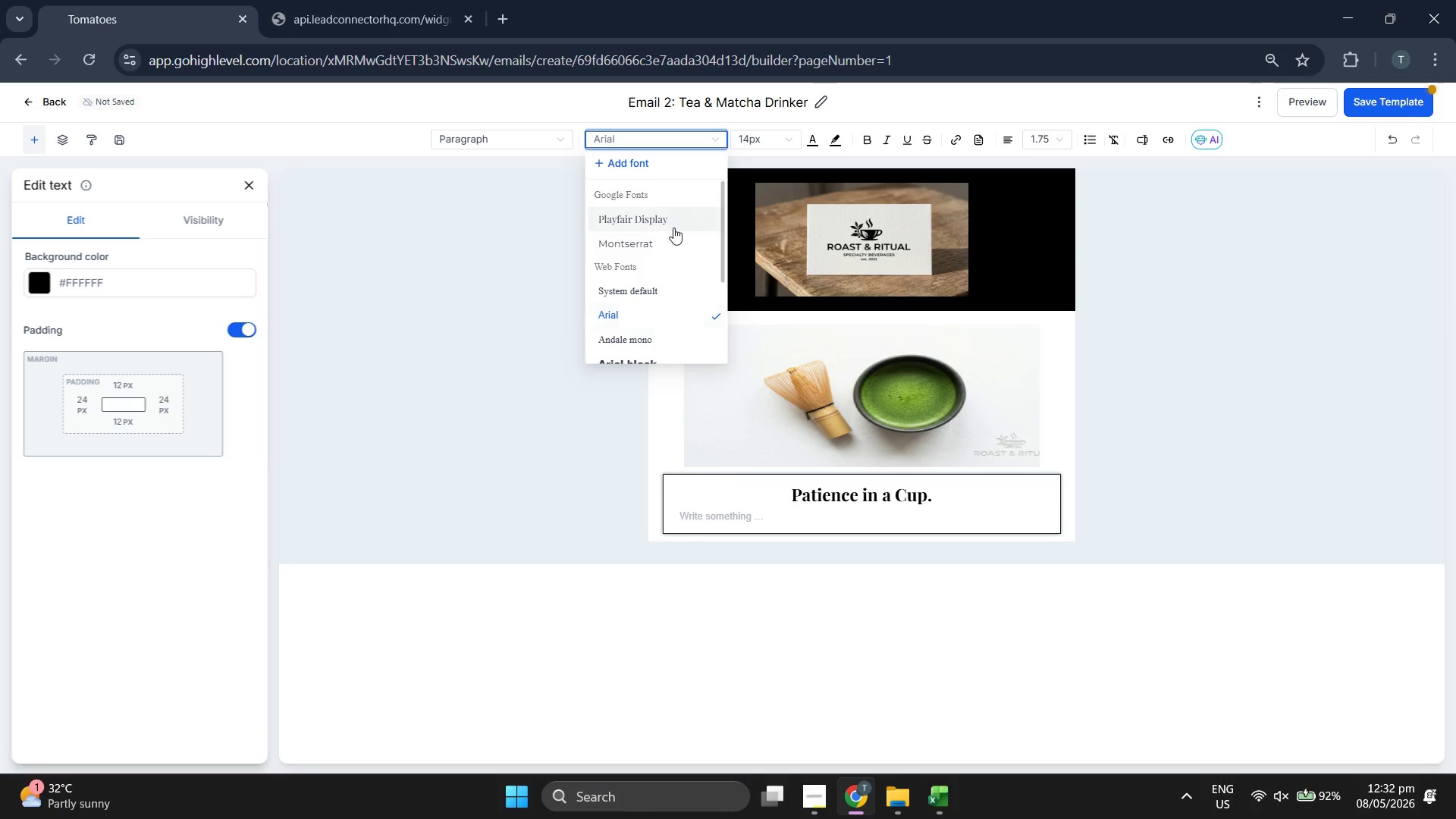 
left_click([667, 240])
 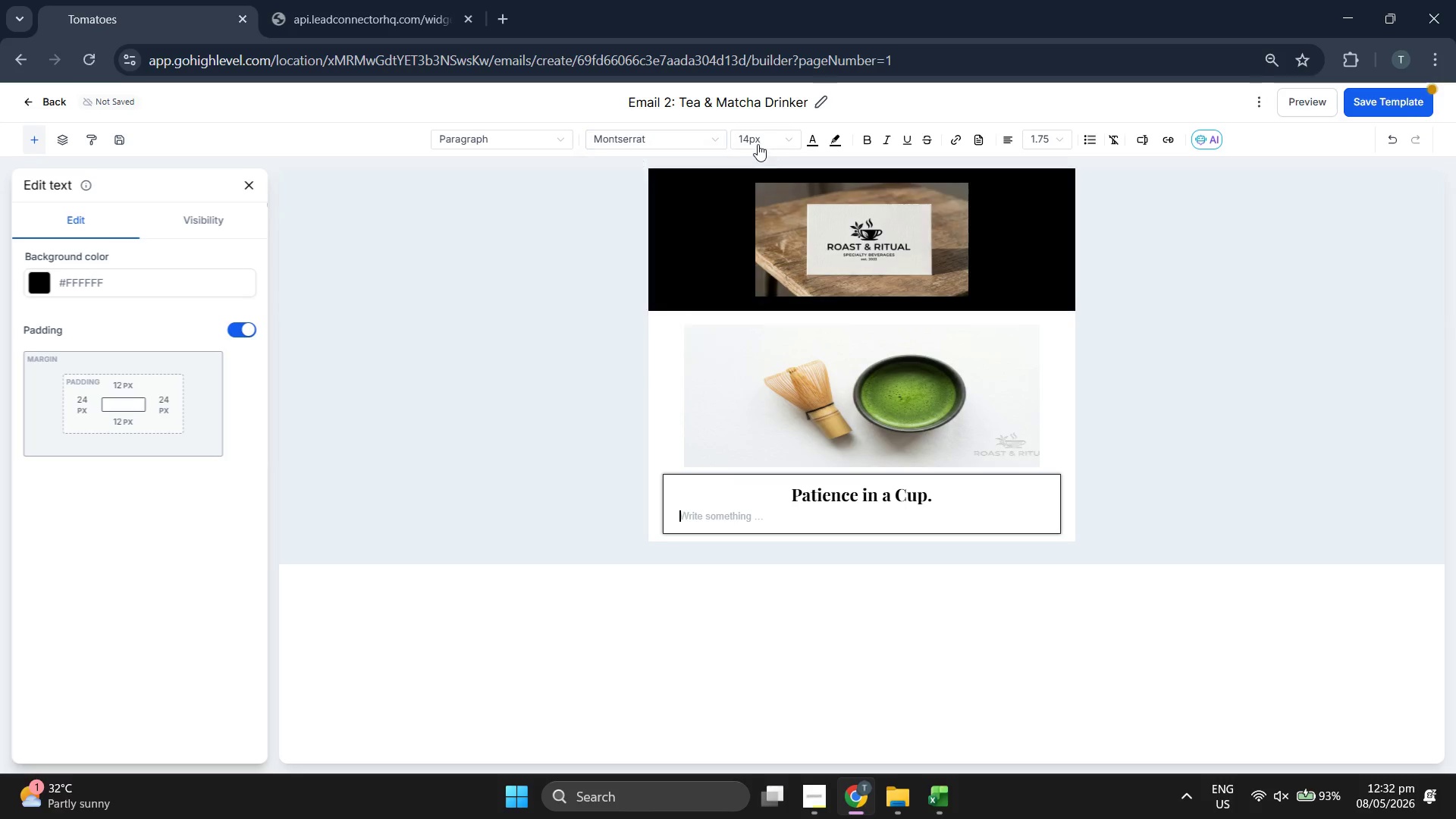 
left_click([757, 140])
 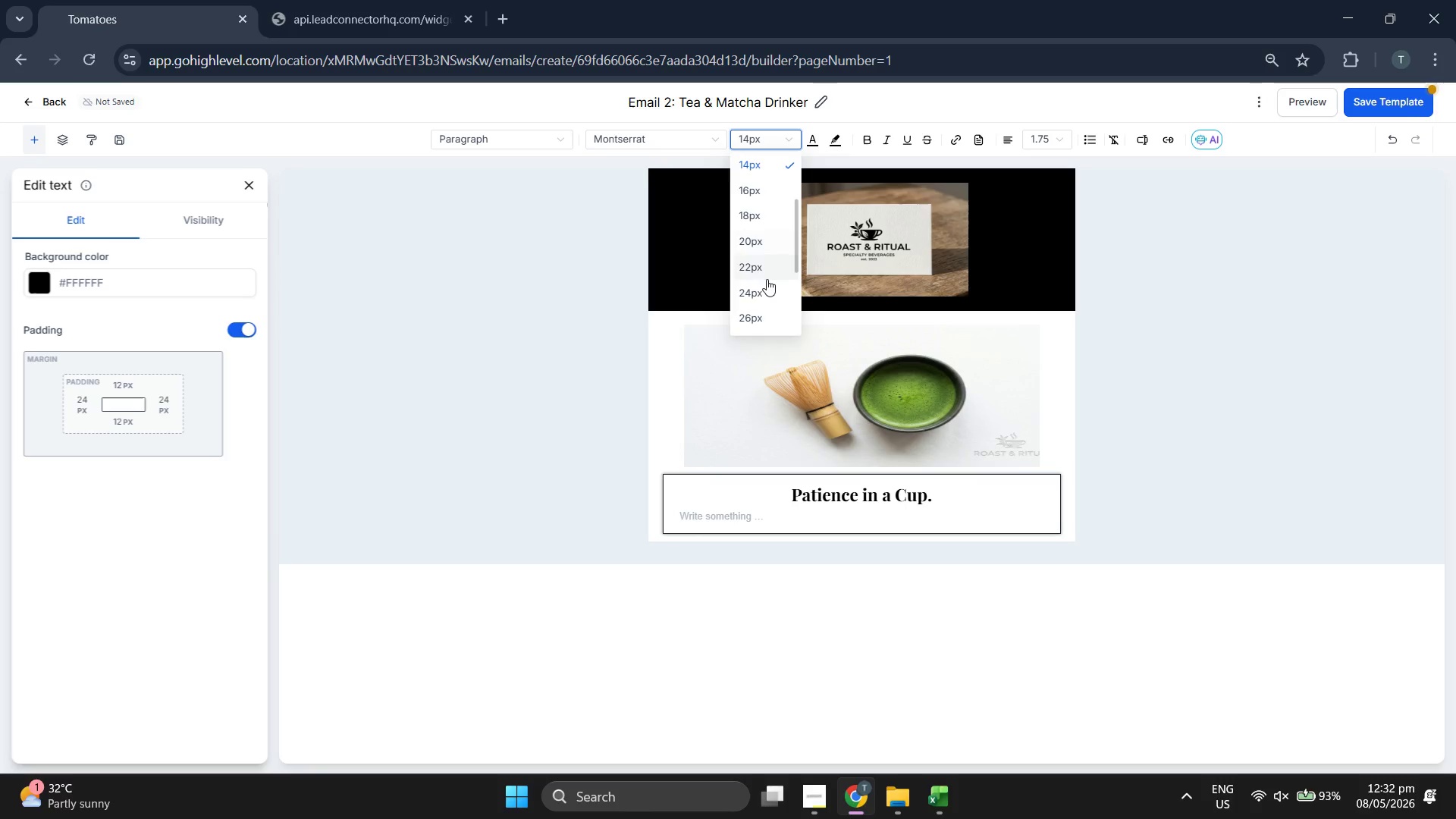 
scroll: coordinate [761, 237], scroll_direction: up, amount: 1.0
 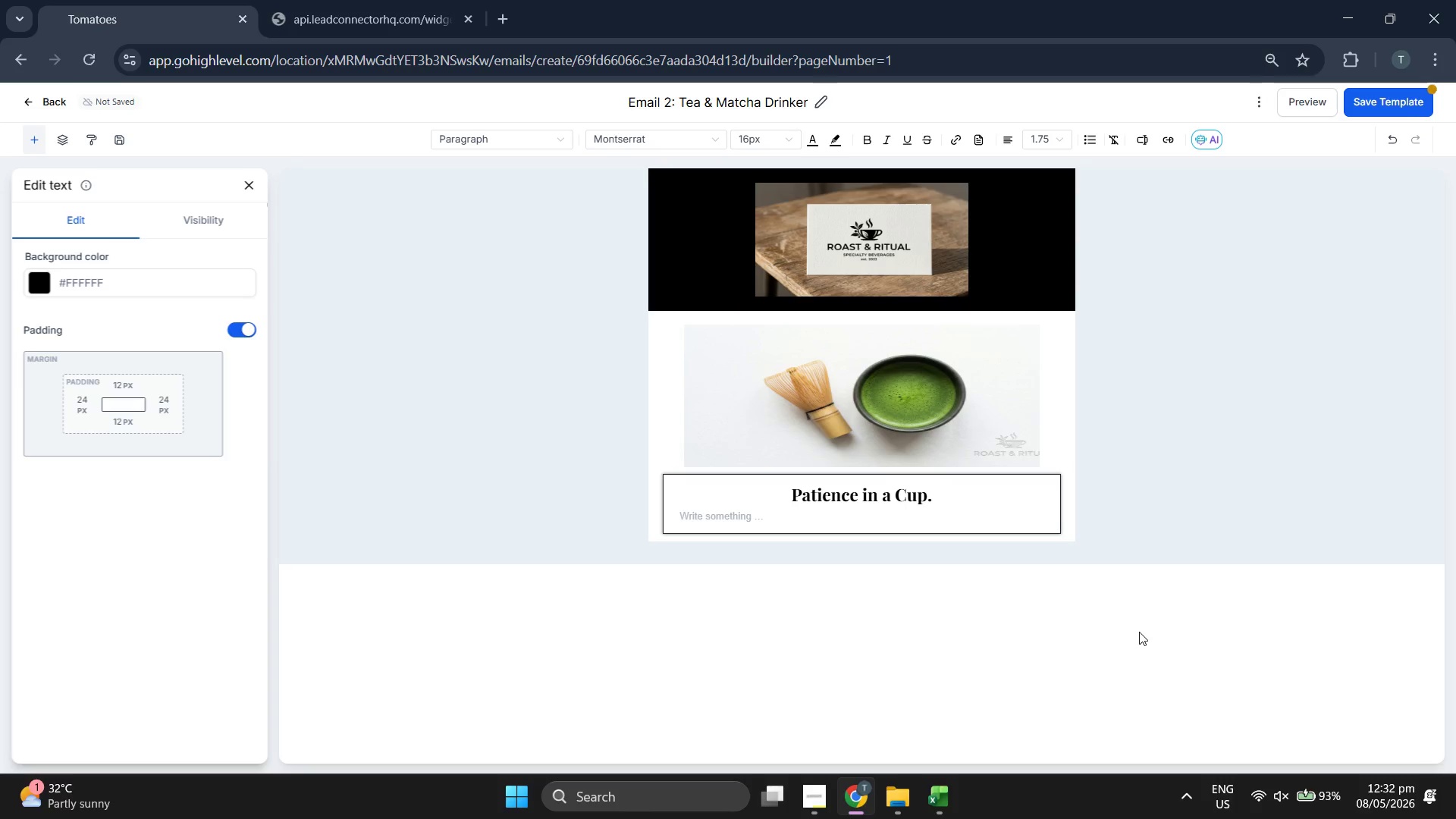 
type(Great tea can't n)
key(Backspace)
type(be rushed. Our ceremonial grade matcha is shade-grown for three weeks)